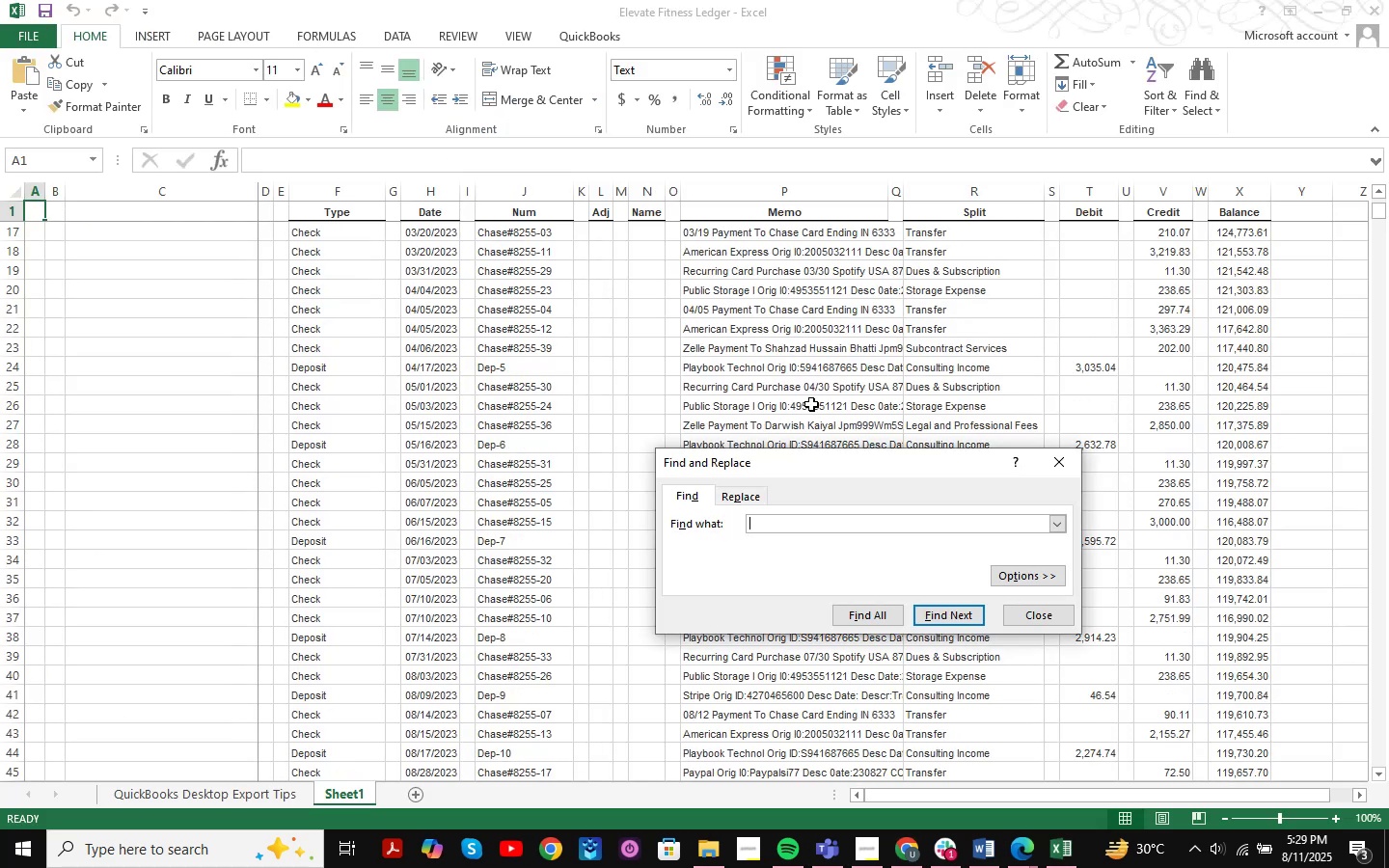 
key(Control+ControlLeft)
 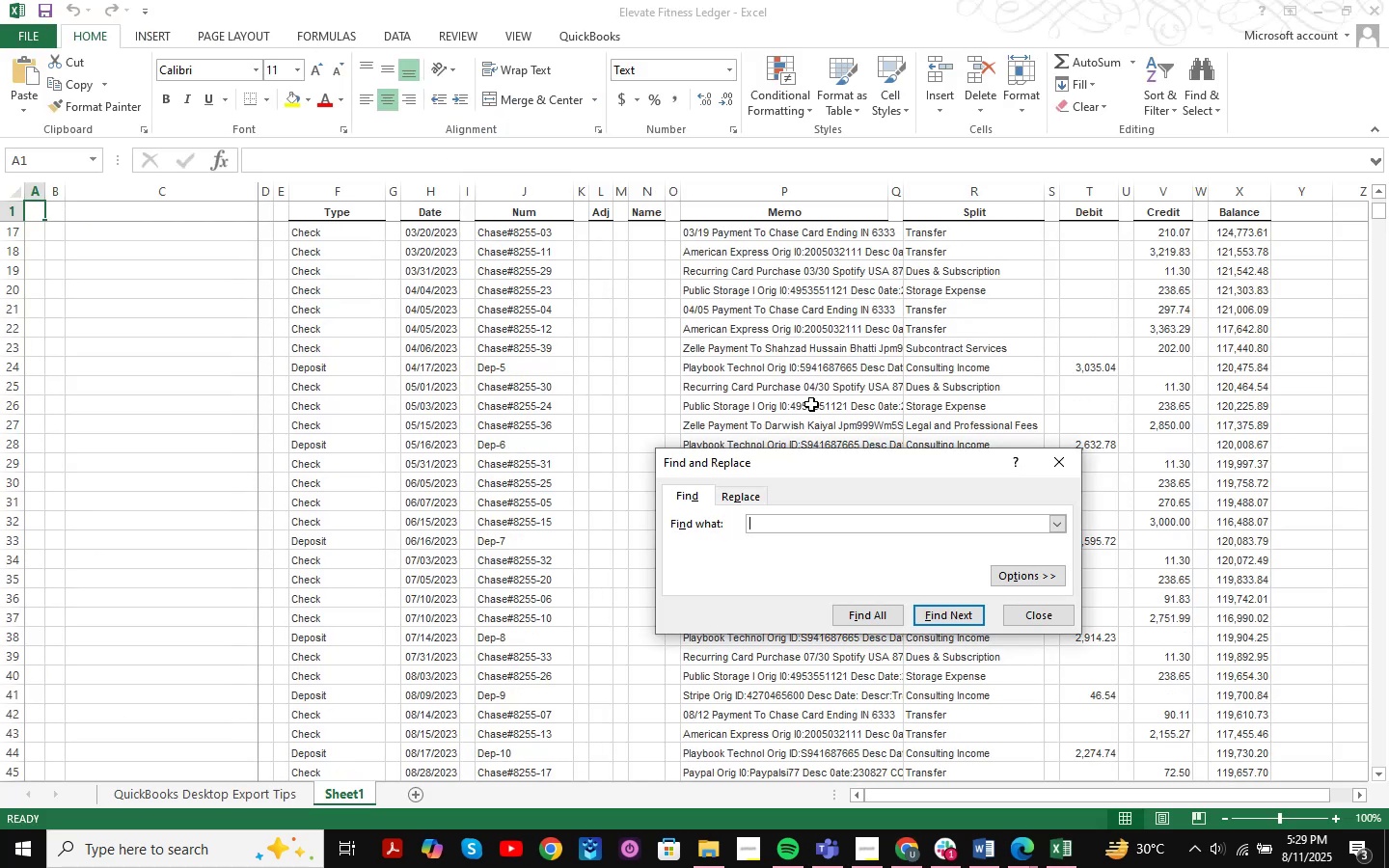 
key(Control+V)
 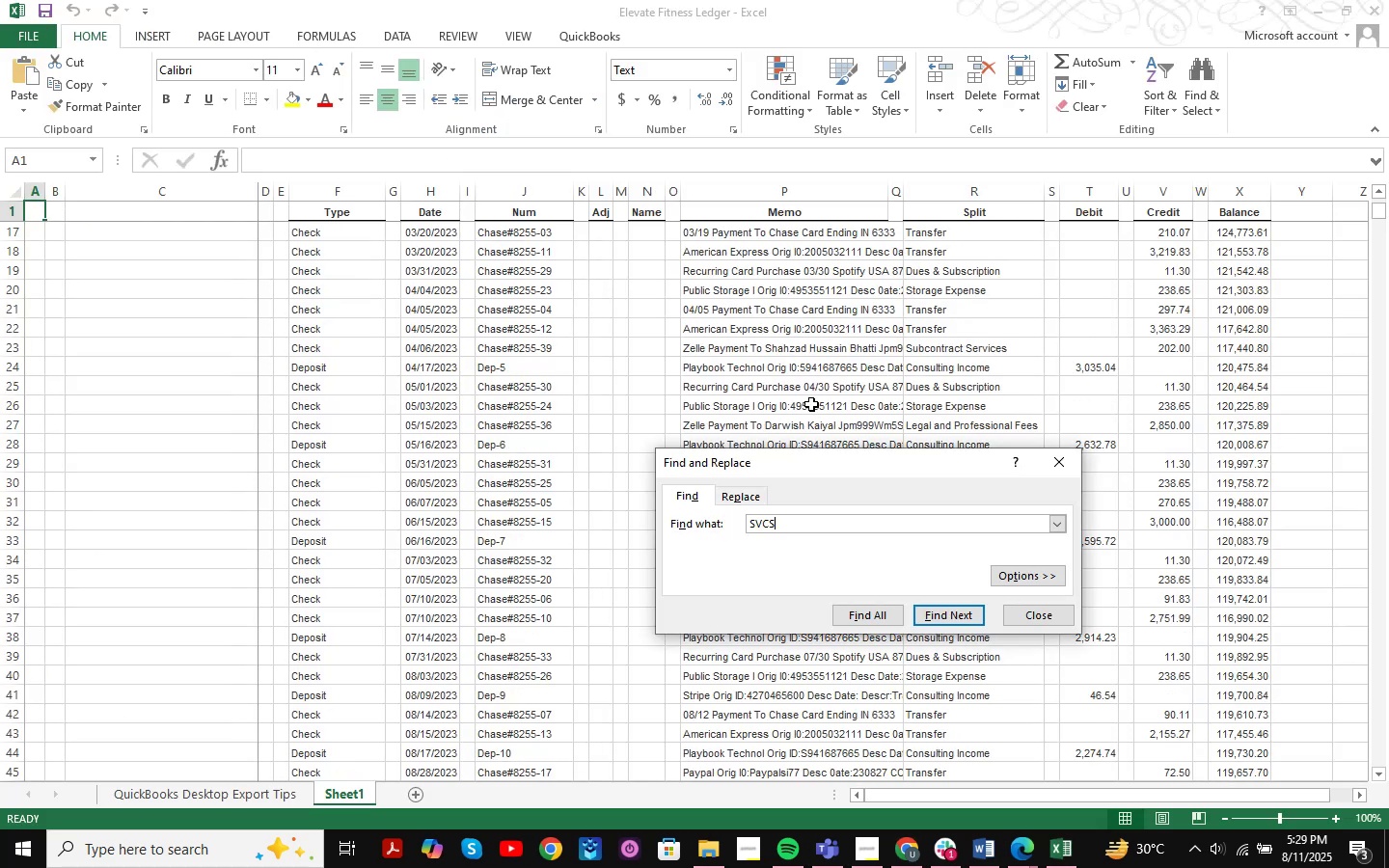 
key(NumpadEnter)
 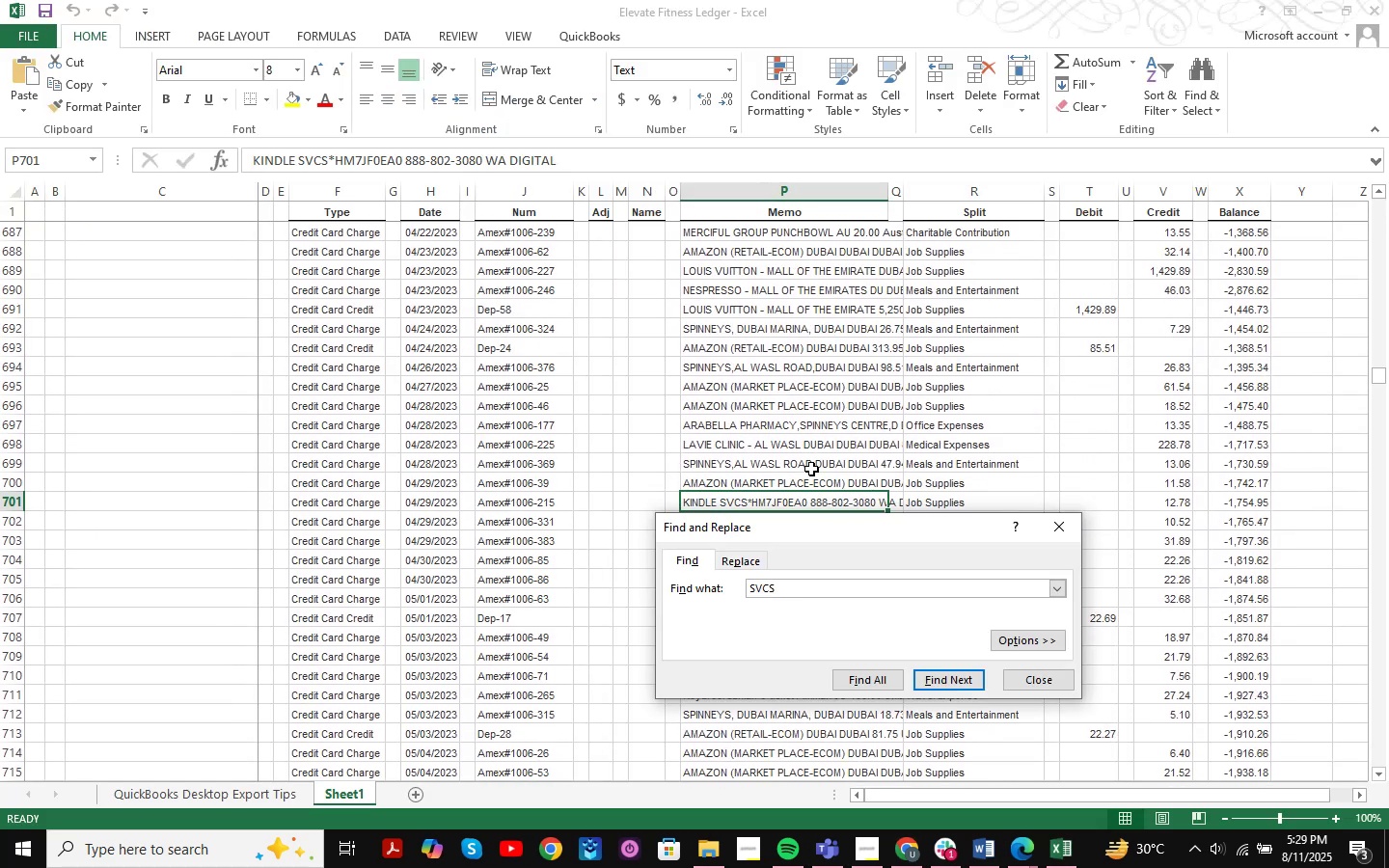 
key(NumpadEnter)
 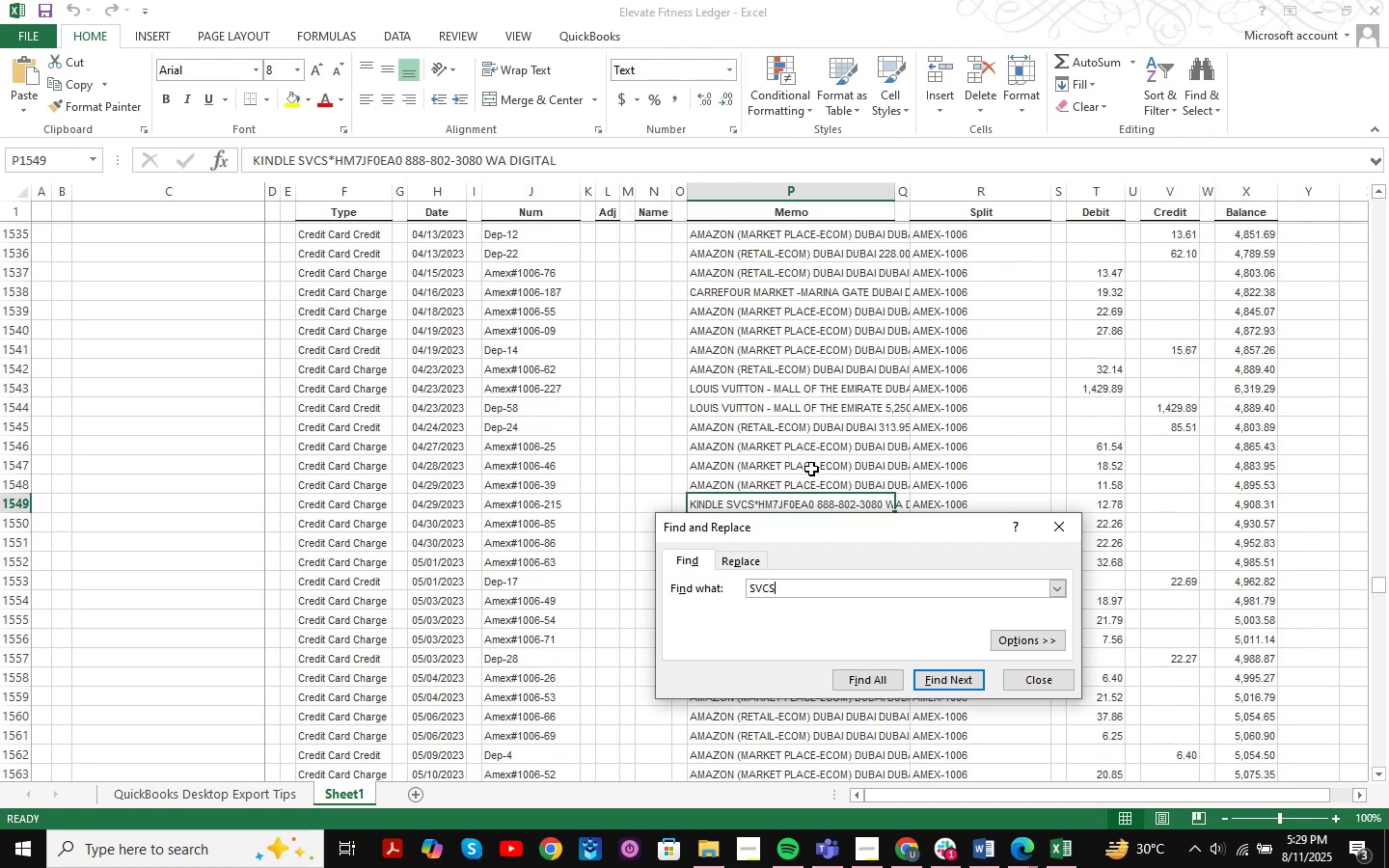 
key(NumpadEnter)
 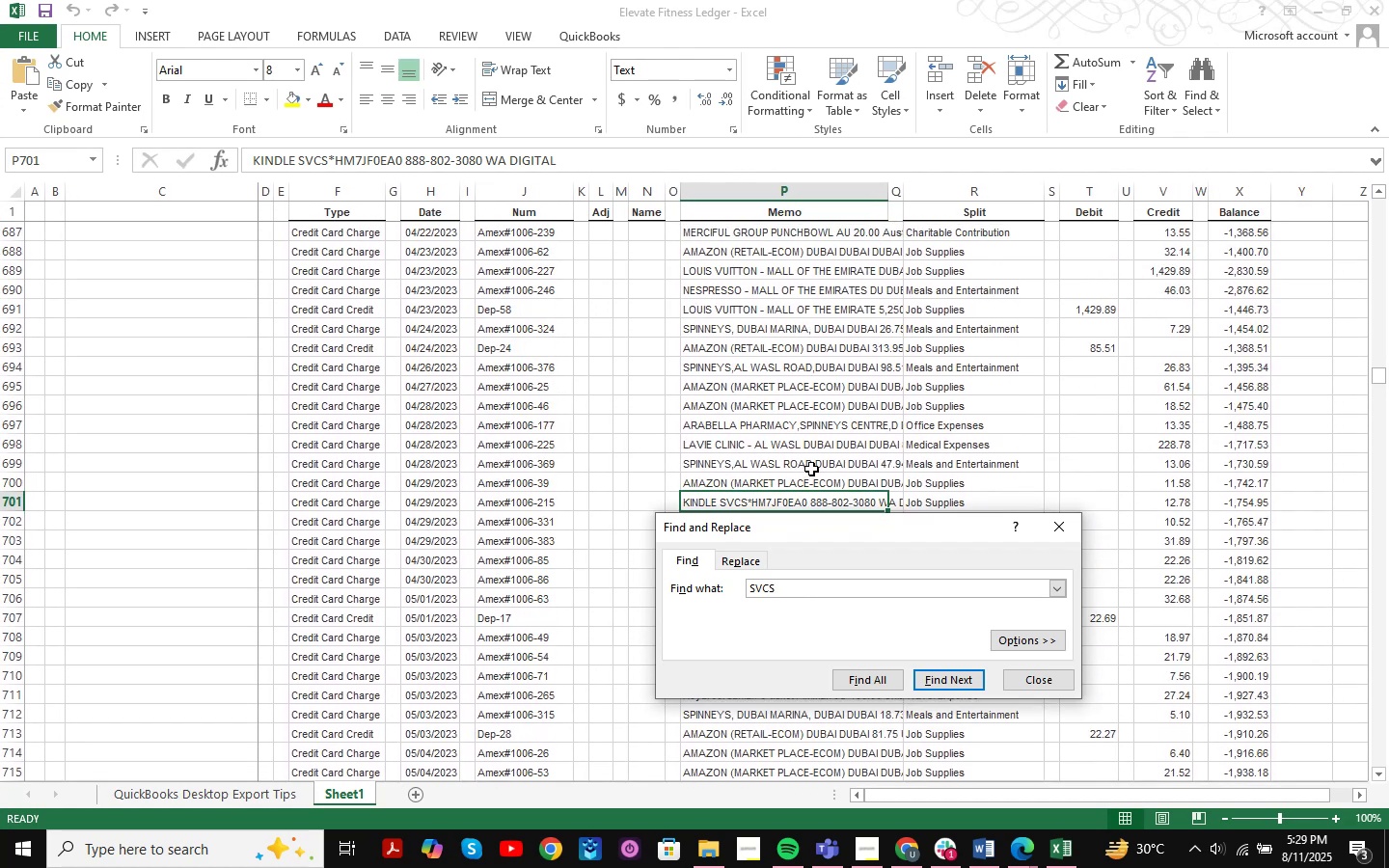 
key(NumpadEnter)
 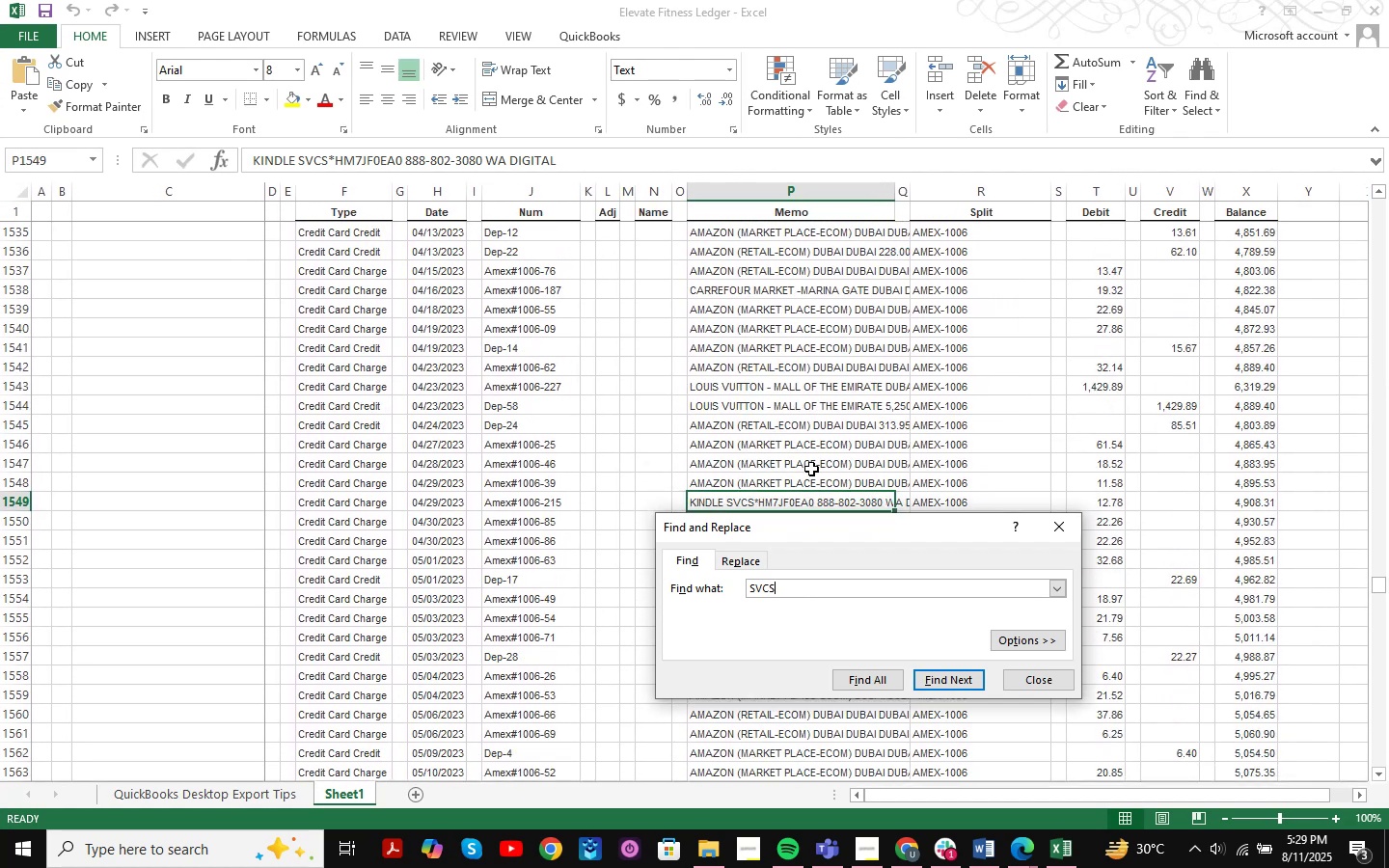 
key(NumpadEnter)
 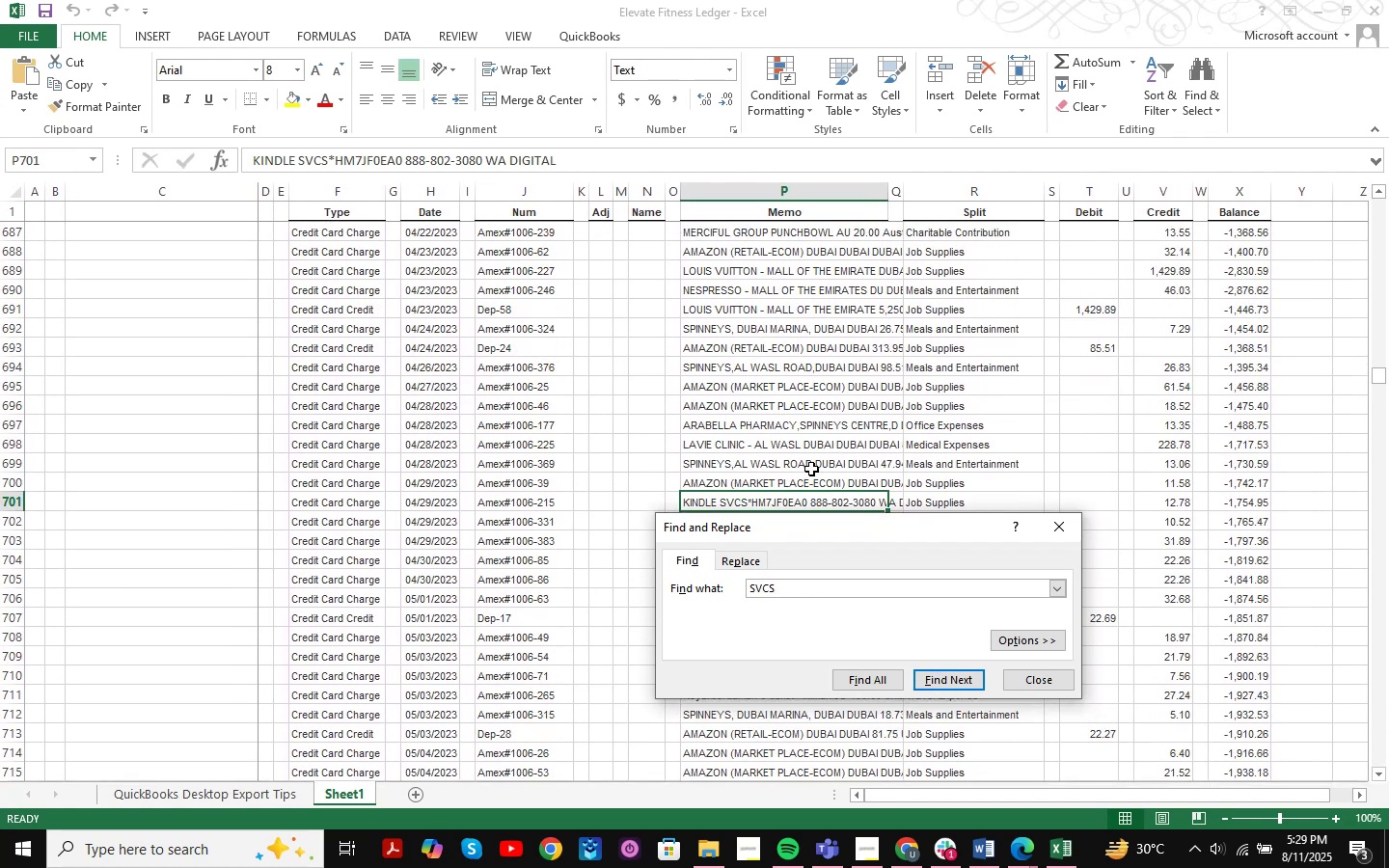 
key(NumpadEnter)
 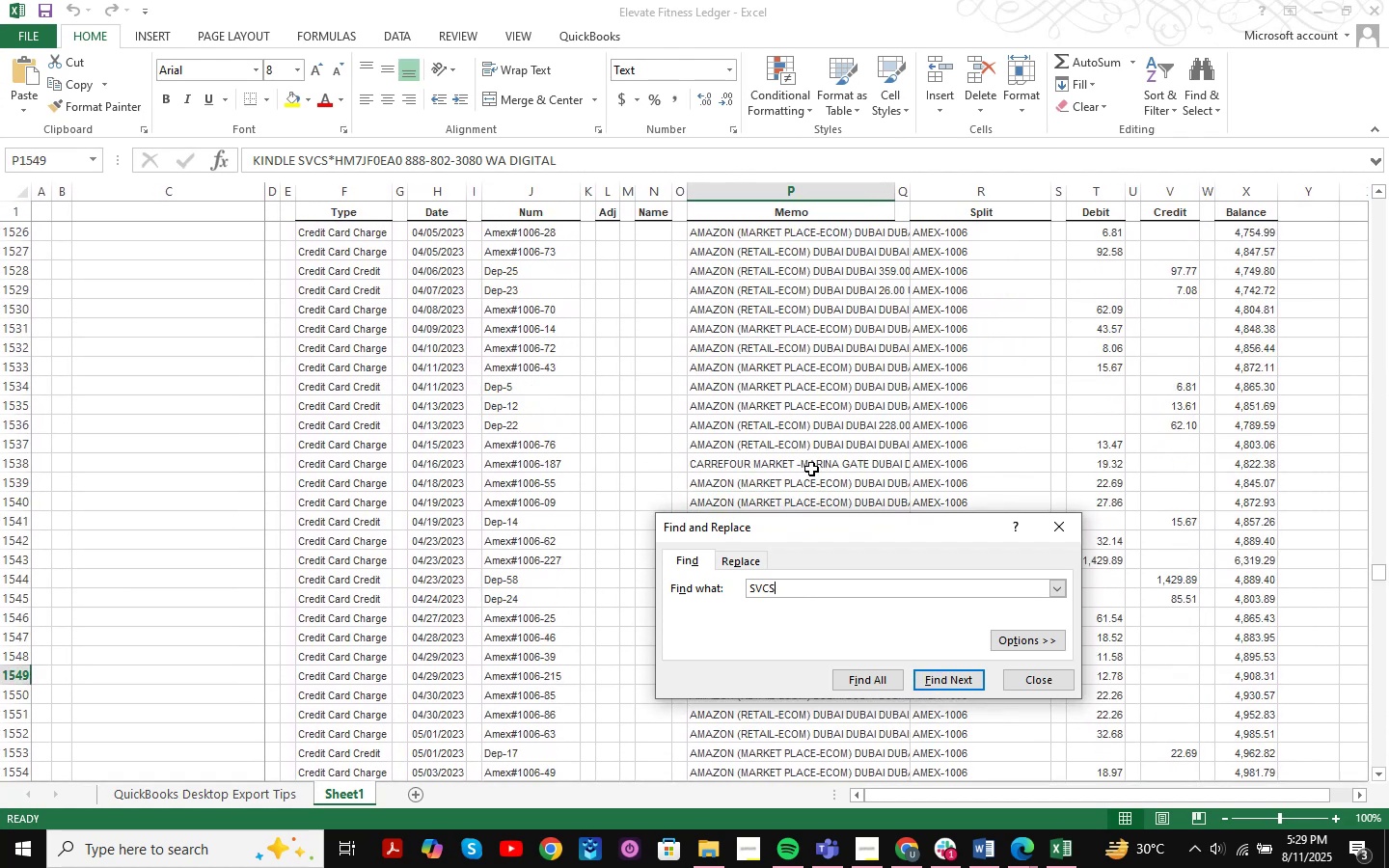 
key(NumpadEnter)
 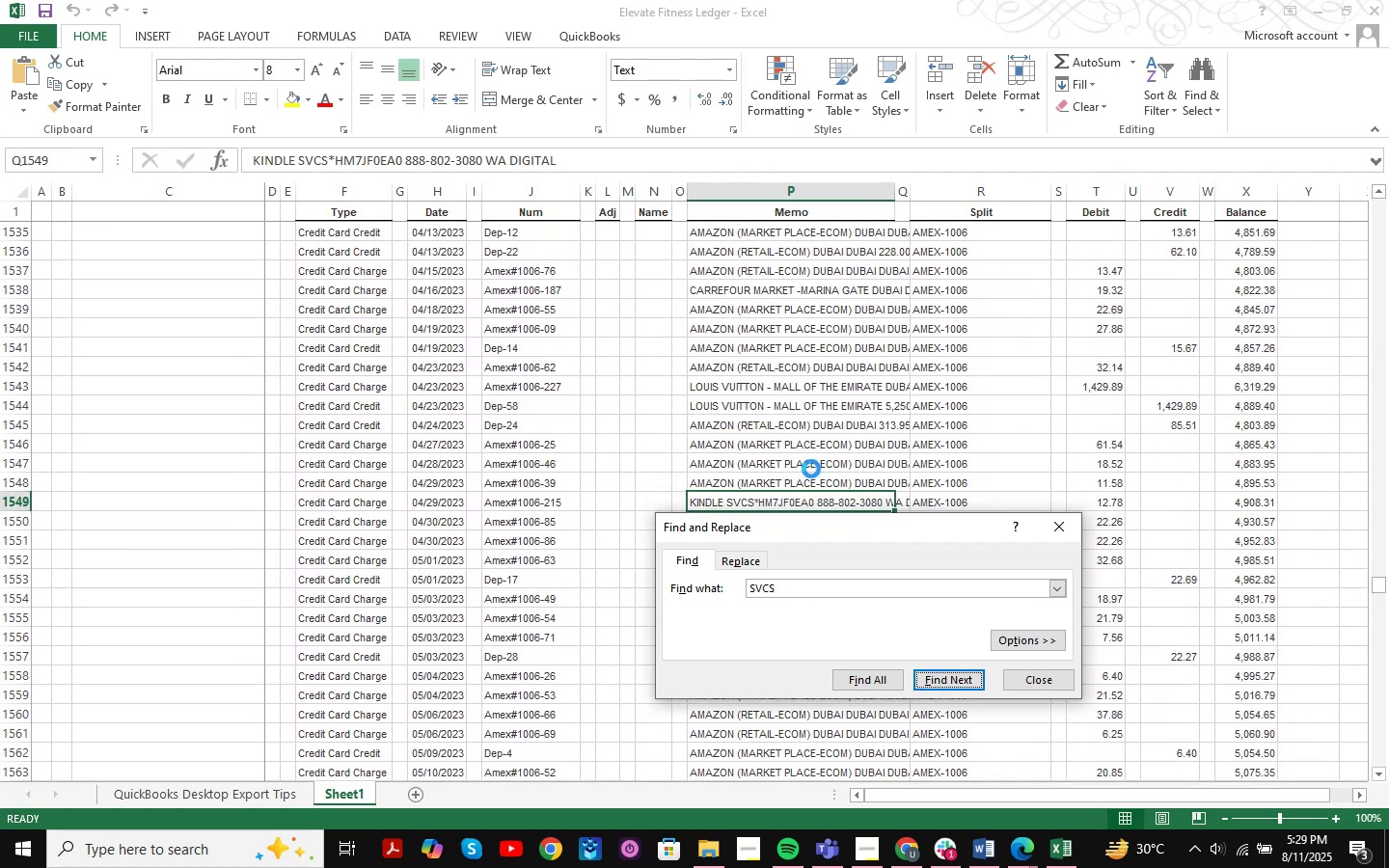 
key(NumpadEnter)
 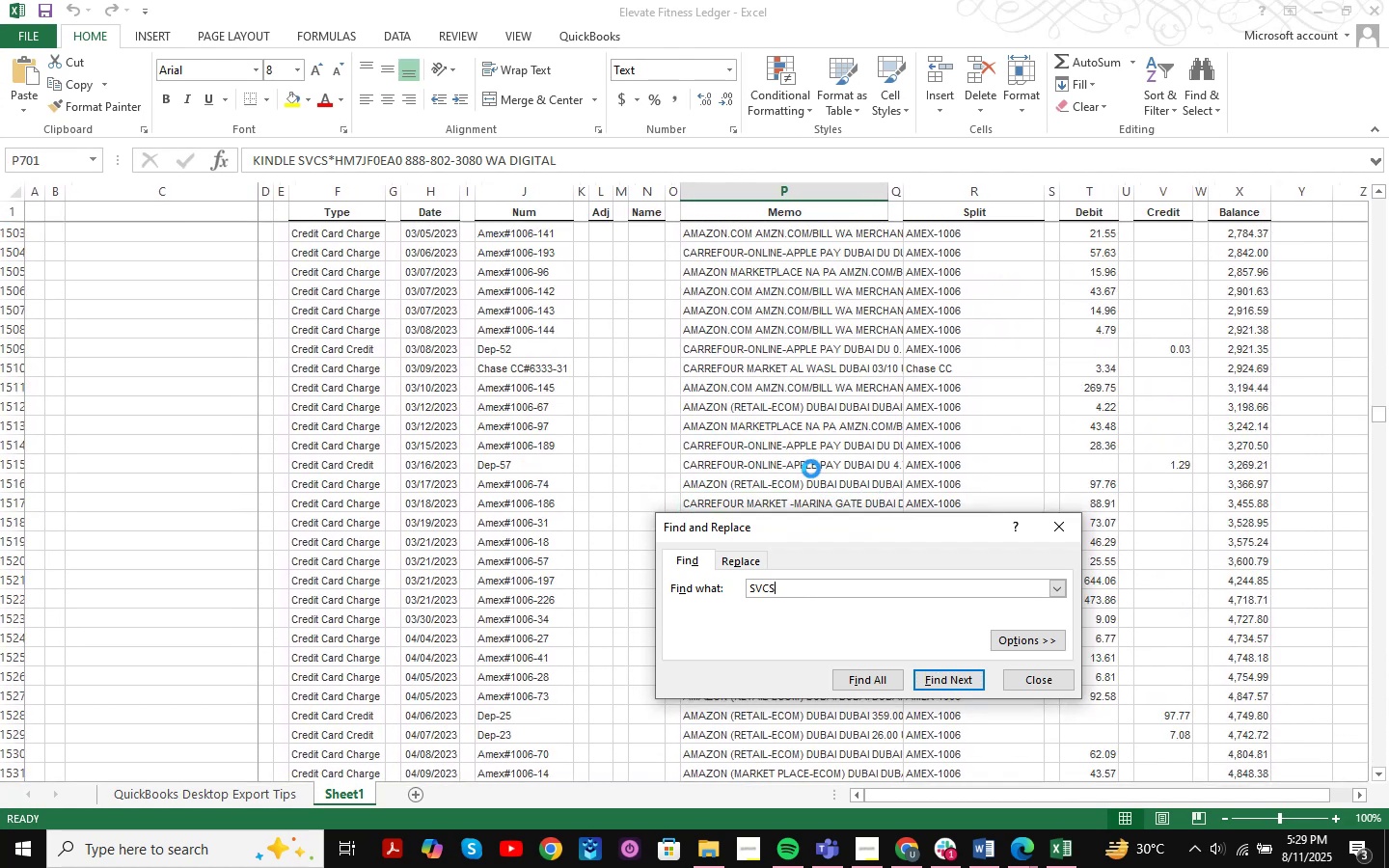 
key(NumpadEnter)
 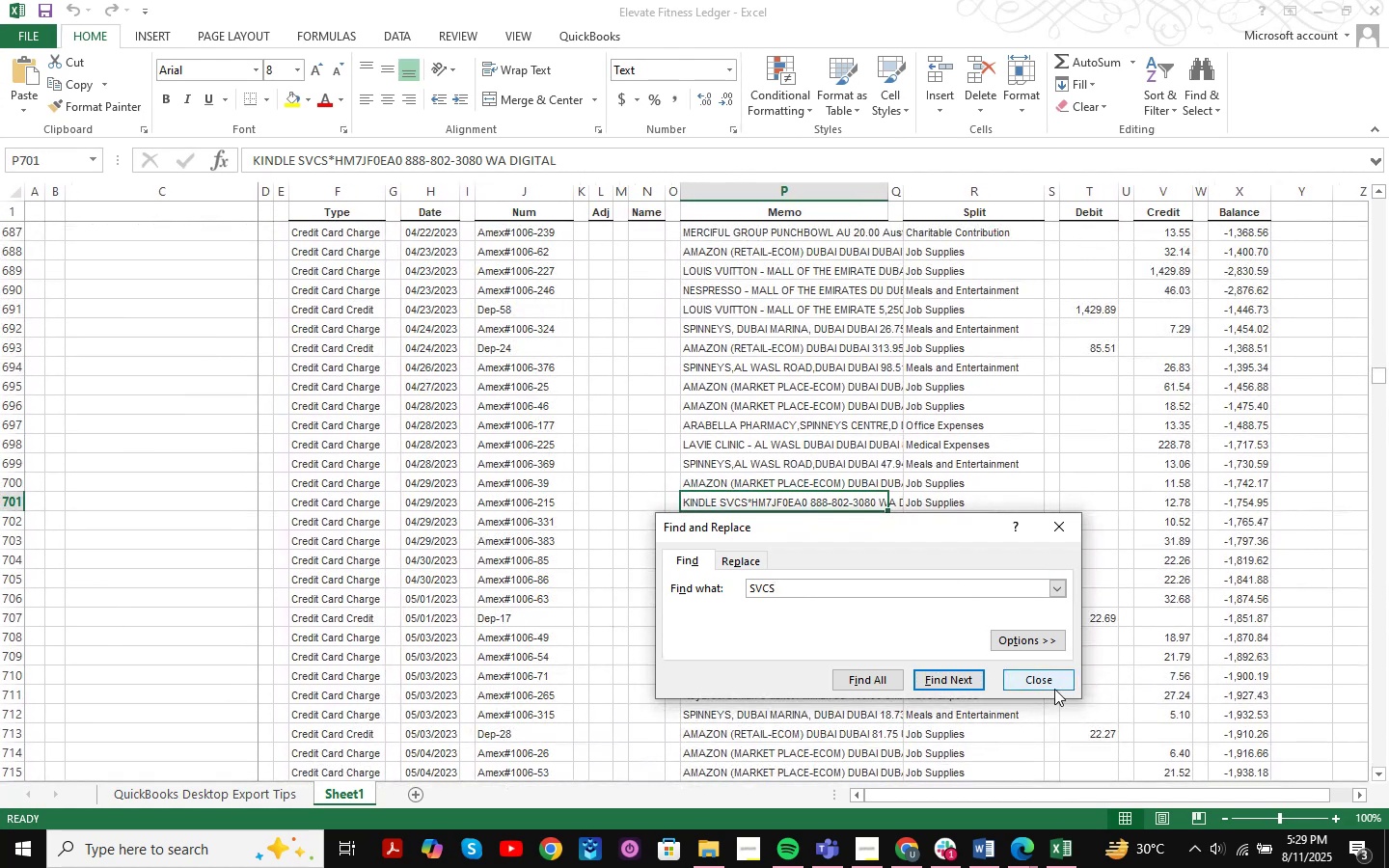 
left_click([1049, 680])
 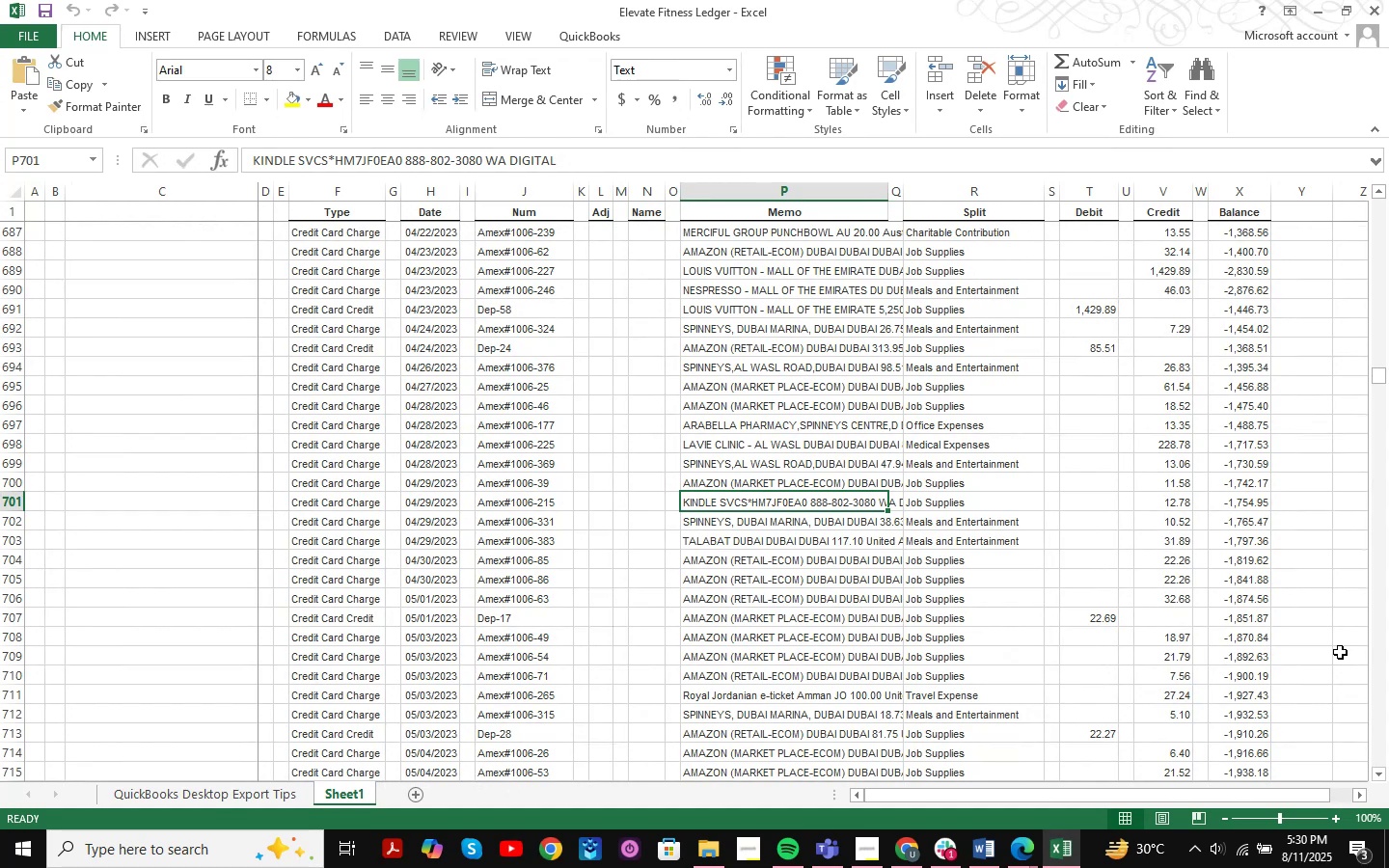 
wait(5.04)
 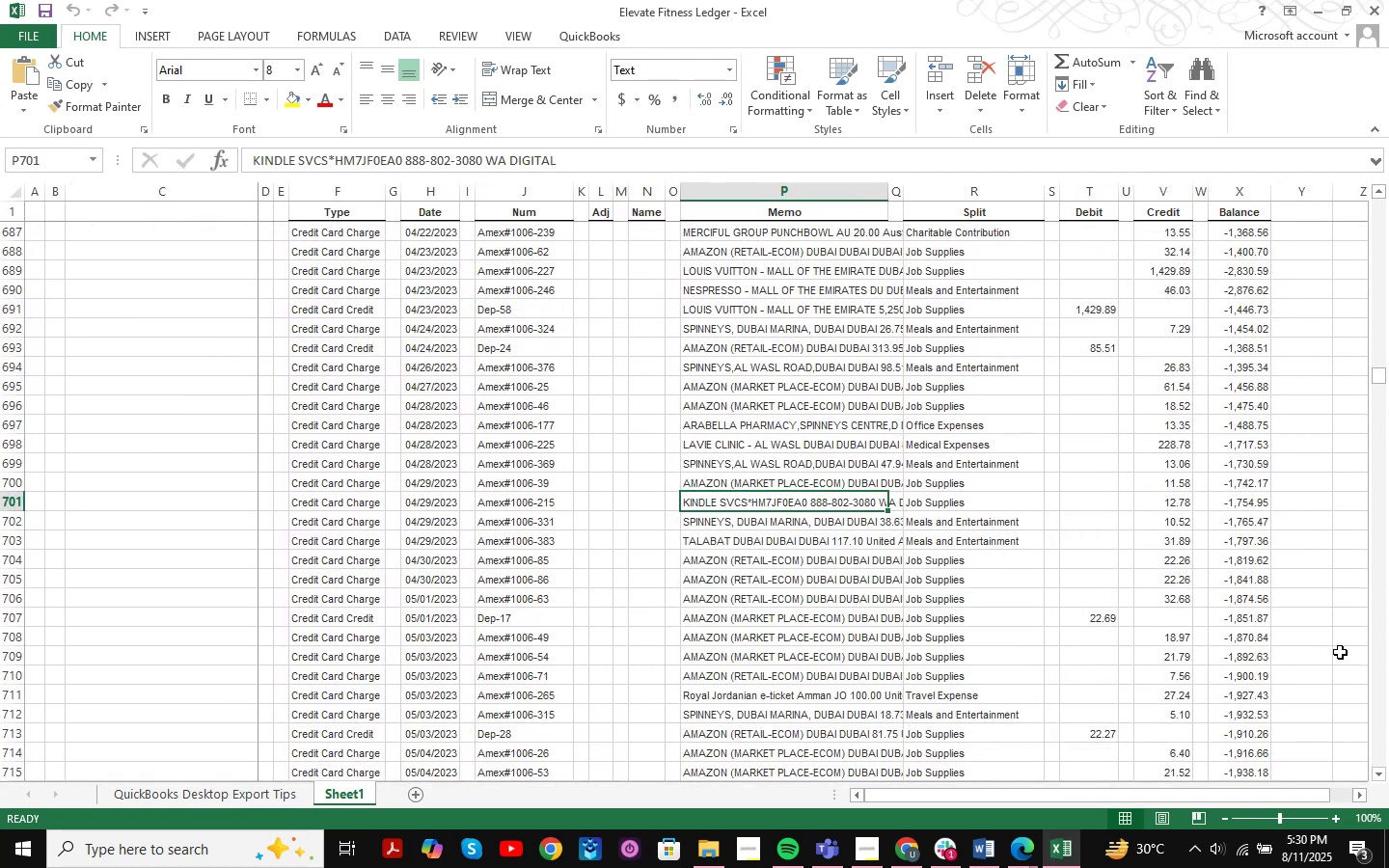 
left_click([895, 846])
 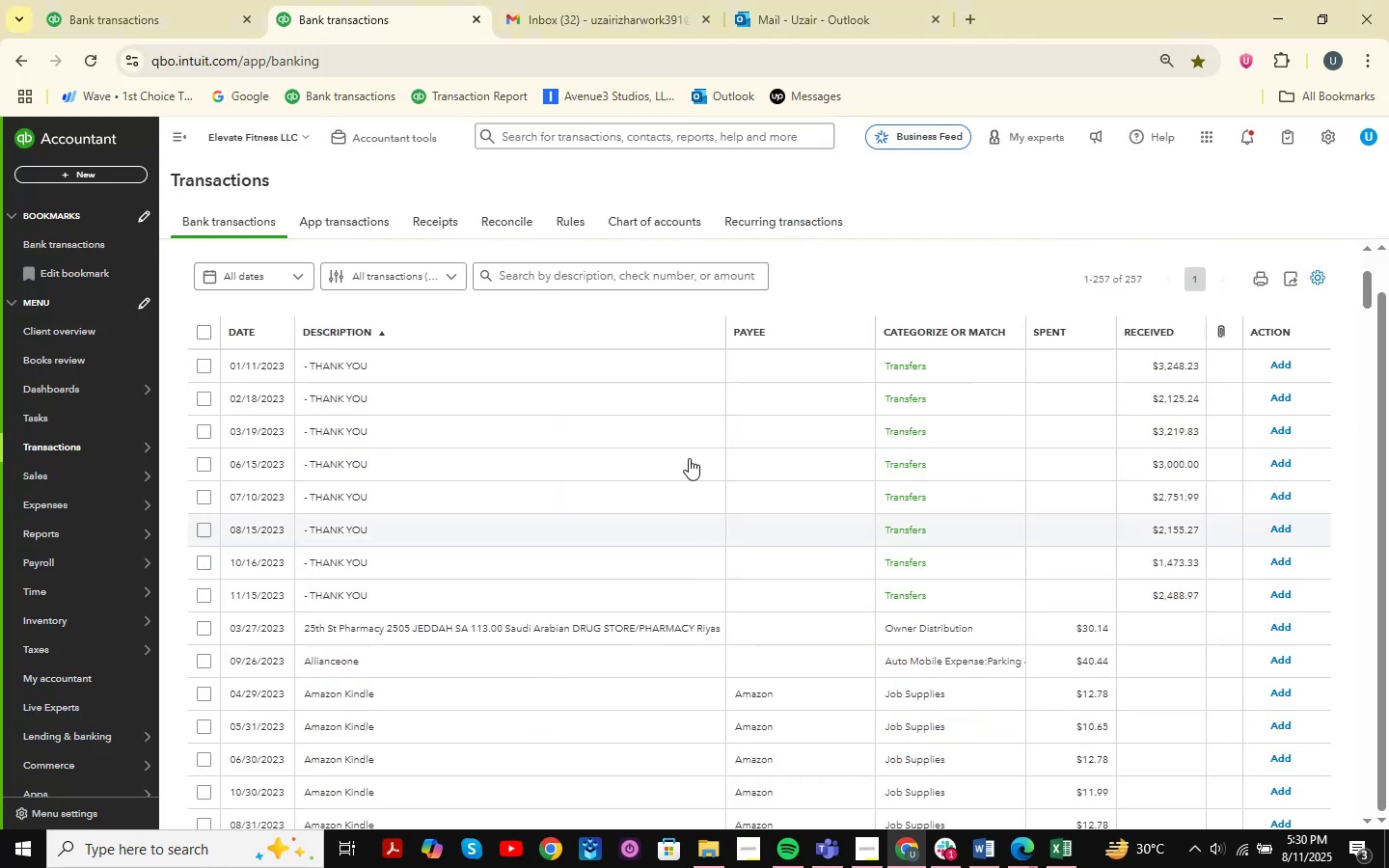 
scroll: coordinate [631, 455], scroll_direction: down, amount: 3.0
 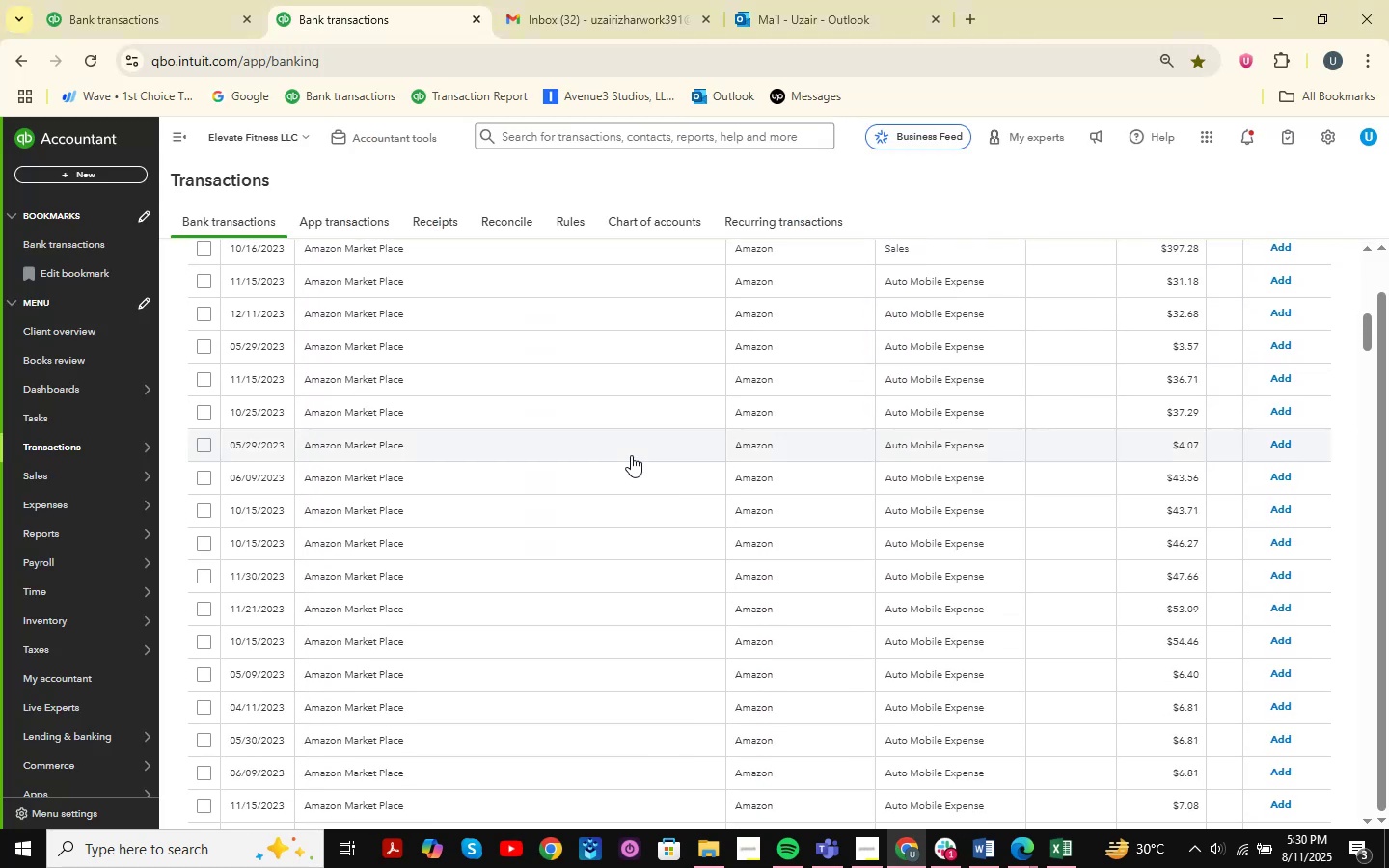 
scroll: coordinate [615, 410], scroll_direction: up, amount: 18.0
 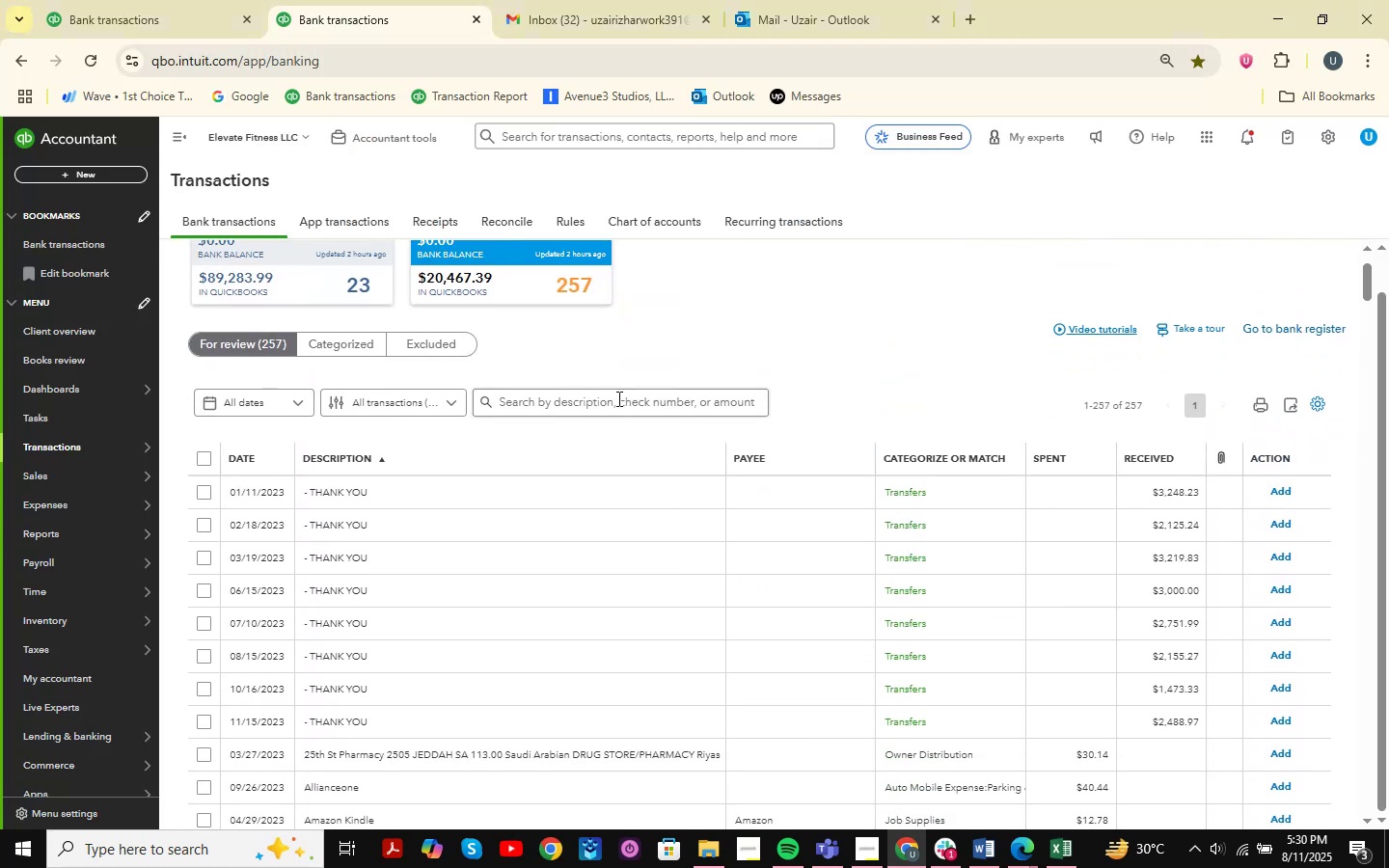 
scroll: coordinate [618, 400], scroll_direction: down, amount: 73.0
 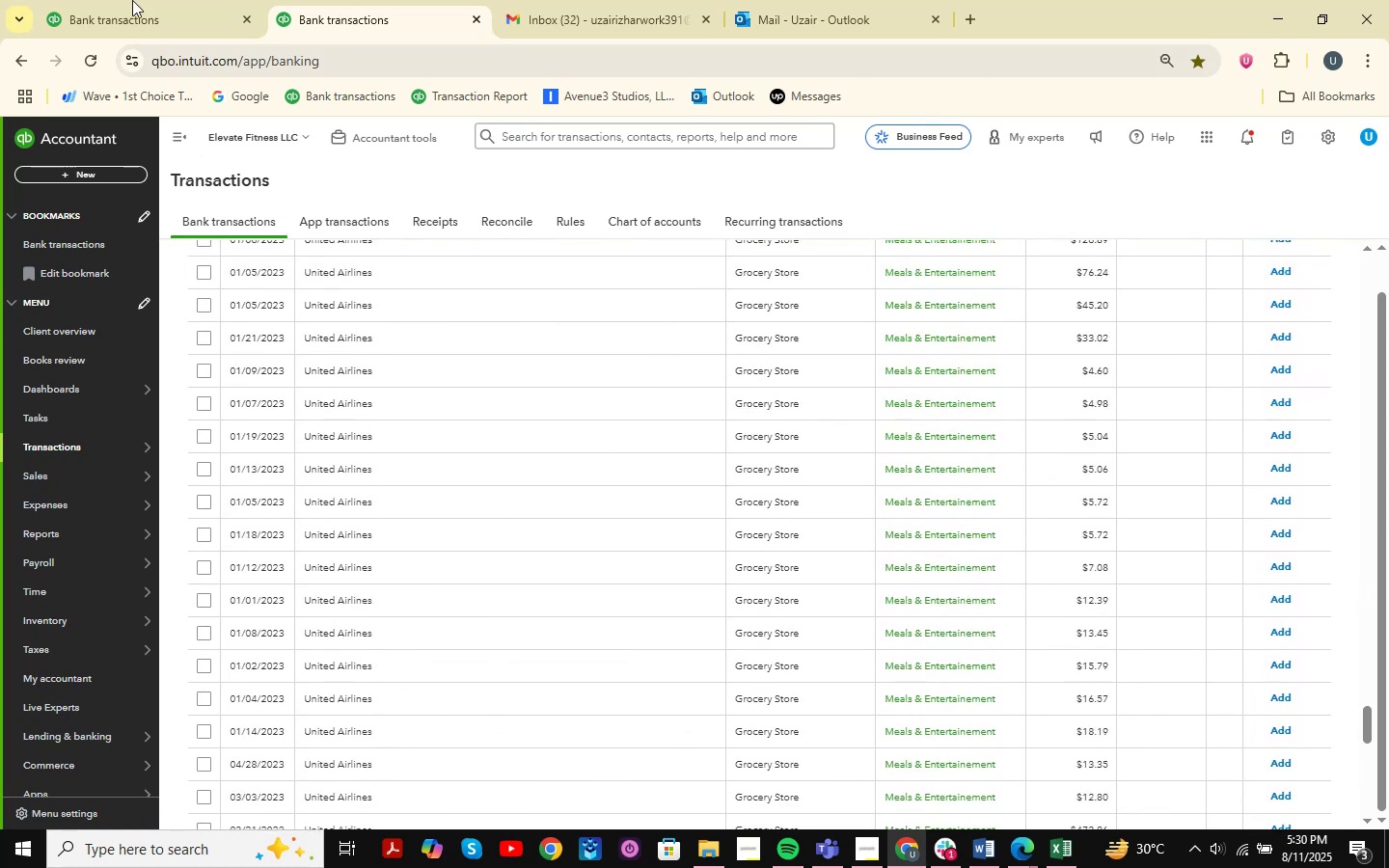 
left_click([120, 0])
 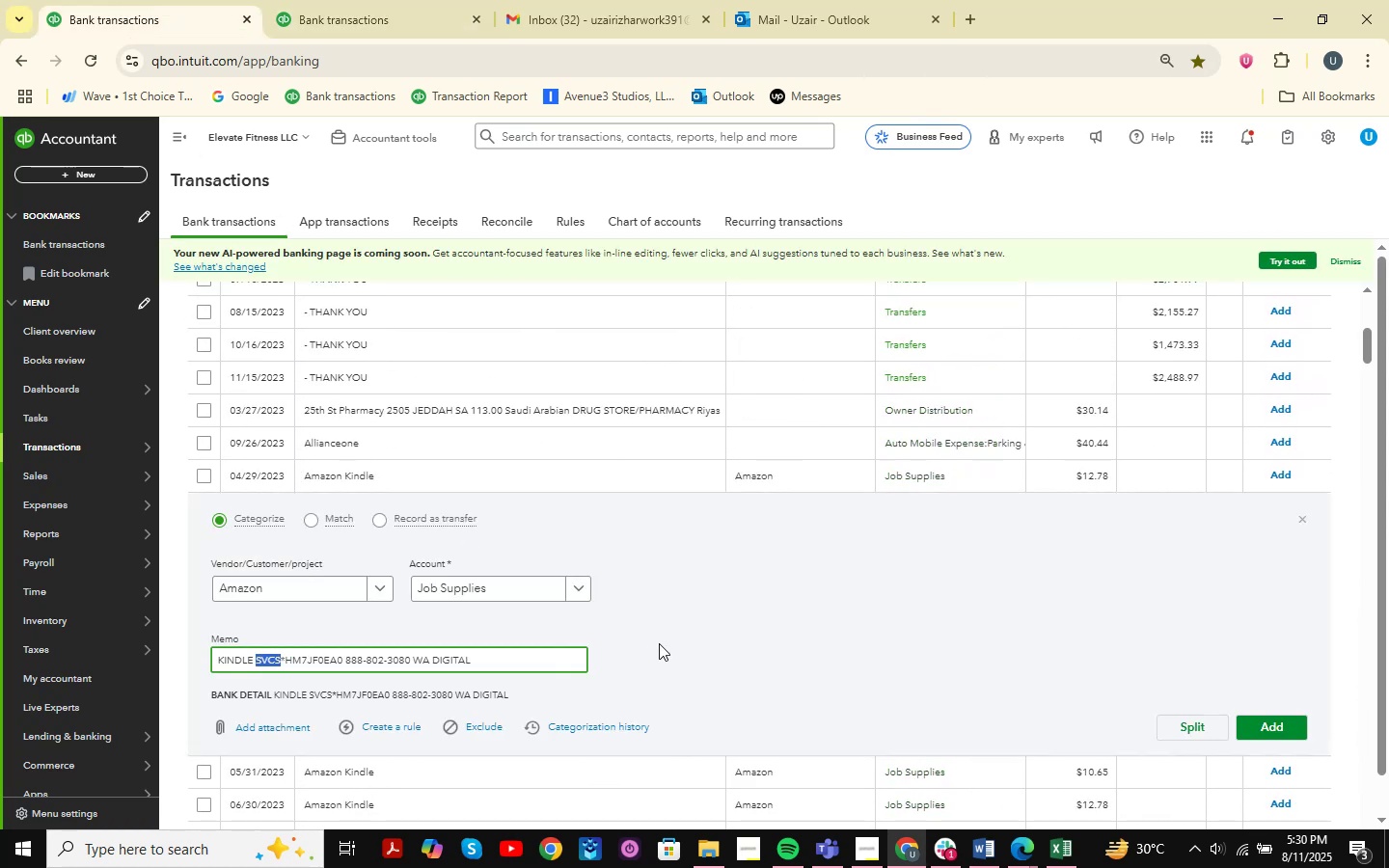 
left_click([390, 0])
 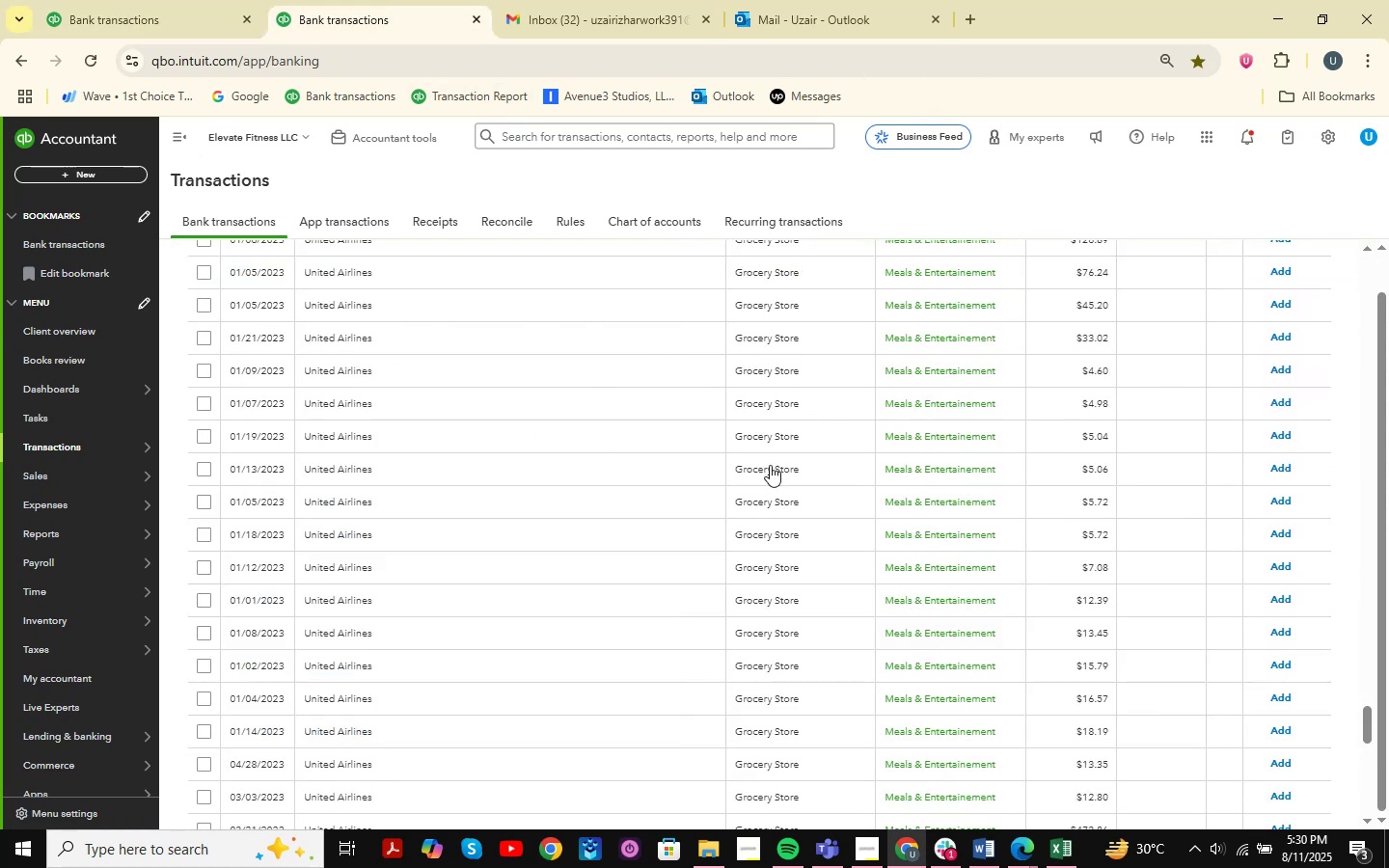 
scroll: coordinate [354, 280], scroll_direction: up, amount: 3.0
 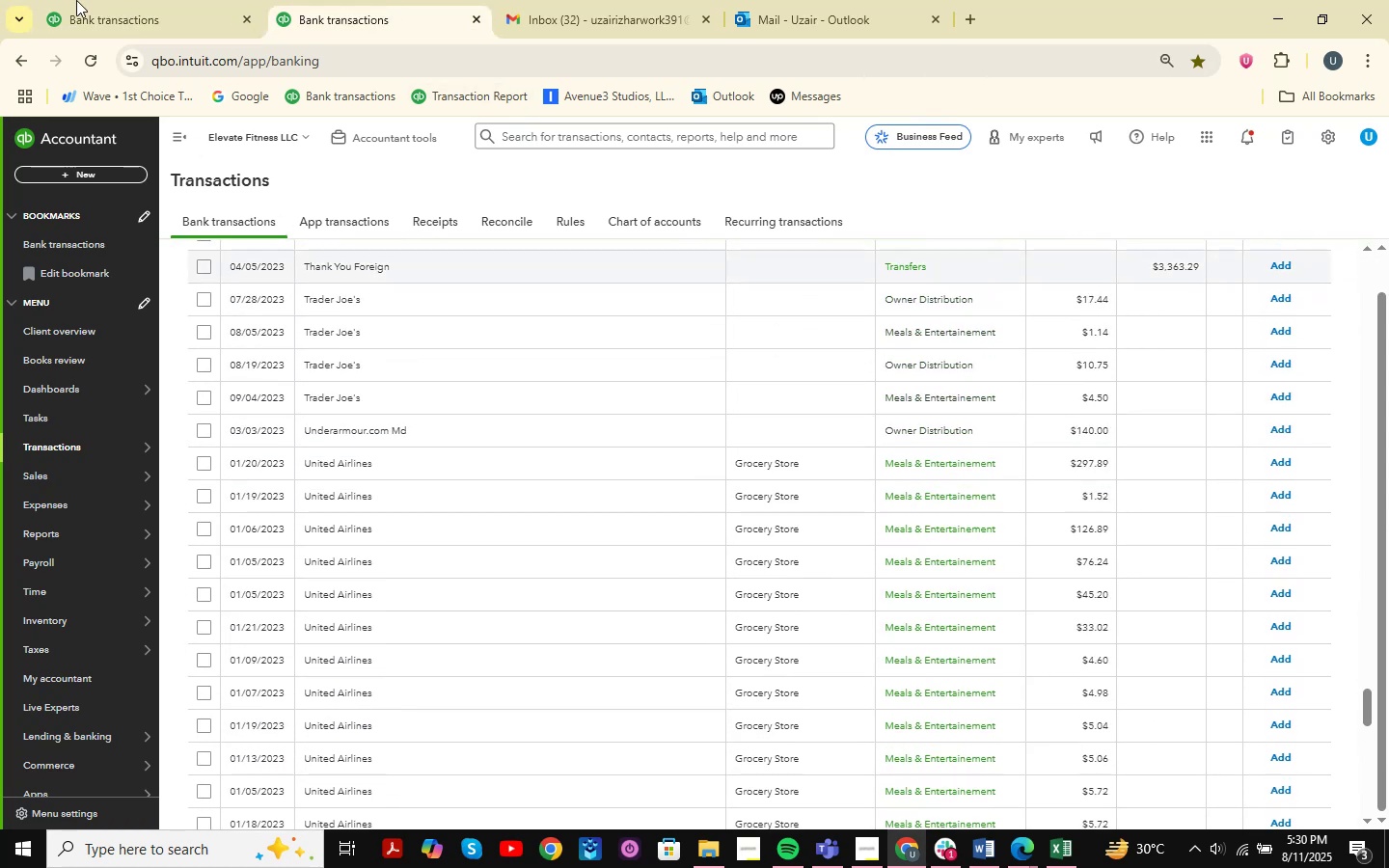 
left_click([79, 0])
 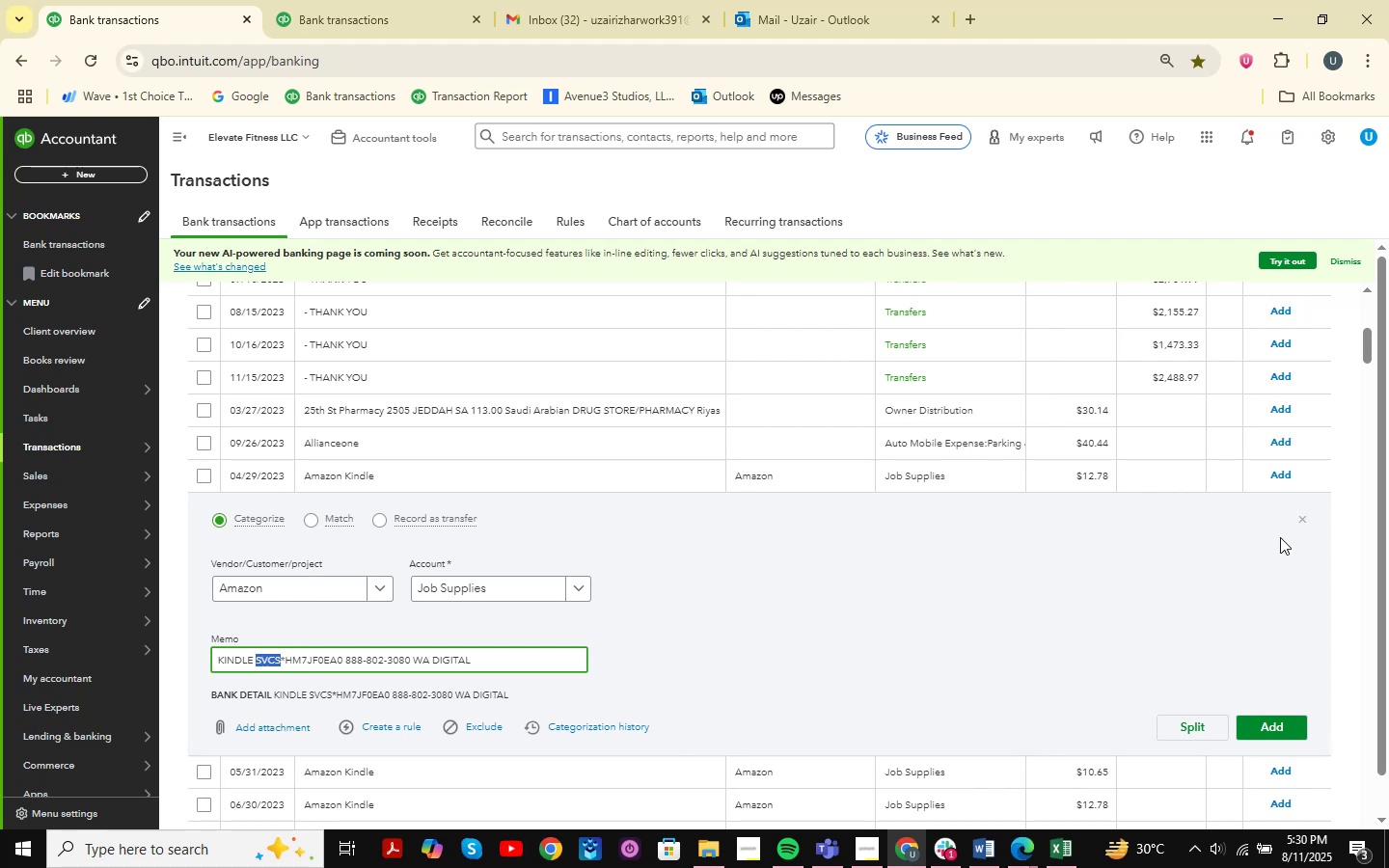 
left_click([1298, 522])
 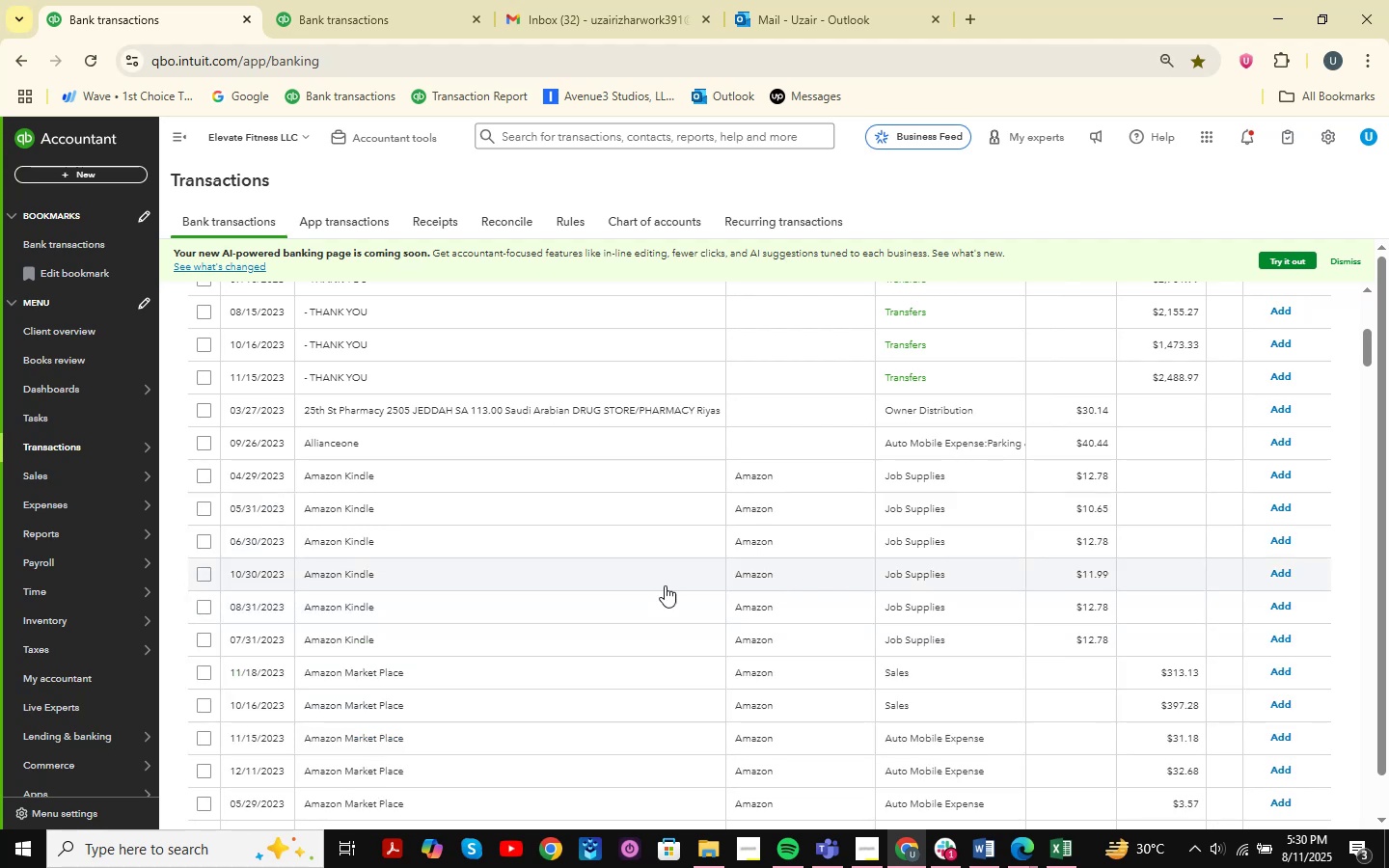 
left_click([375, 634])
 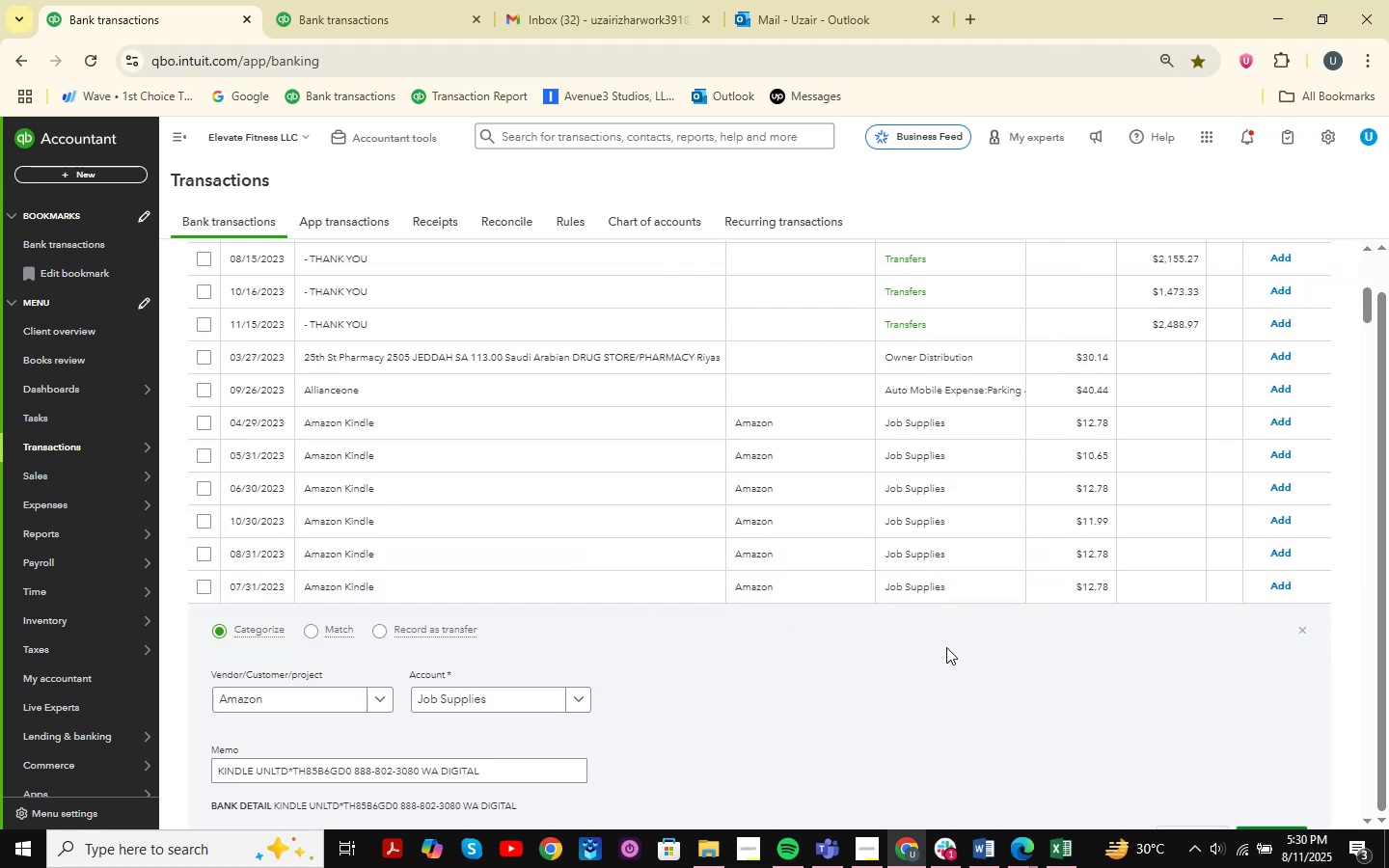 
left_click([1302, 632])
 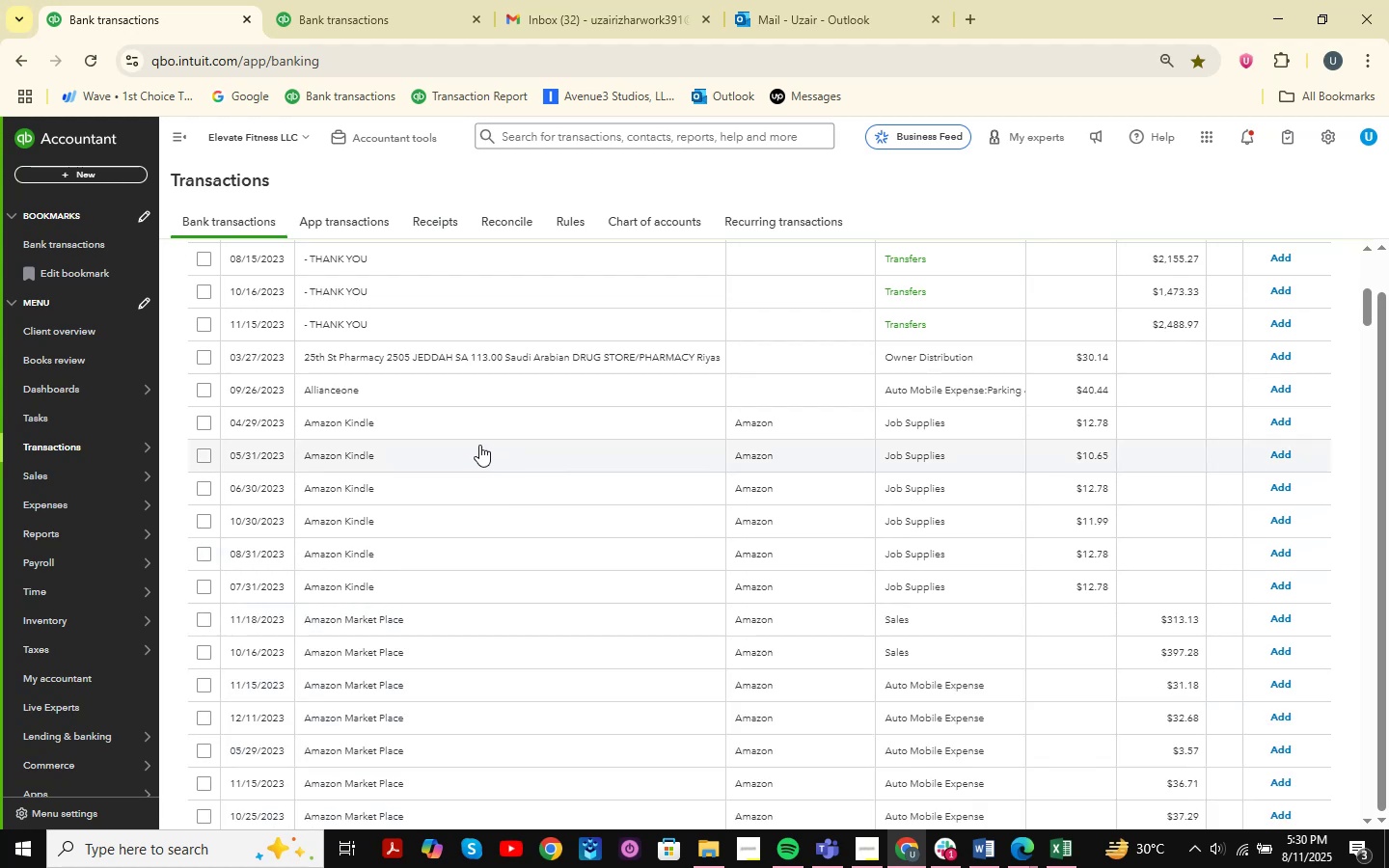 
left_click([465, 428])
 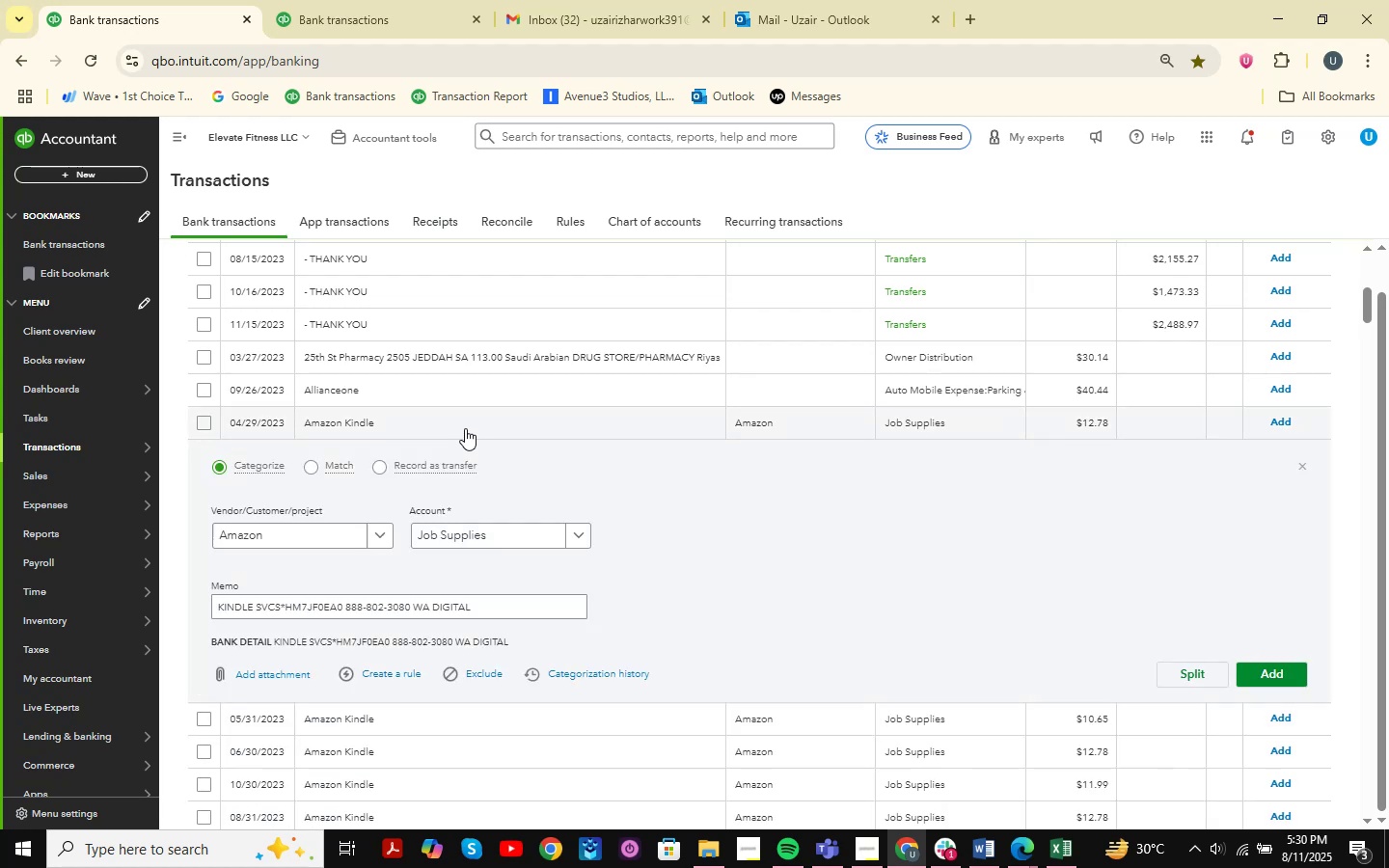 
wait(9.92)
 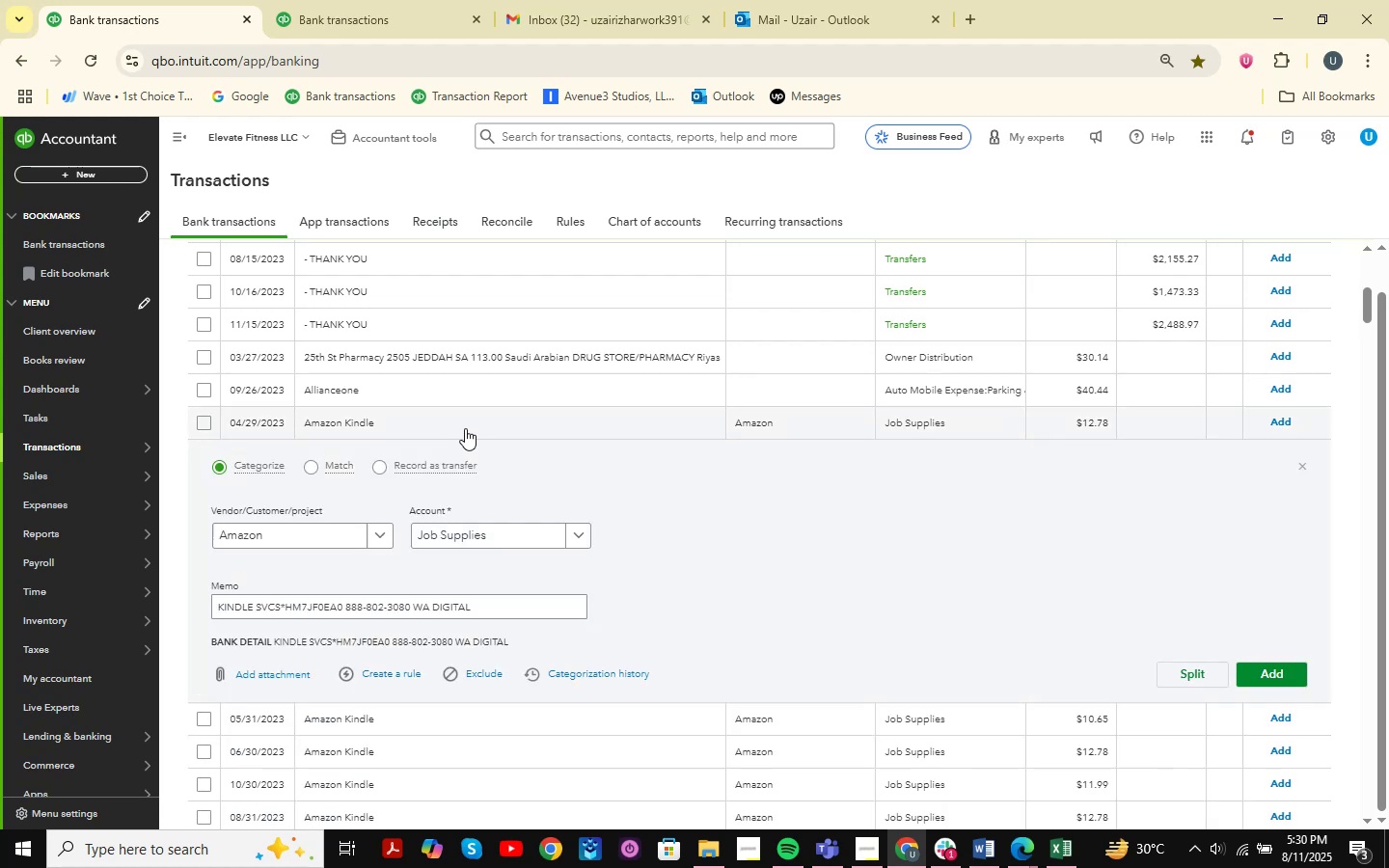 
left_click([1301, 466])
 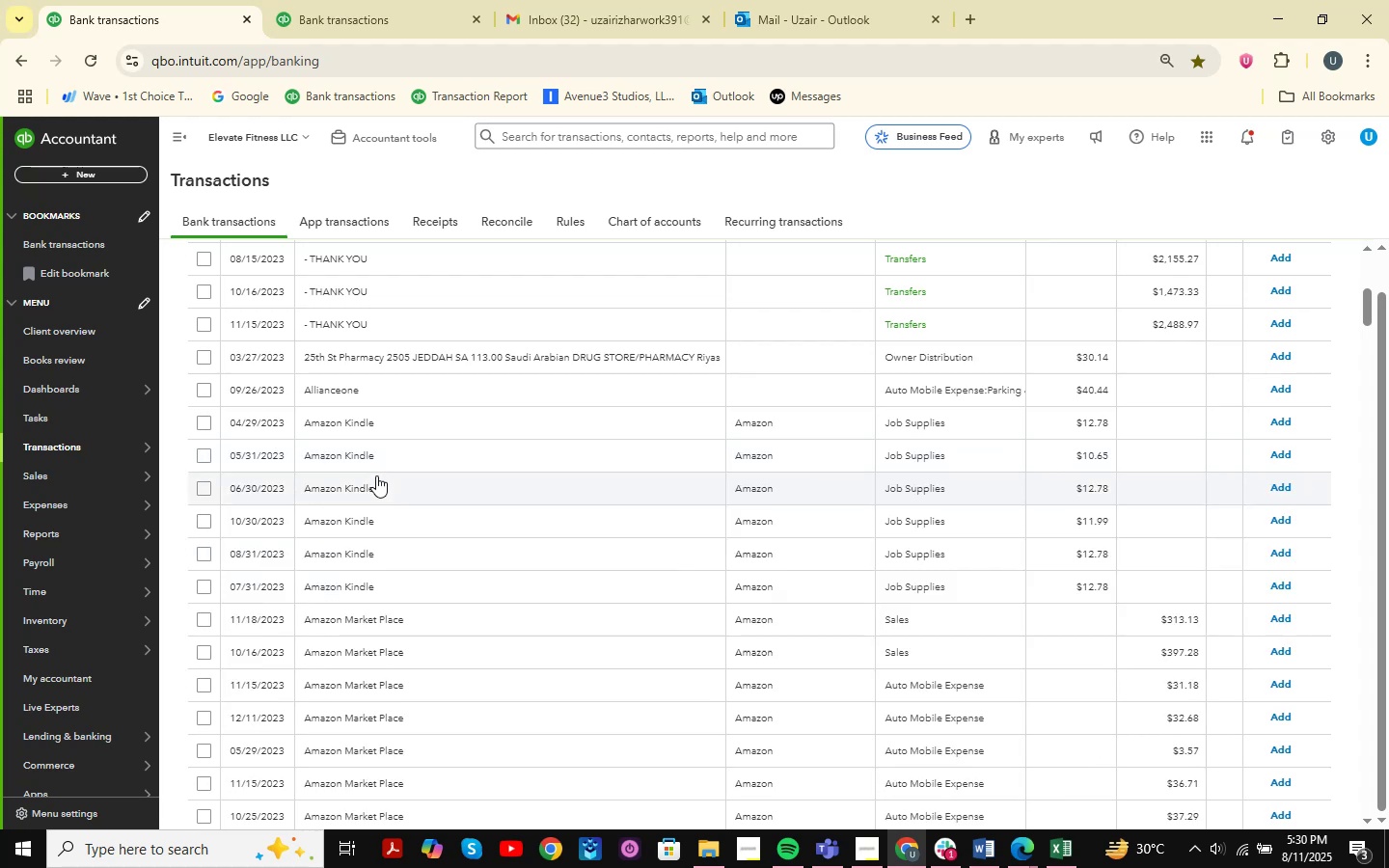 
left_click([384, 462])
 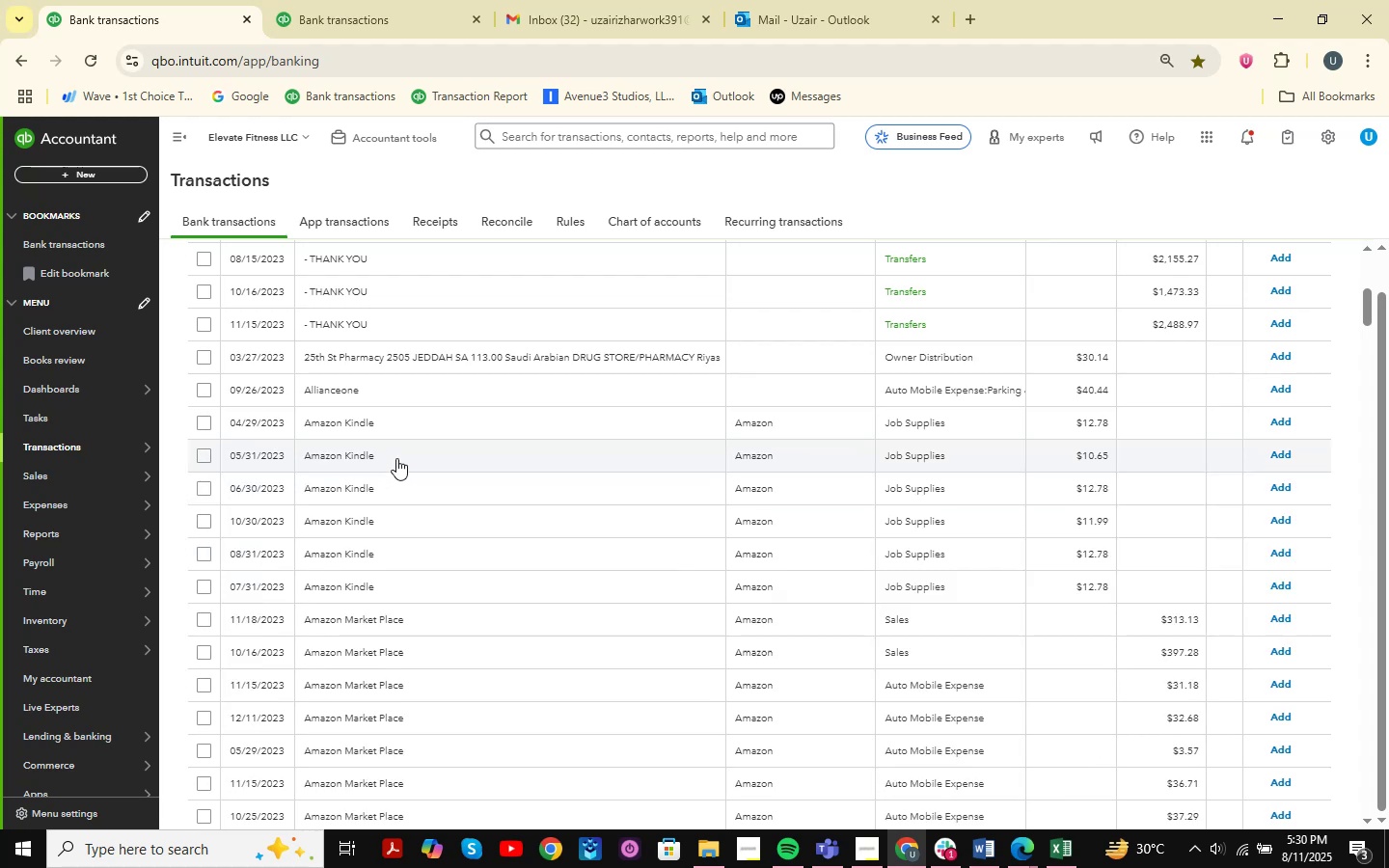 
mouse_move([630, 464])
 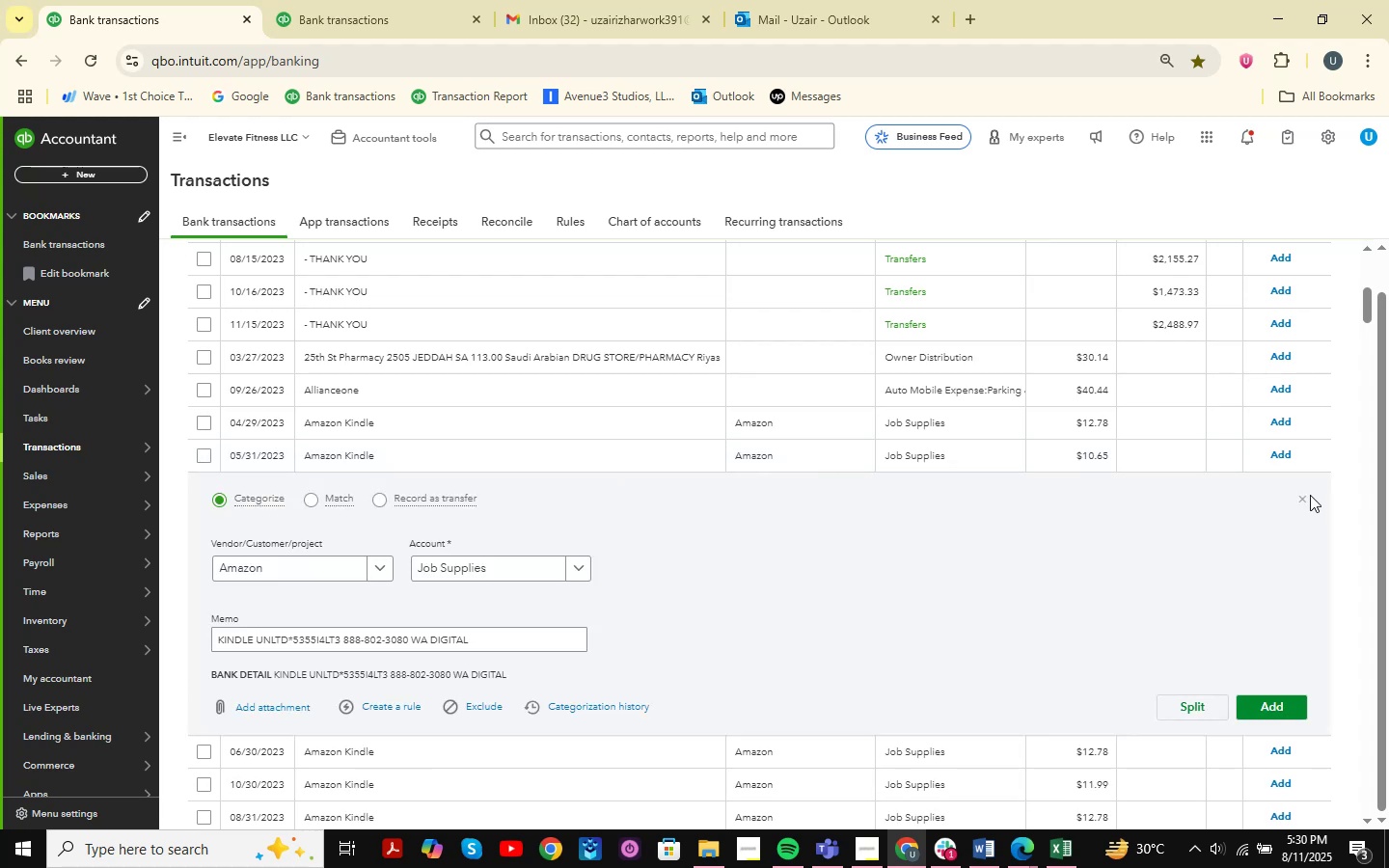 
left_click([1301, 499])
 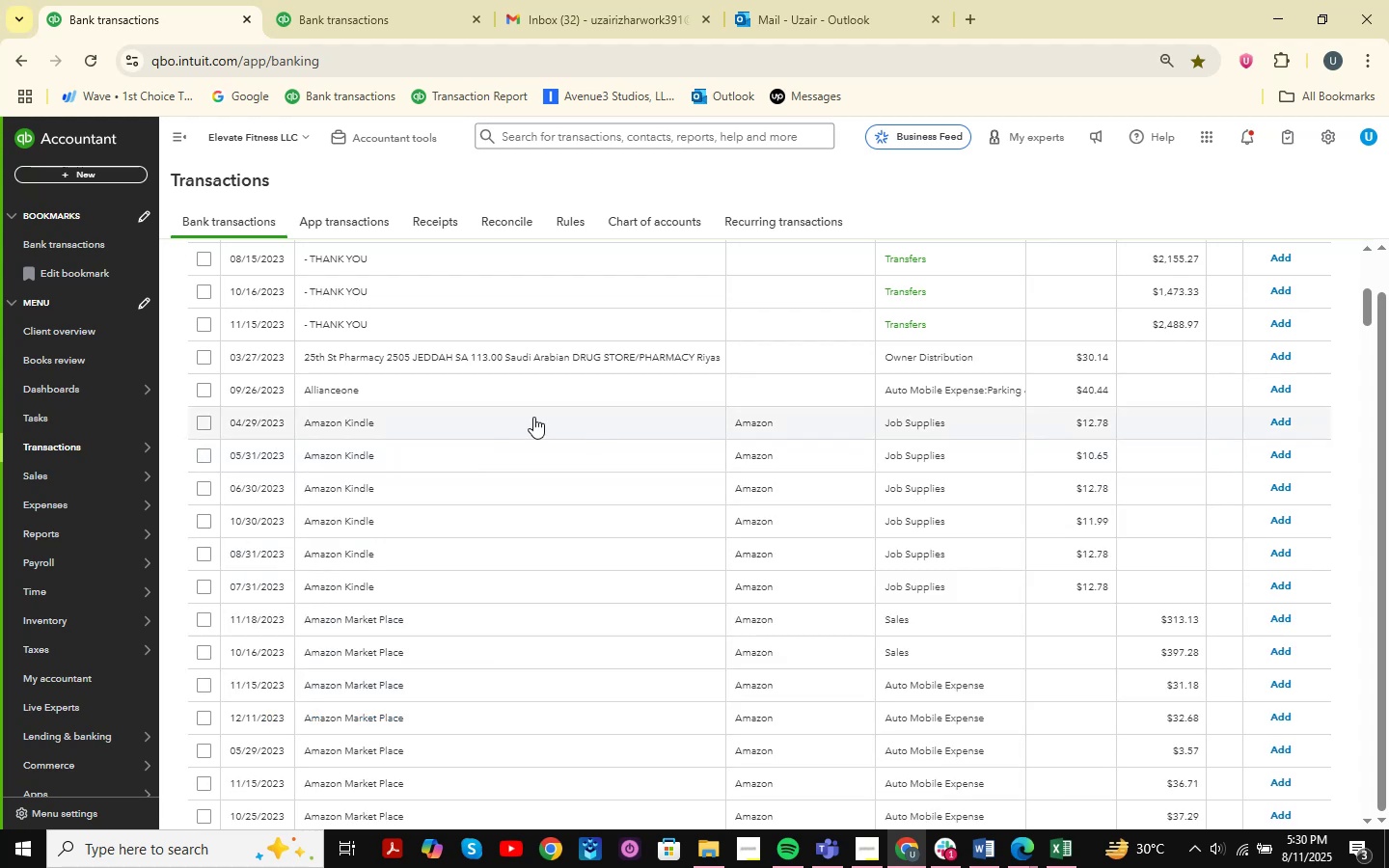 
left_click([483, 411])
 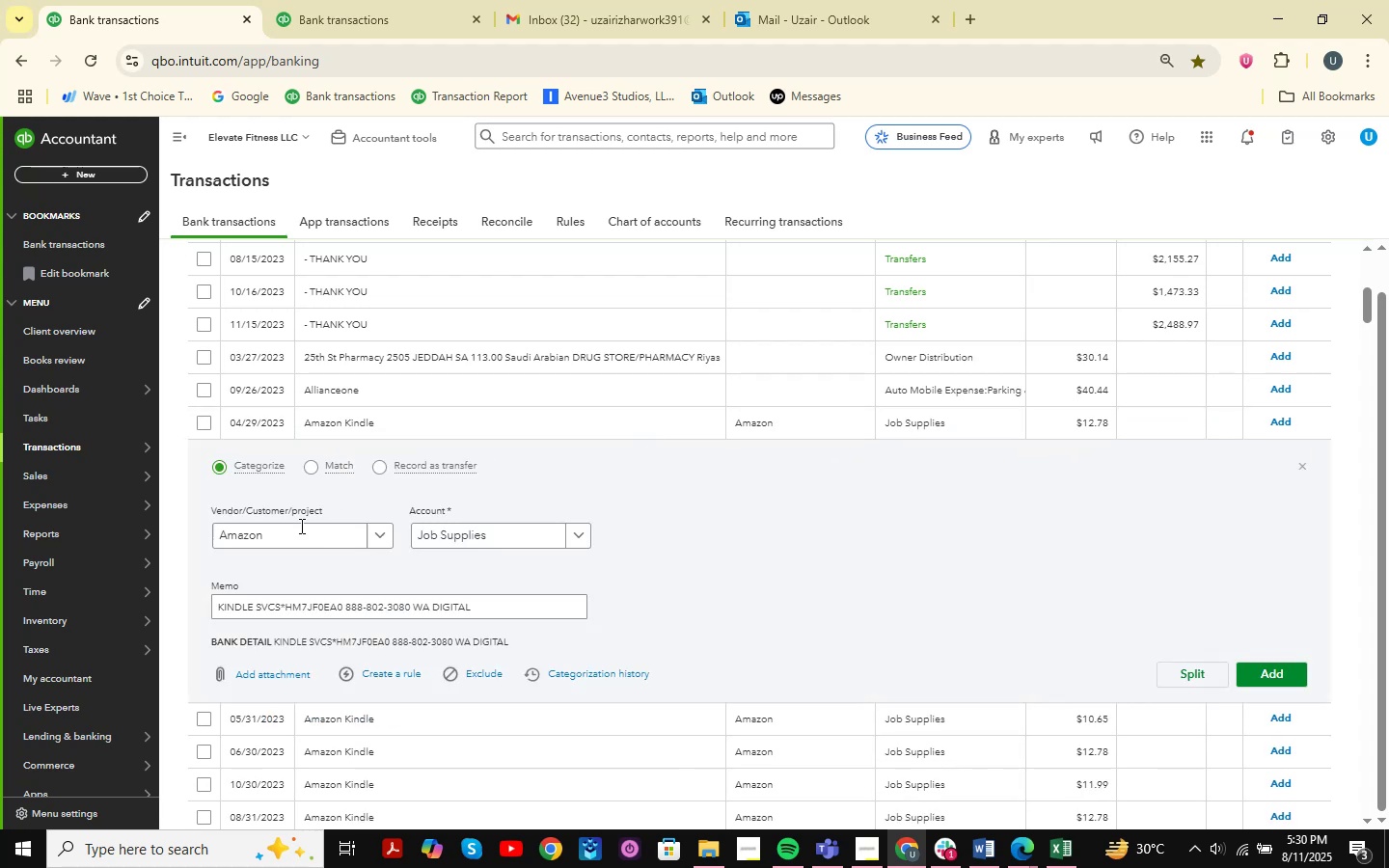 
left_click([263, 535])
 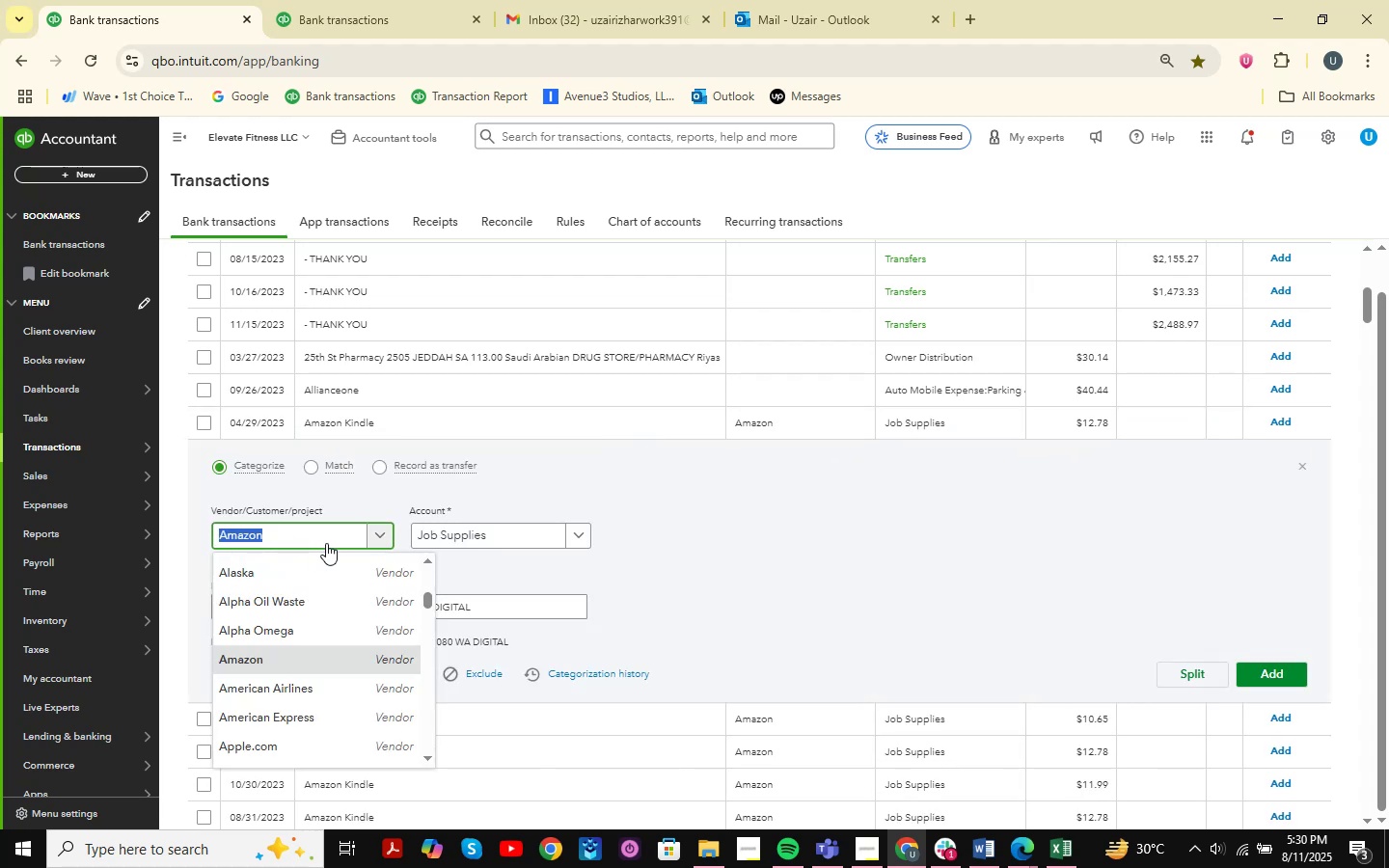 
left_click([313, 538])
 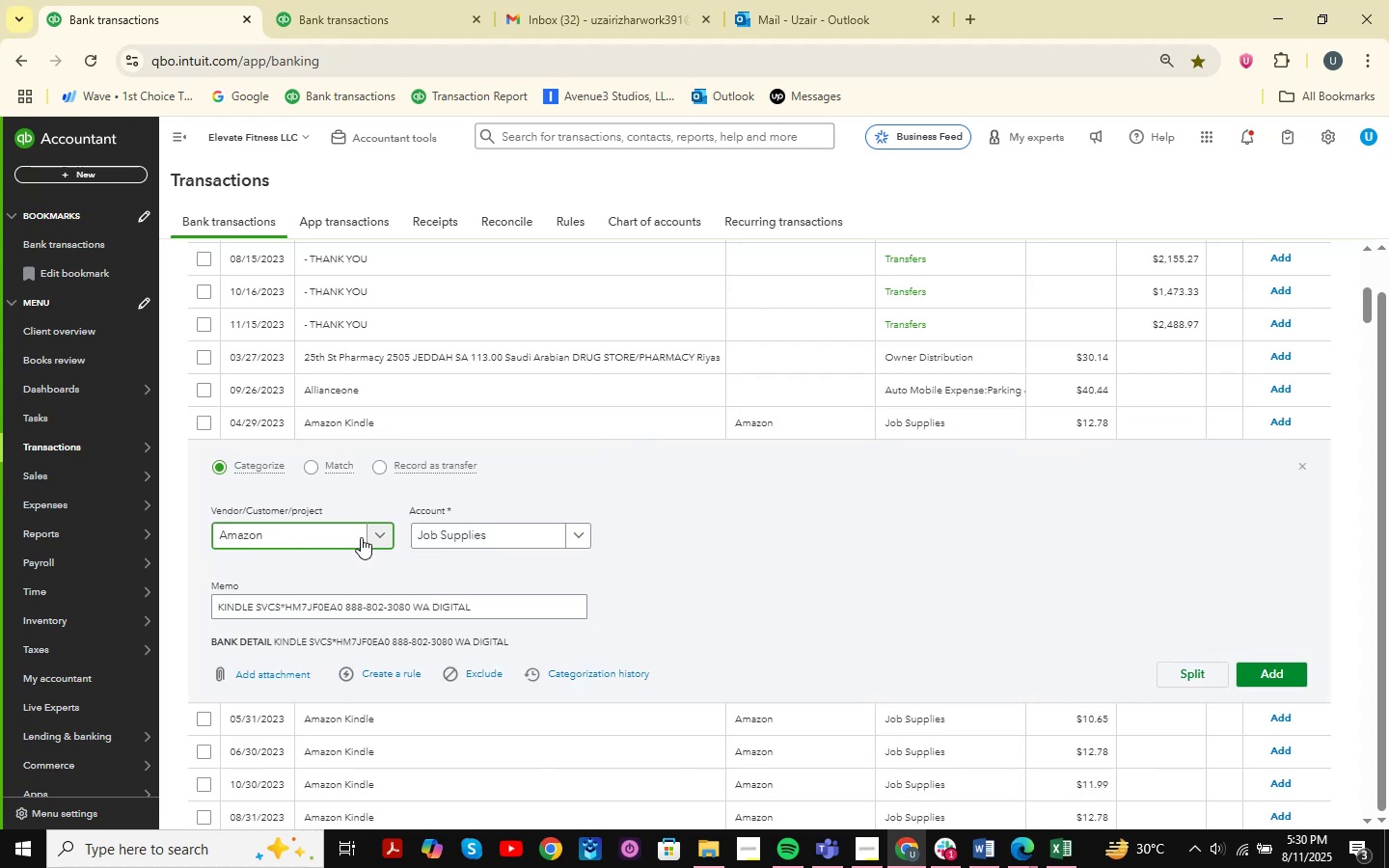 
left_click([354, 536])
 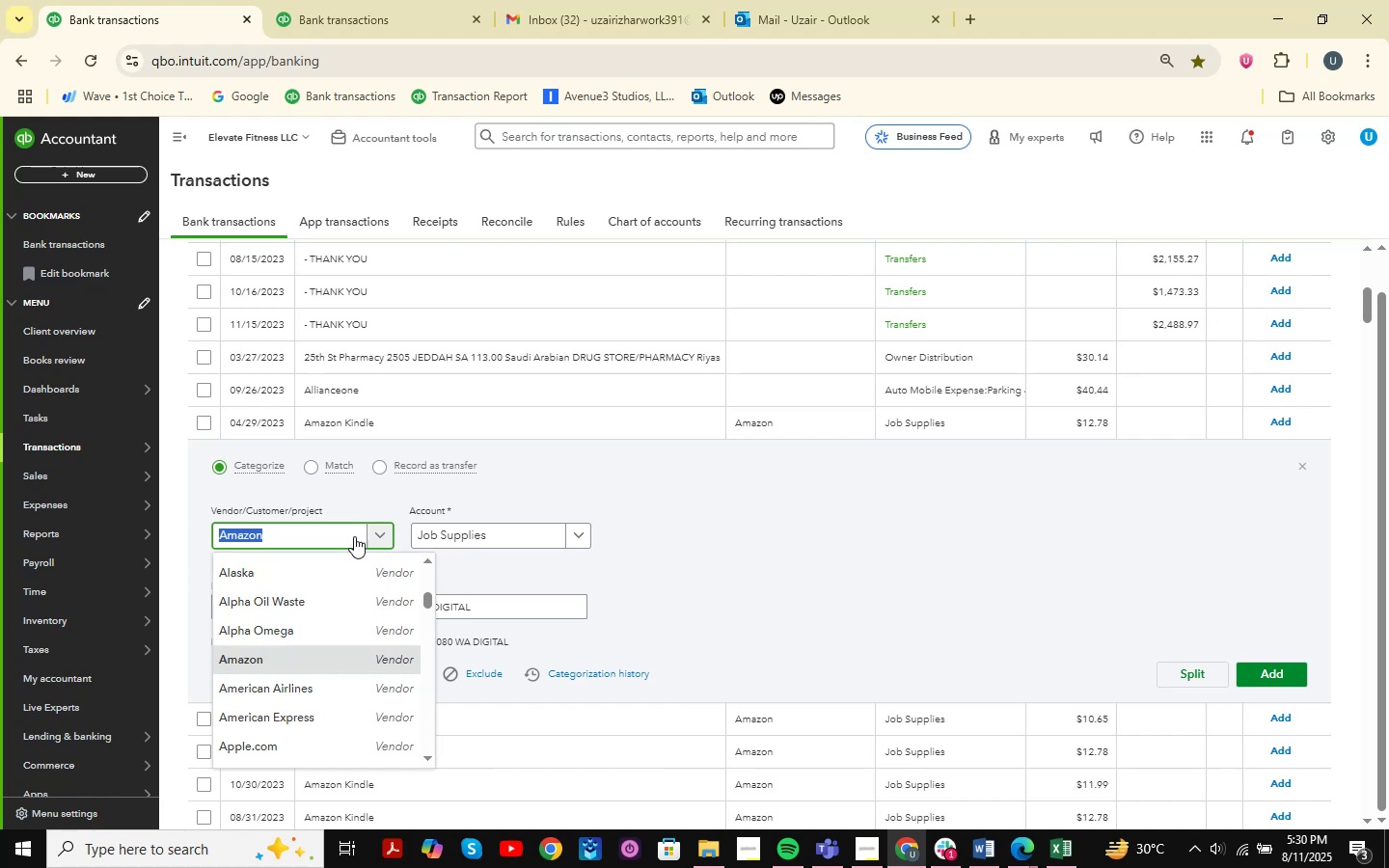 
type(SVS)
key(Backspace)
type(CS )
 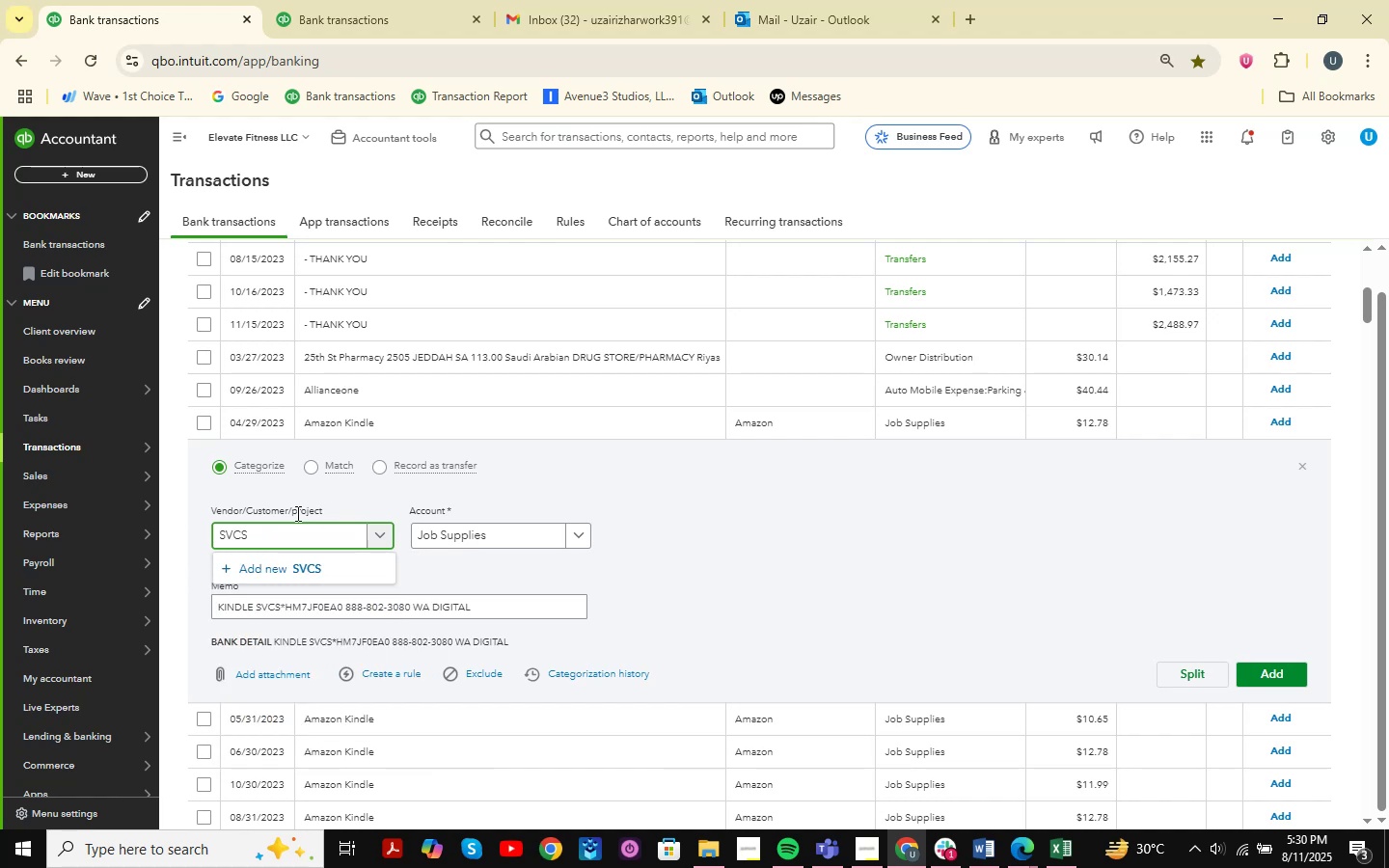 
left_click([285, 567])
 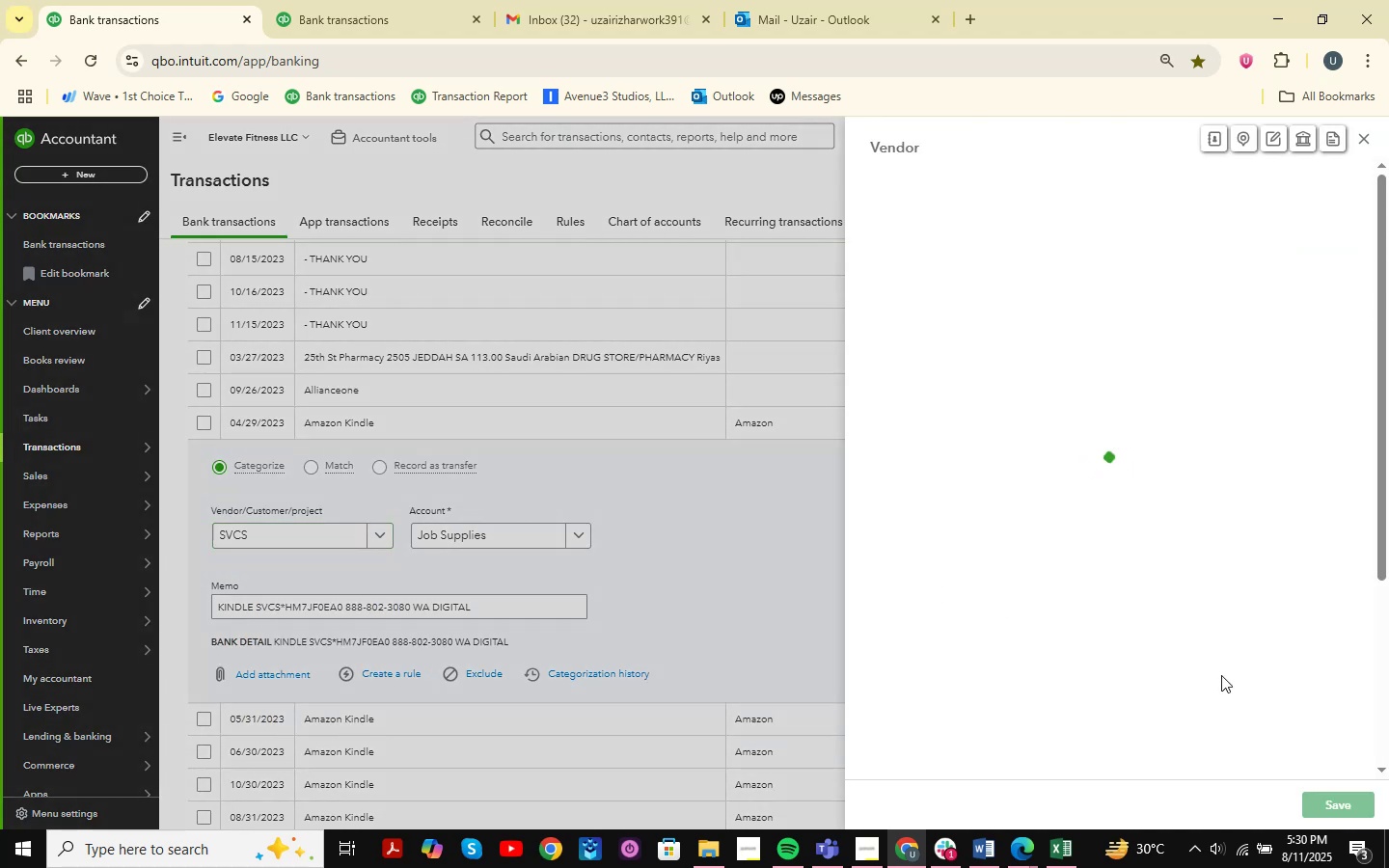 
left_click([1348, 807])
 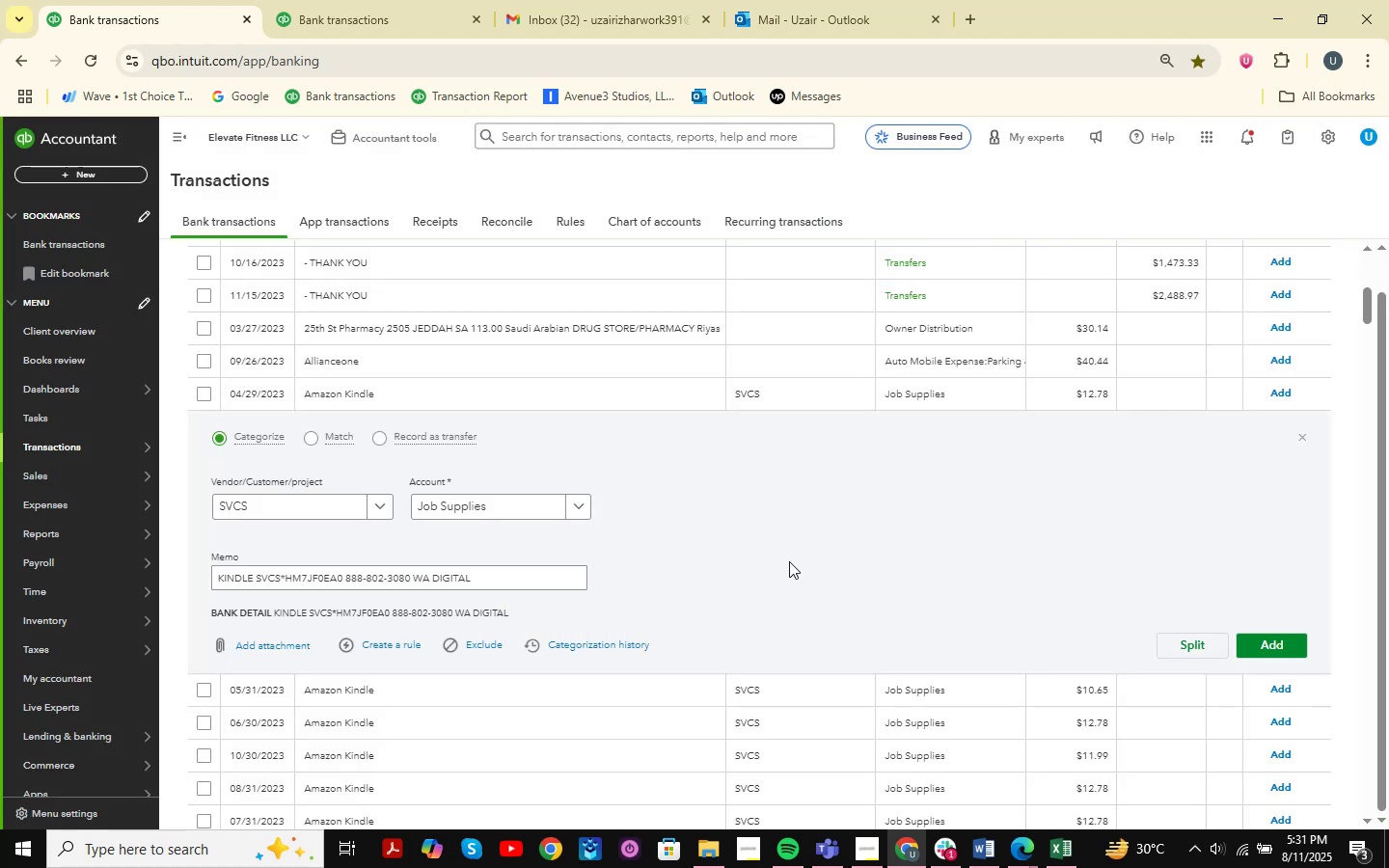 
left_click([1282, 645])
 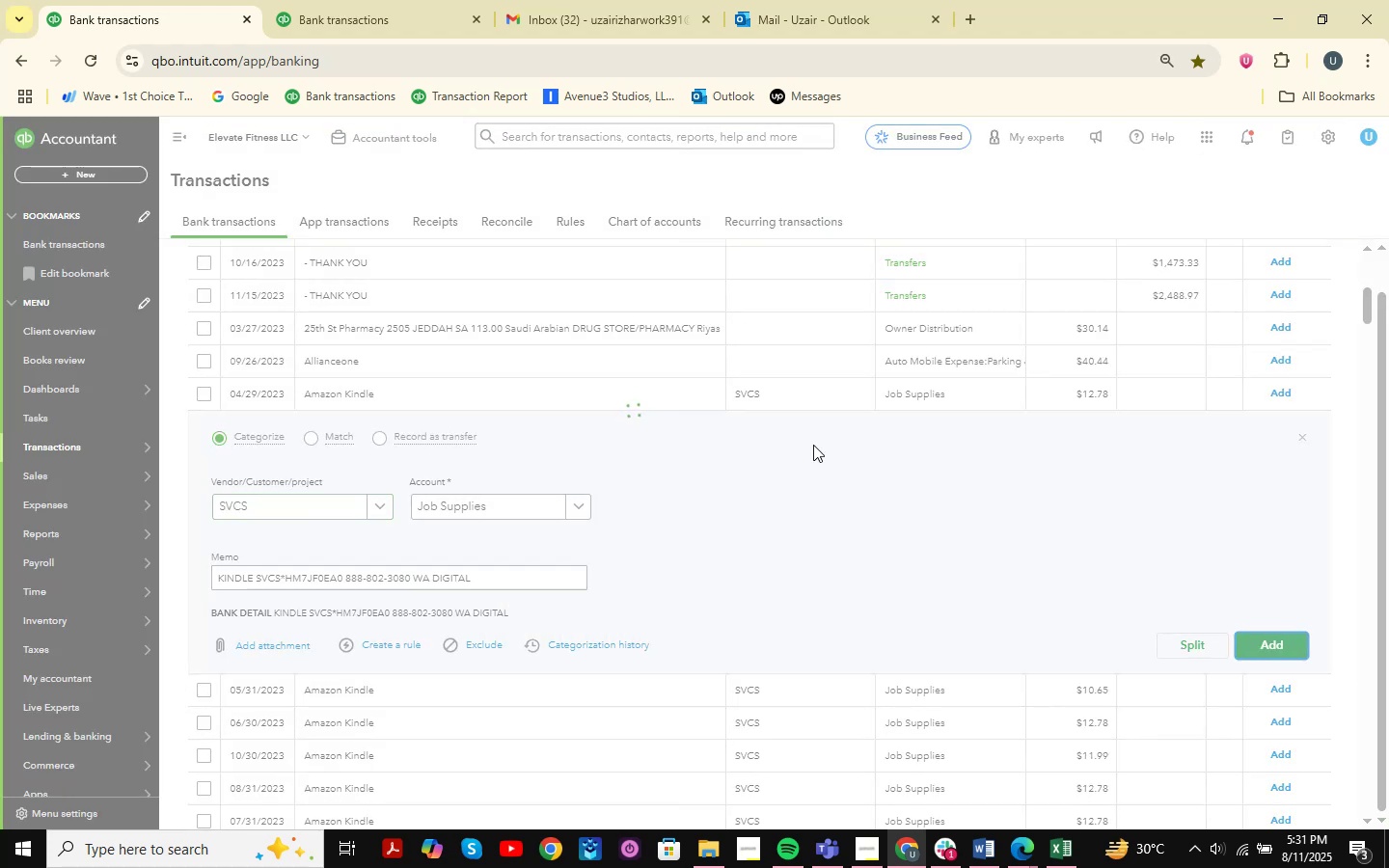 
scroll: coordinate [946, 545], scroll_direction: down, amount: 1.0
 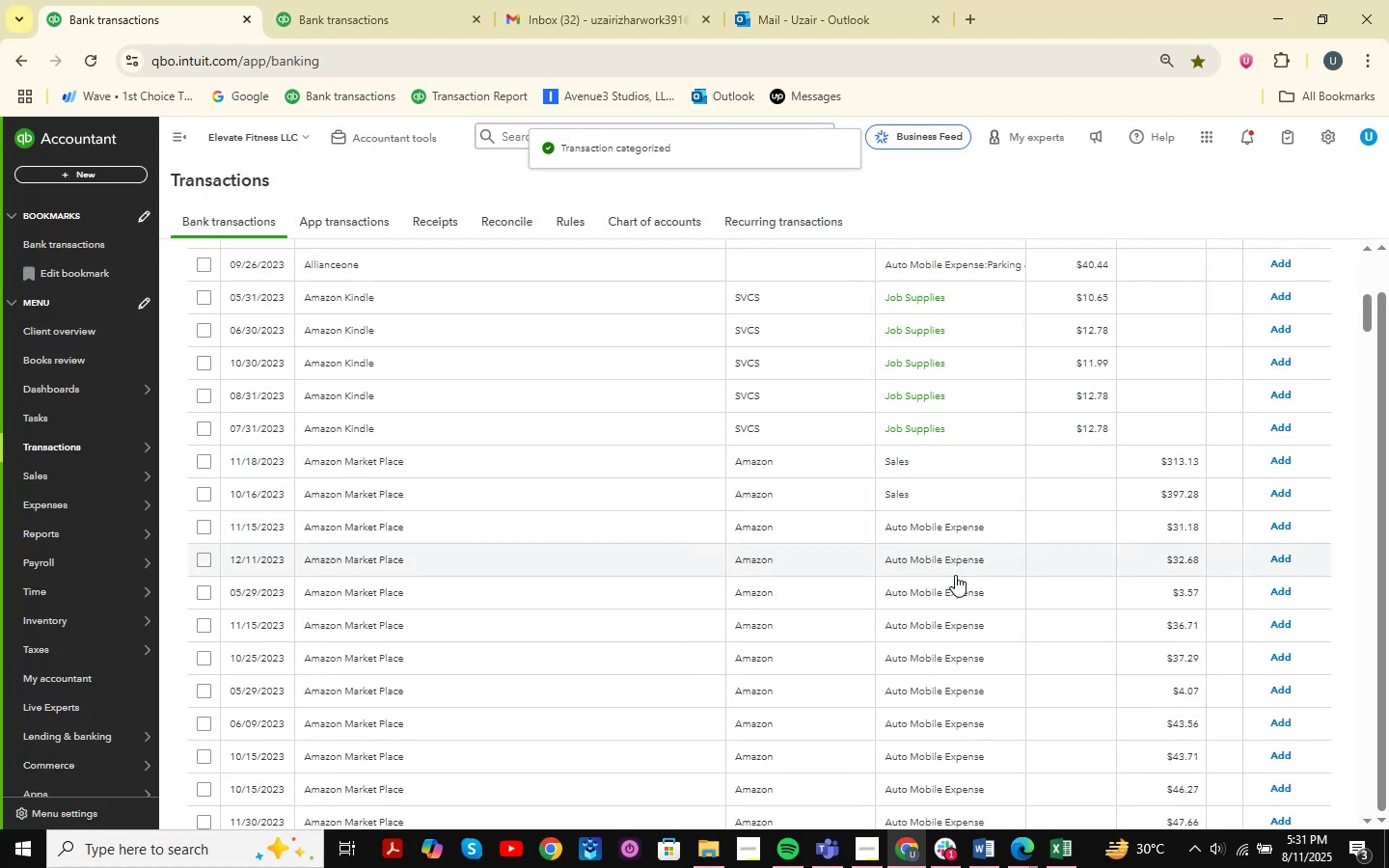 
scroll: coordinate [950, 695], scroll_direction: up, amount: 2.0
 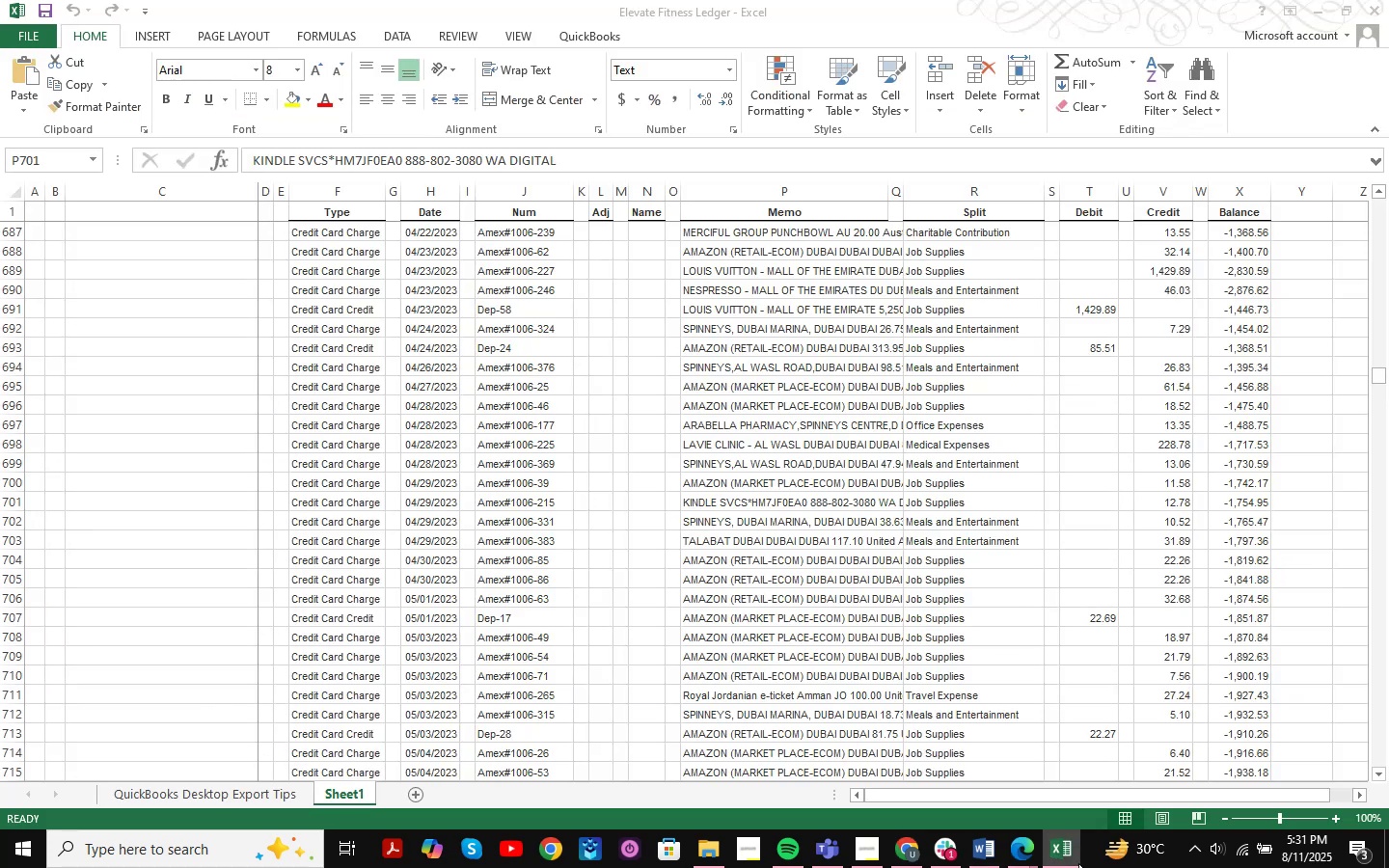 
left_click([1067, 862])
 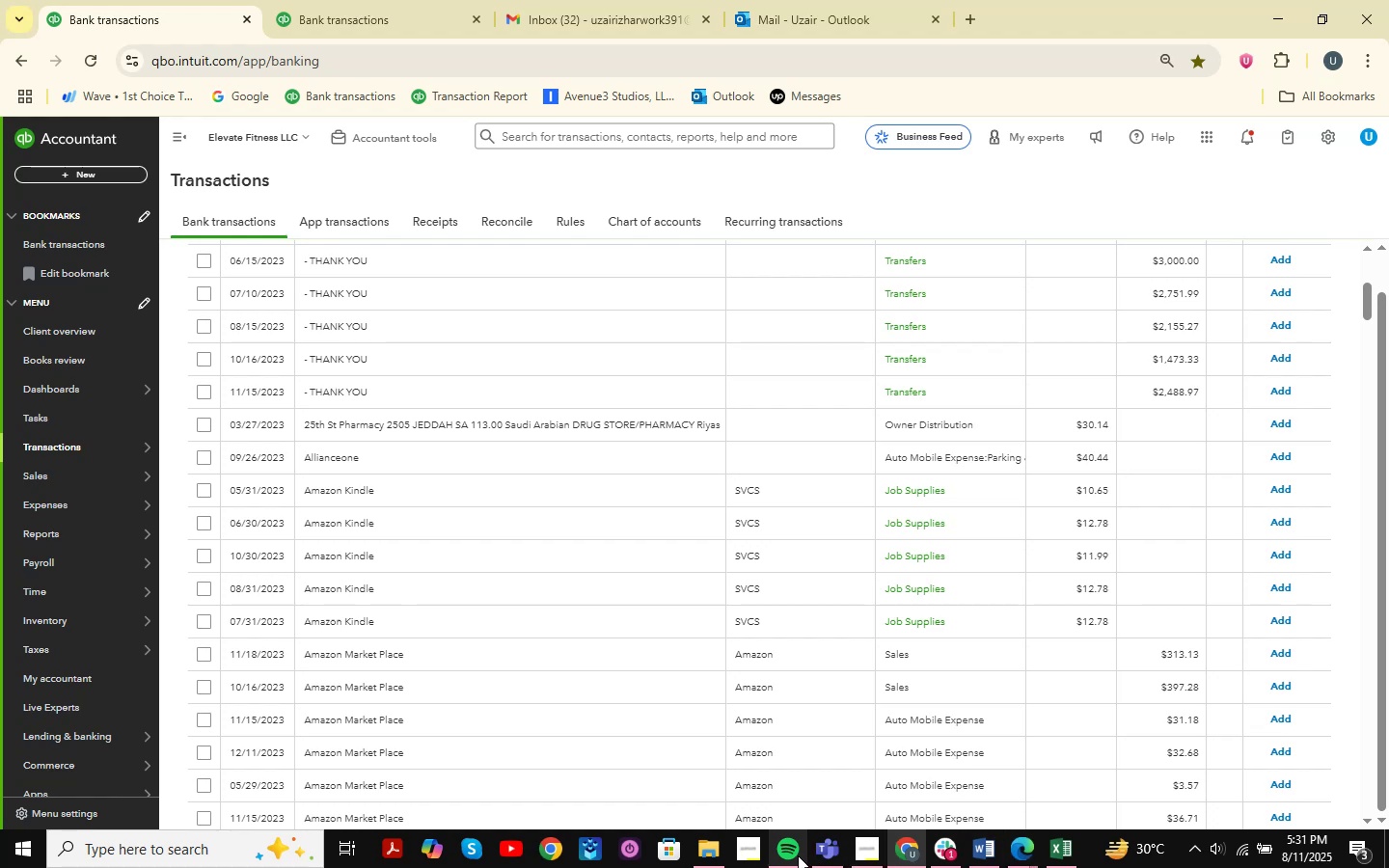 
left_click([1016, 845])
 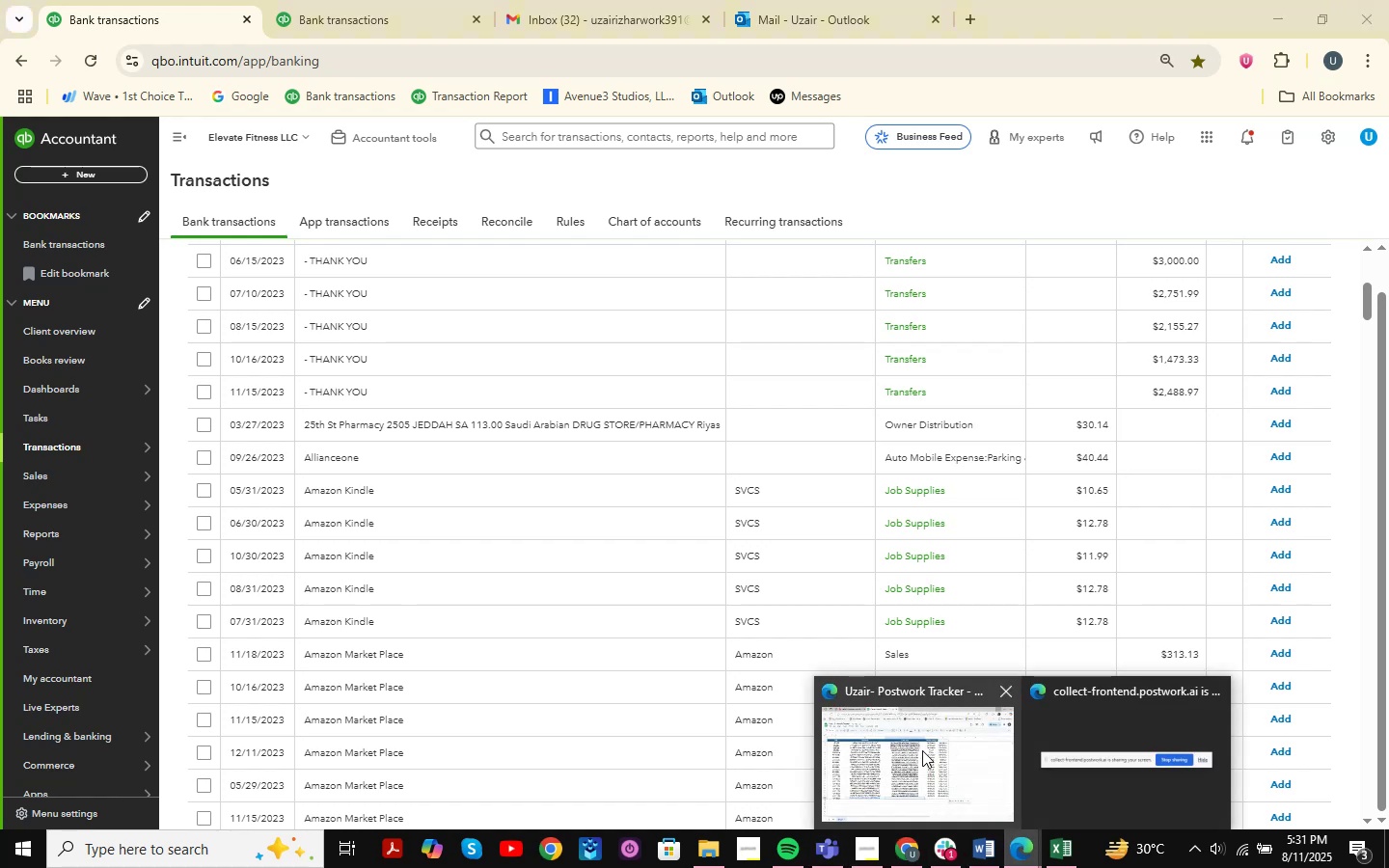 
left_click([922, 750])
 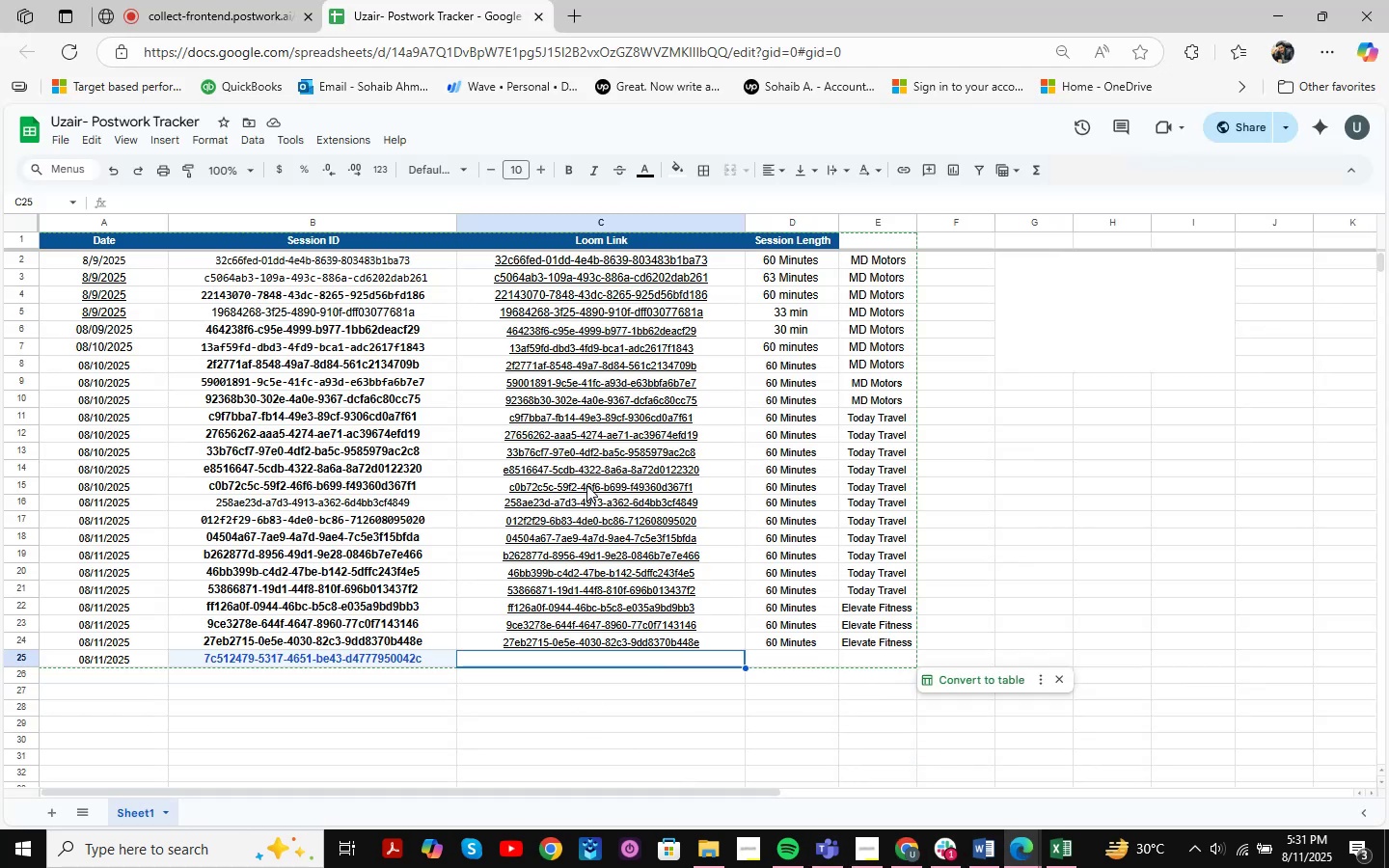 
wait(7.08)
 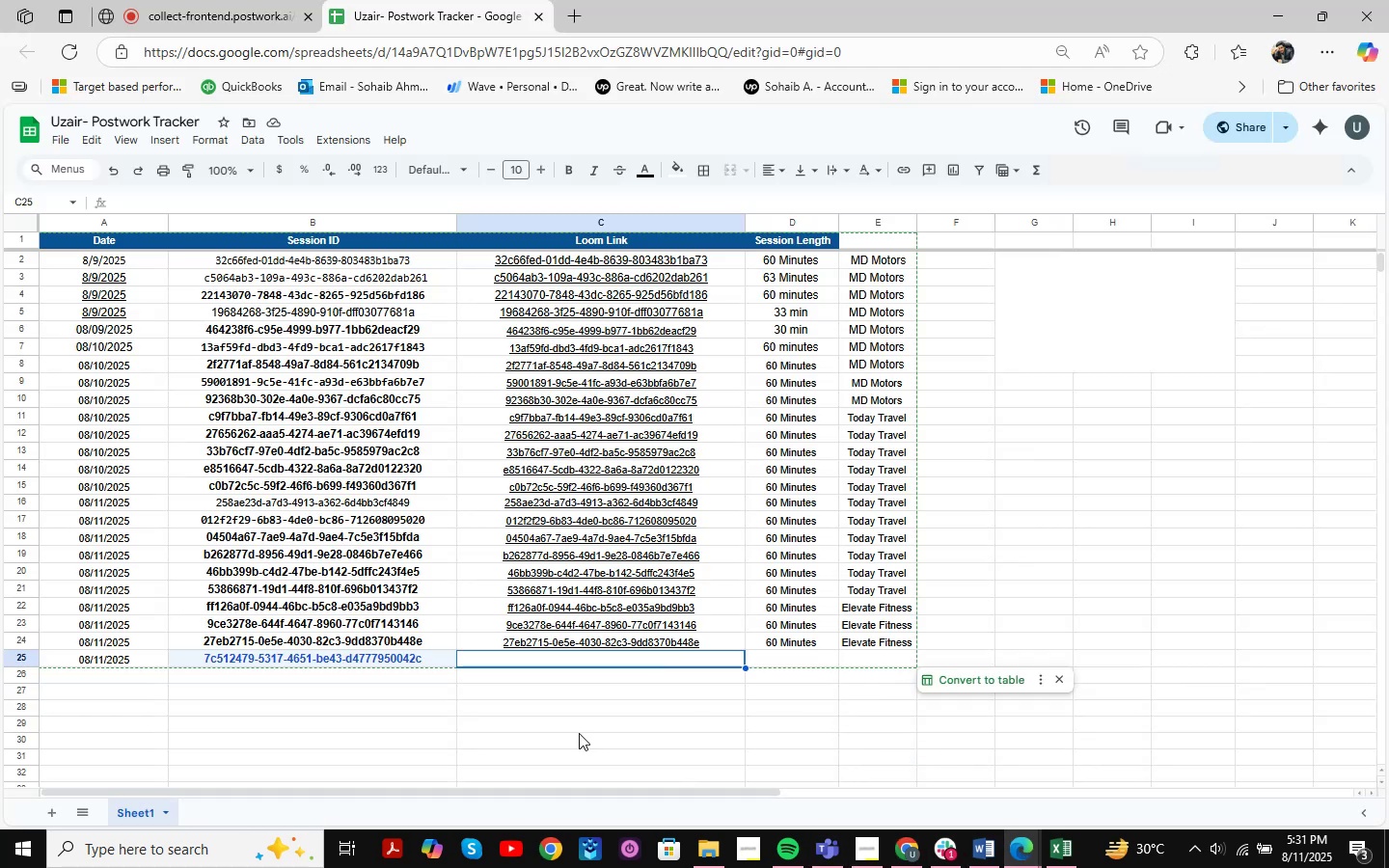 
left_click([1268, 0])
 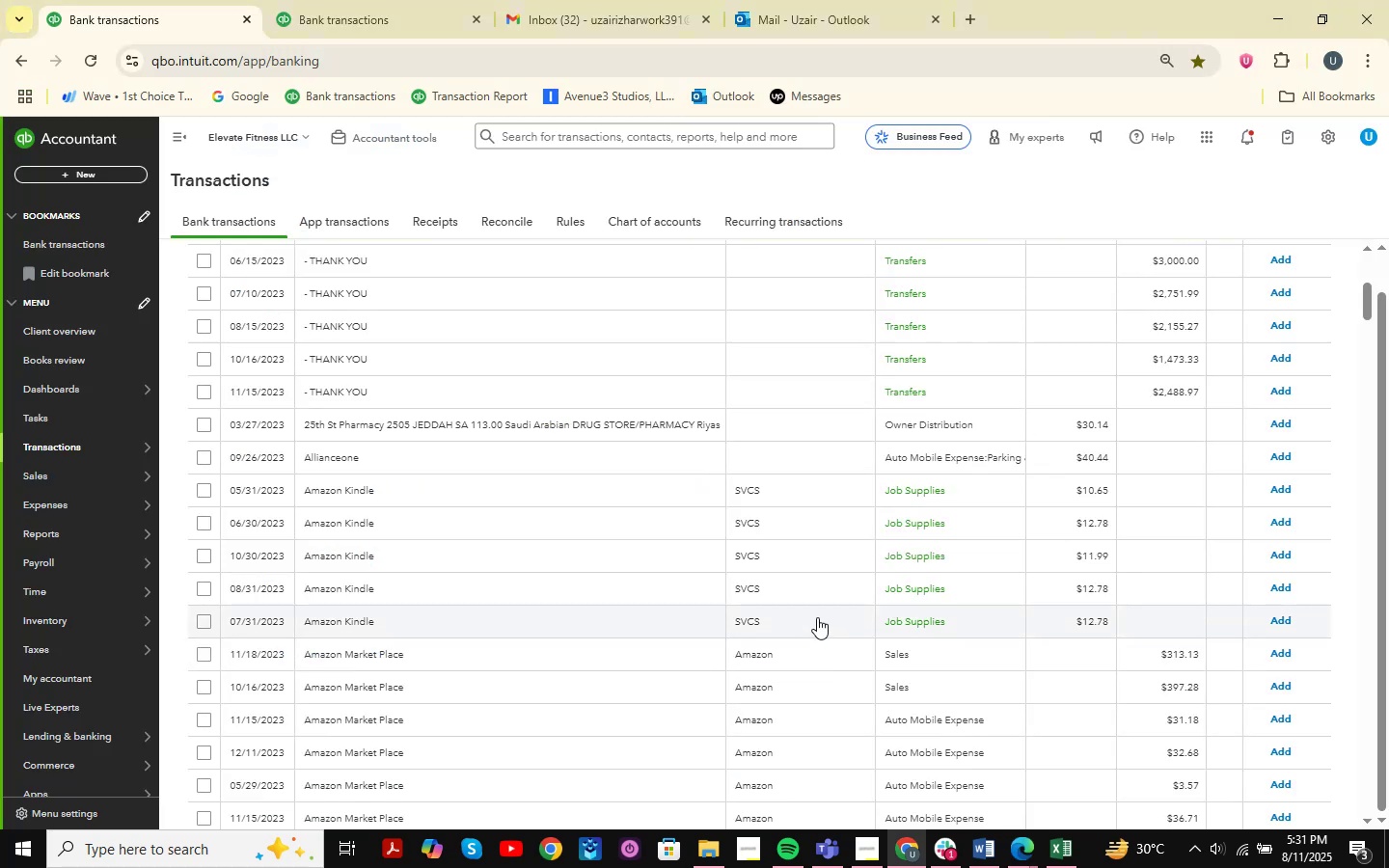 
scroll: coordinate [694, 473], scroll_direction: down, amount: 2.0
 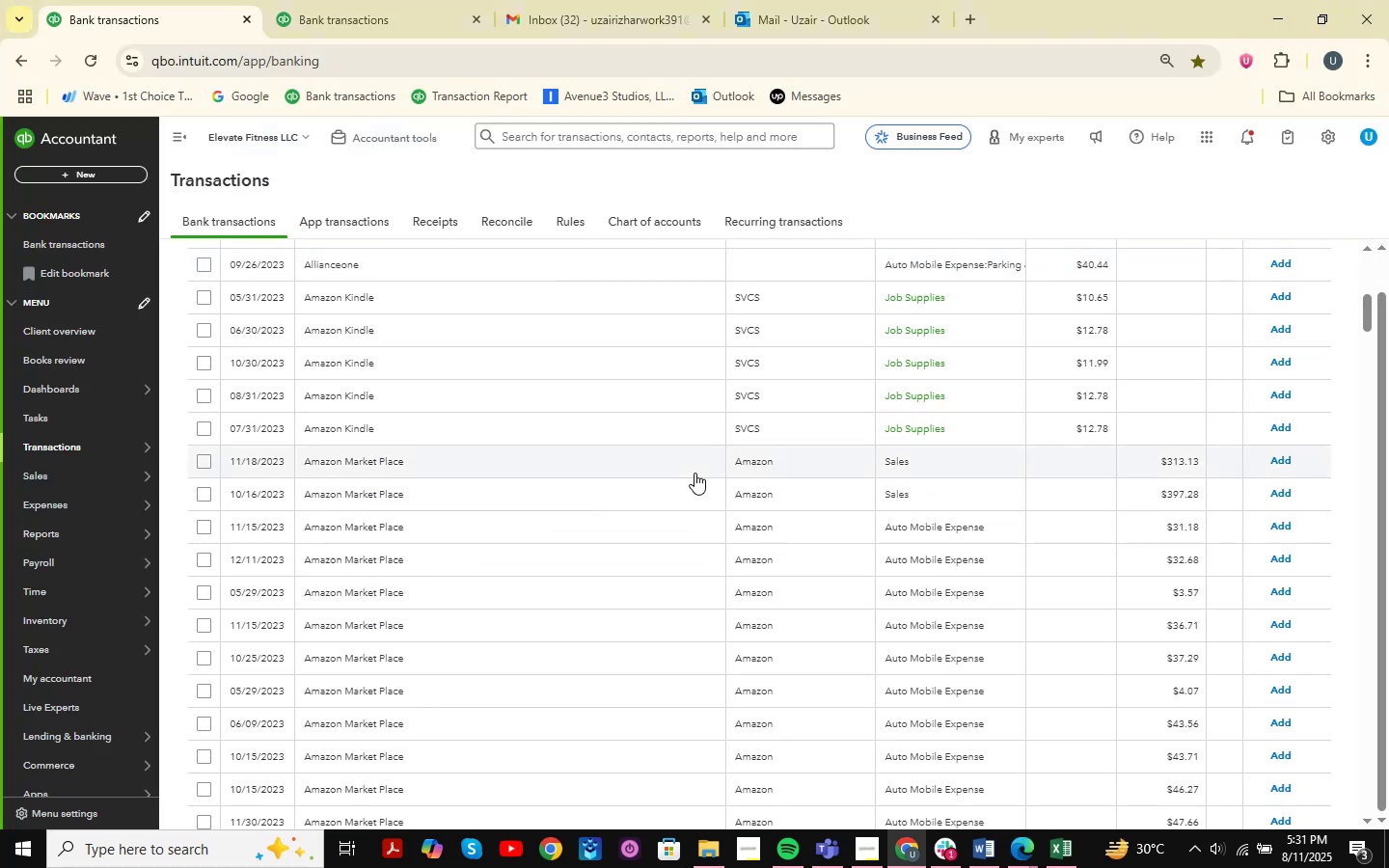 
wait(6.06)
 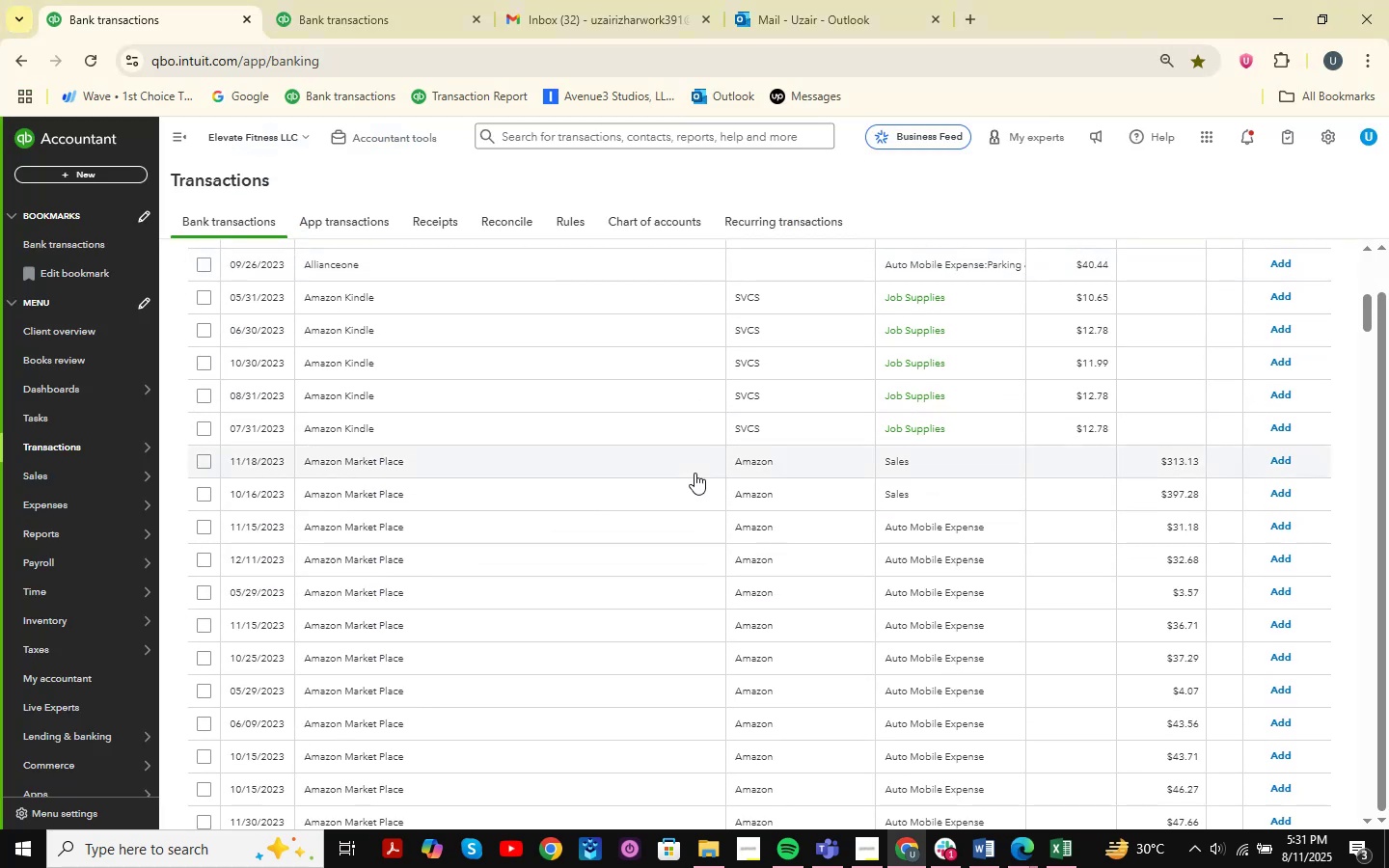 
scroll: coordinate [472, 544], scroll_direction: down, amount: 32.0
 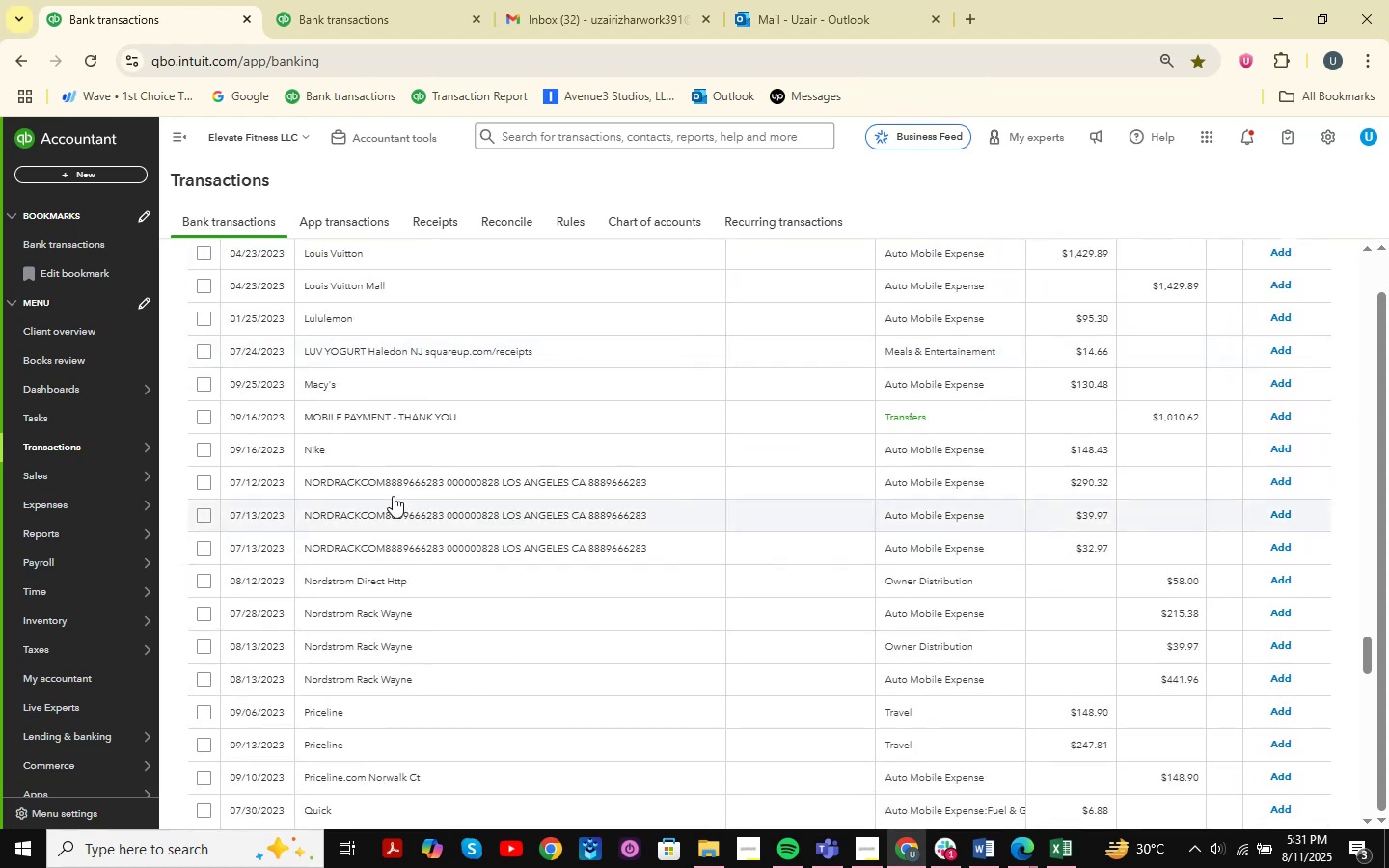 
left_click([378, 479])
 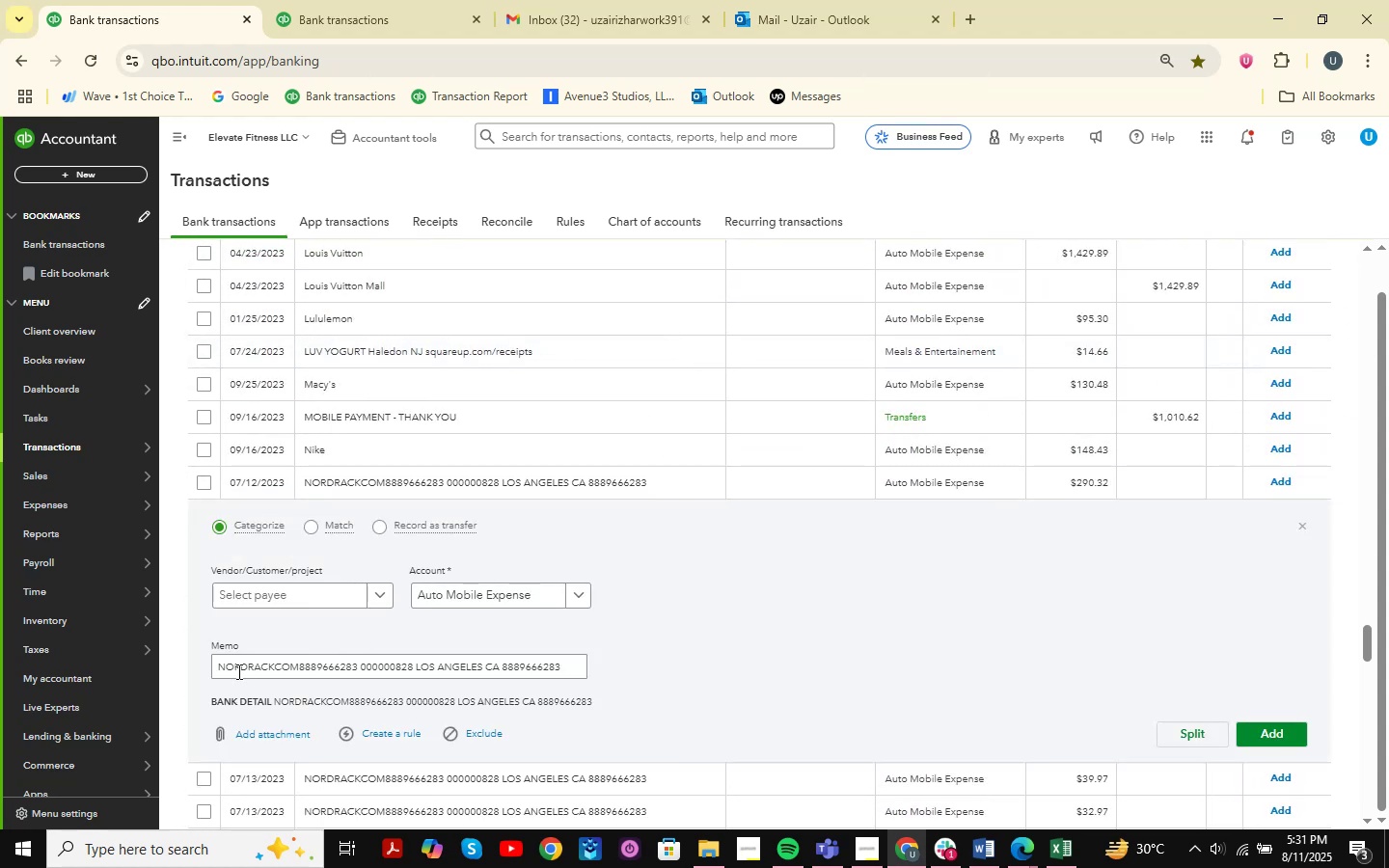 
left_click_drag(start_coordinate=[217, 667], to_coordinate=[297, 673])
 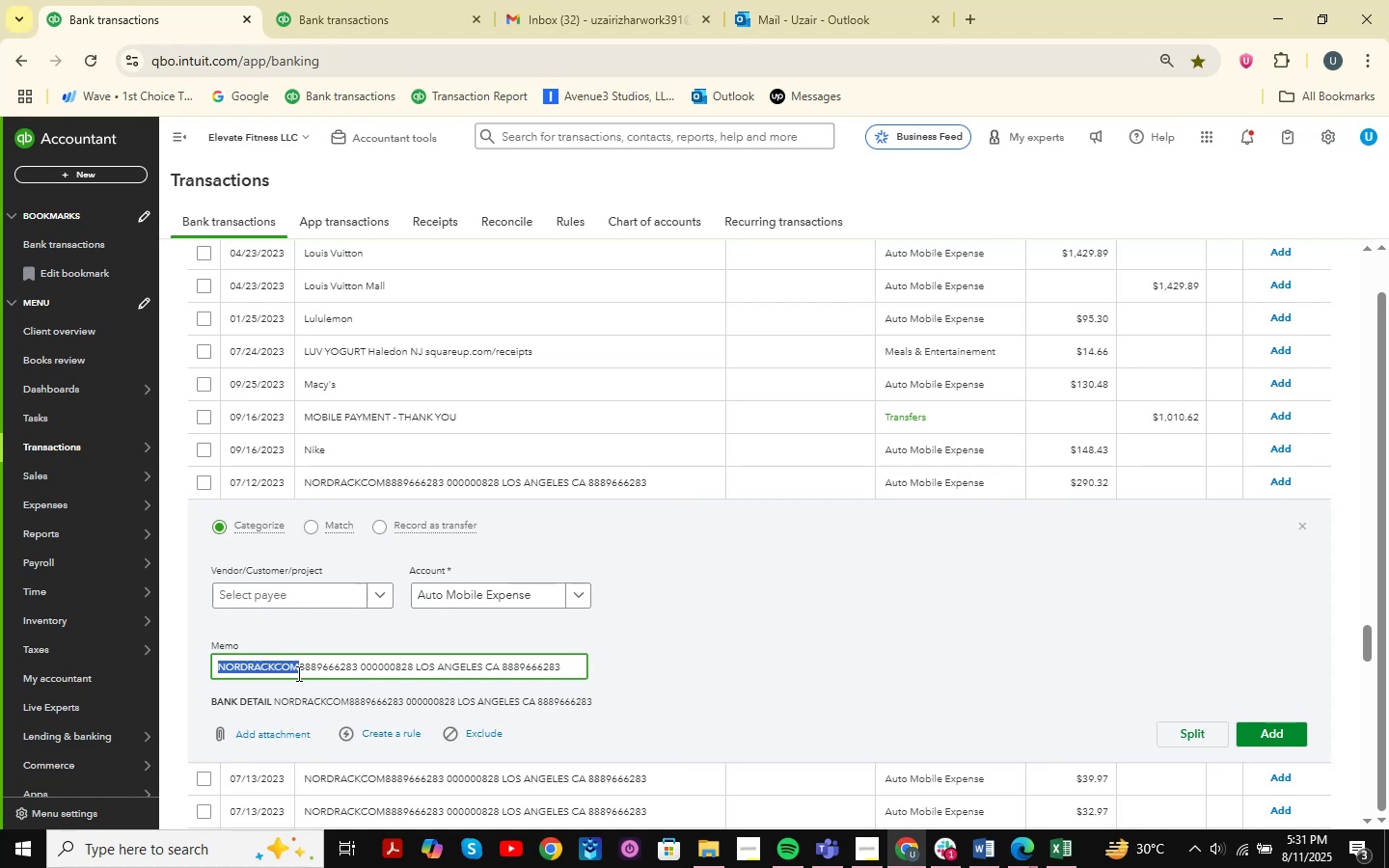 
key(Control+ControlLeft)
 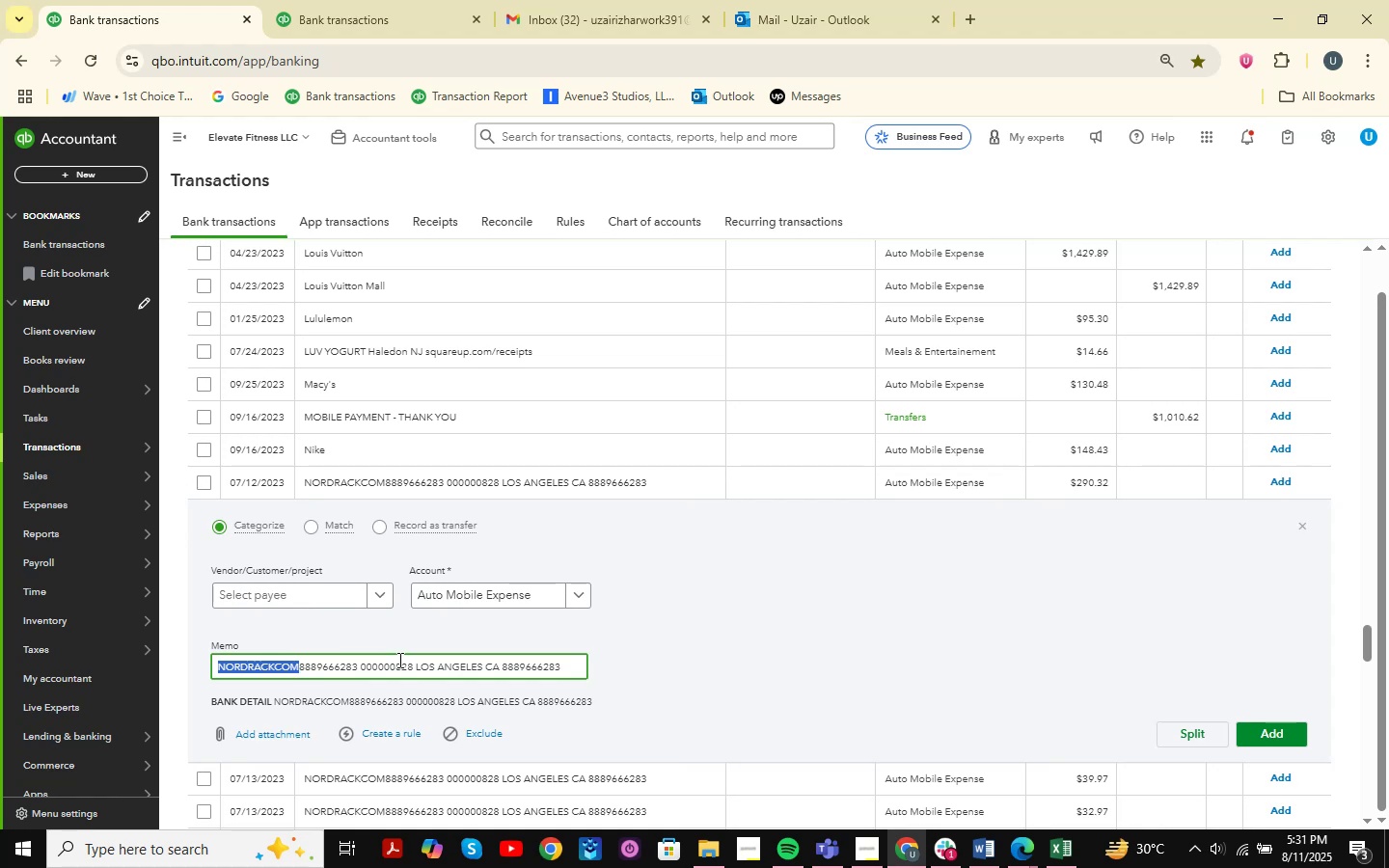 
key(Control+C)
 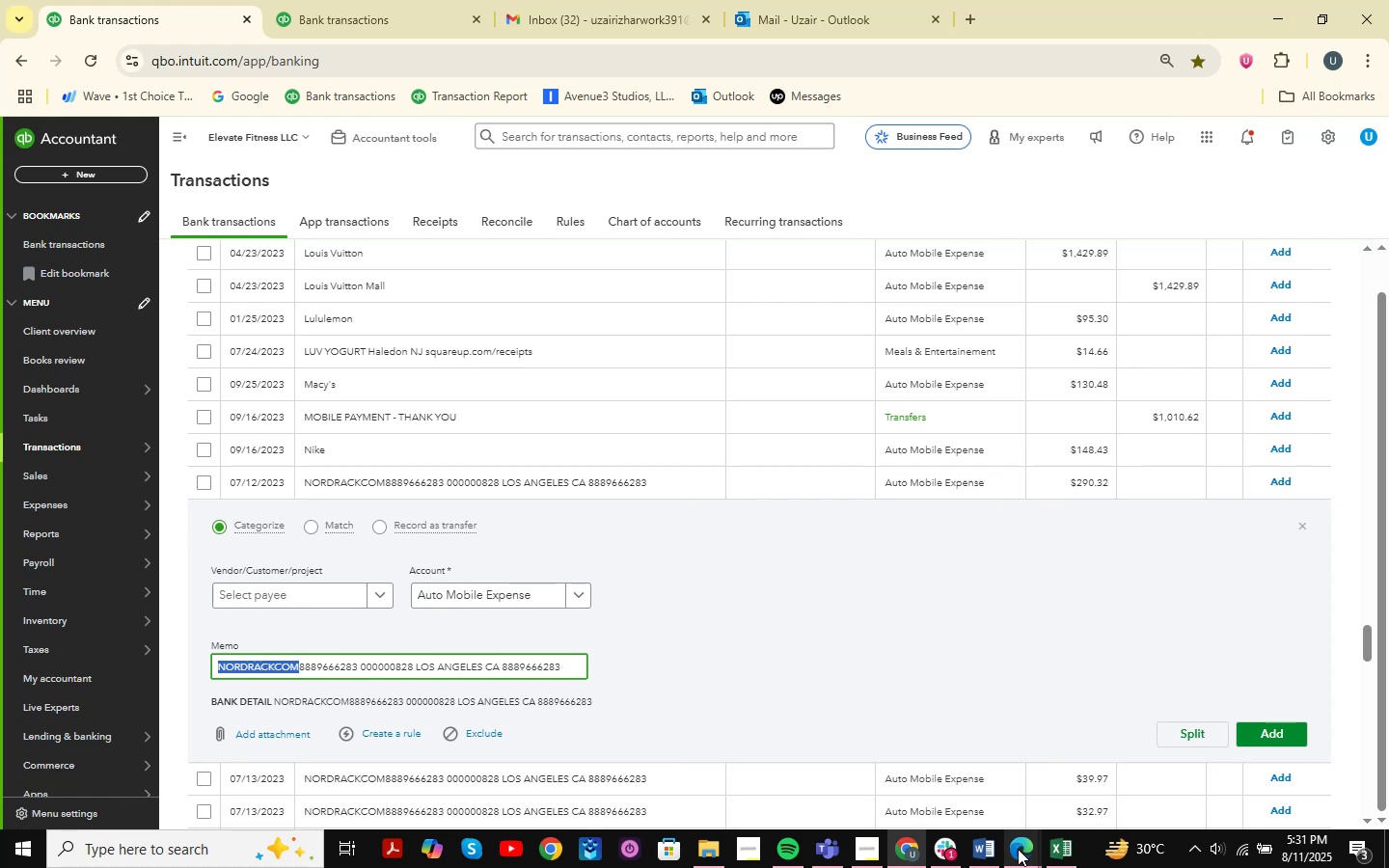 
left_click([1044, 849])
 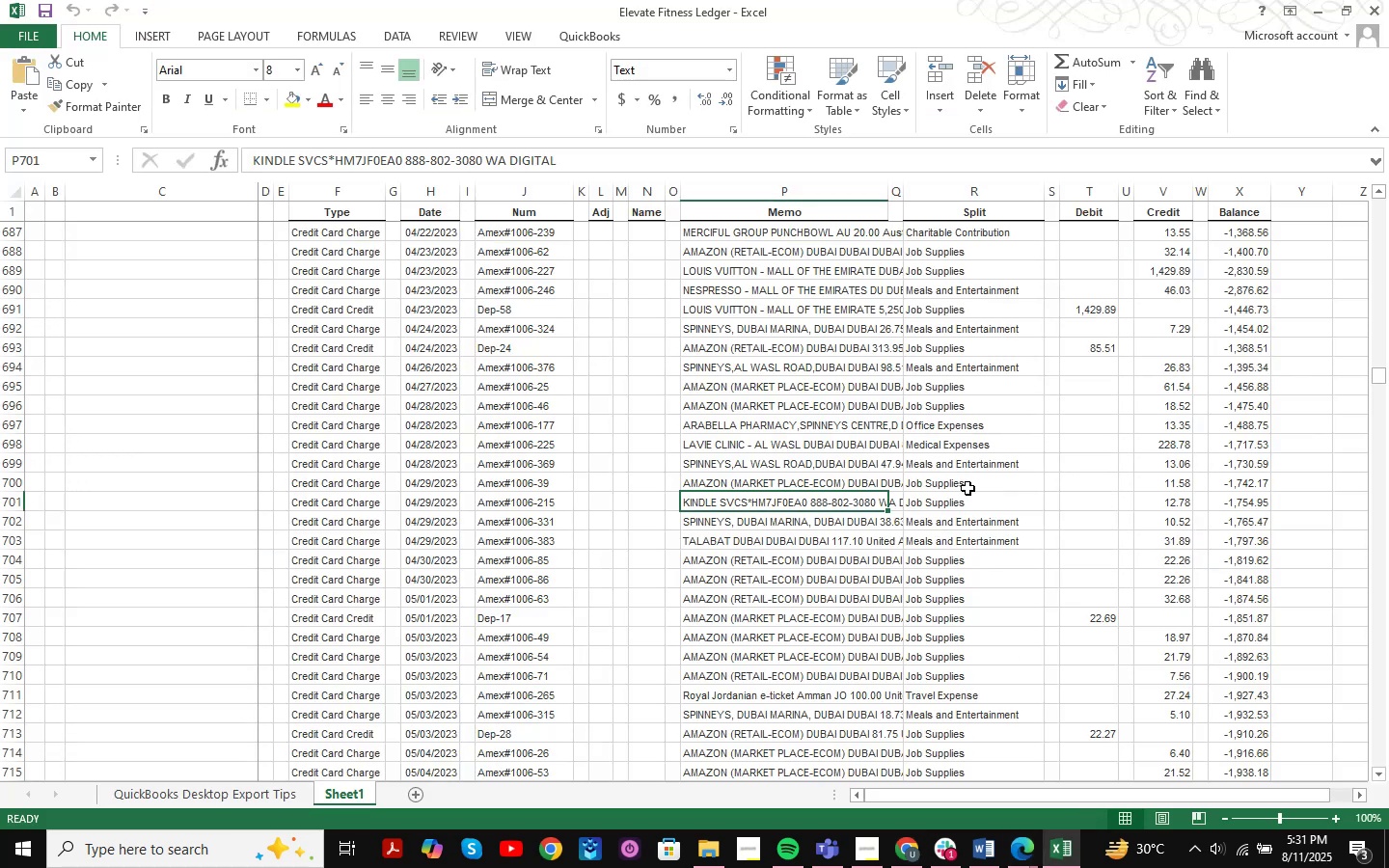 
key(Control+ControlLeft)
 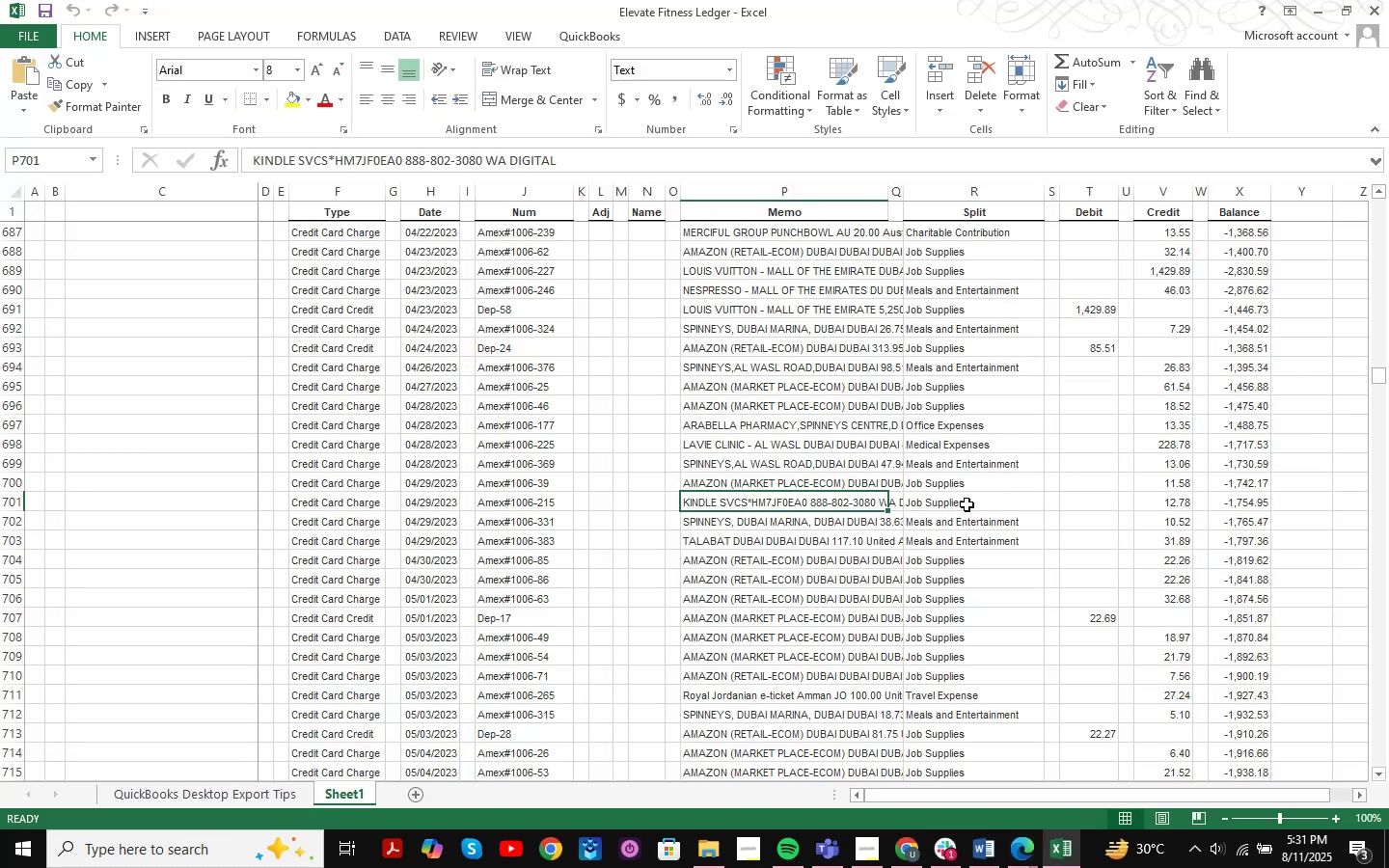 
key(Control+F)
 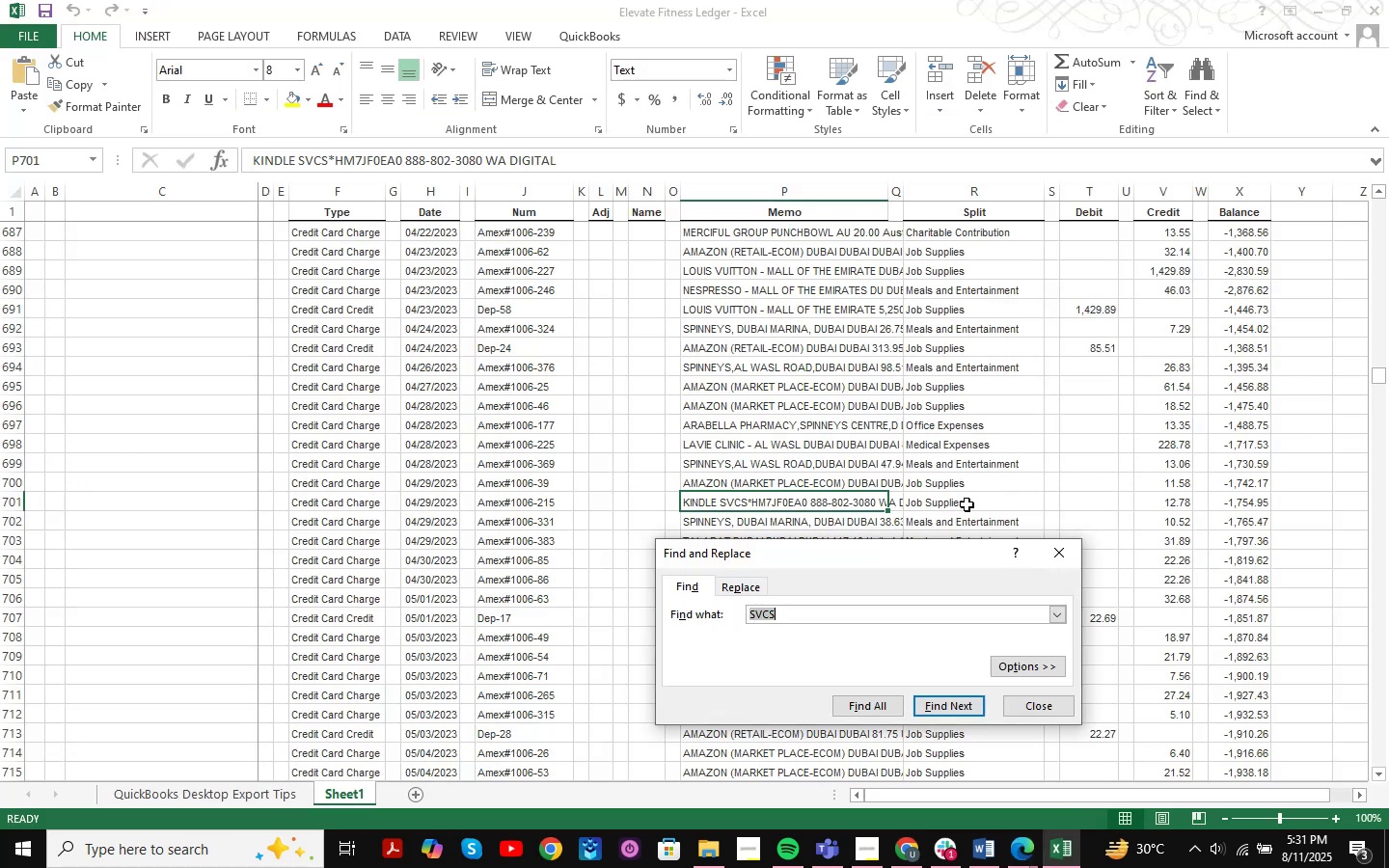 
key(Control+ControlLeft)
 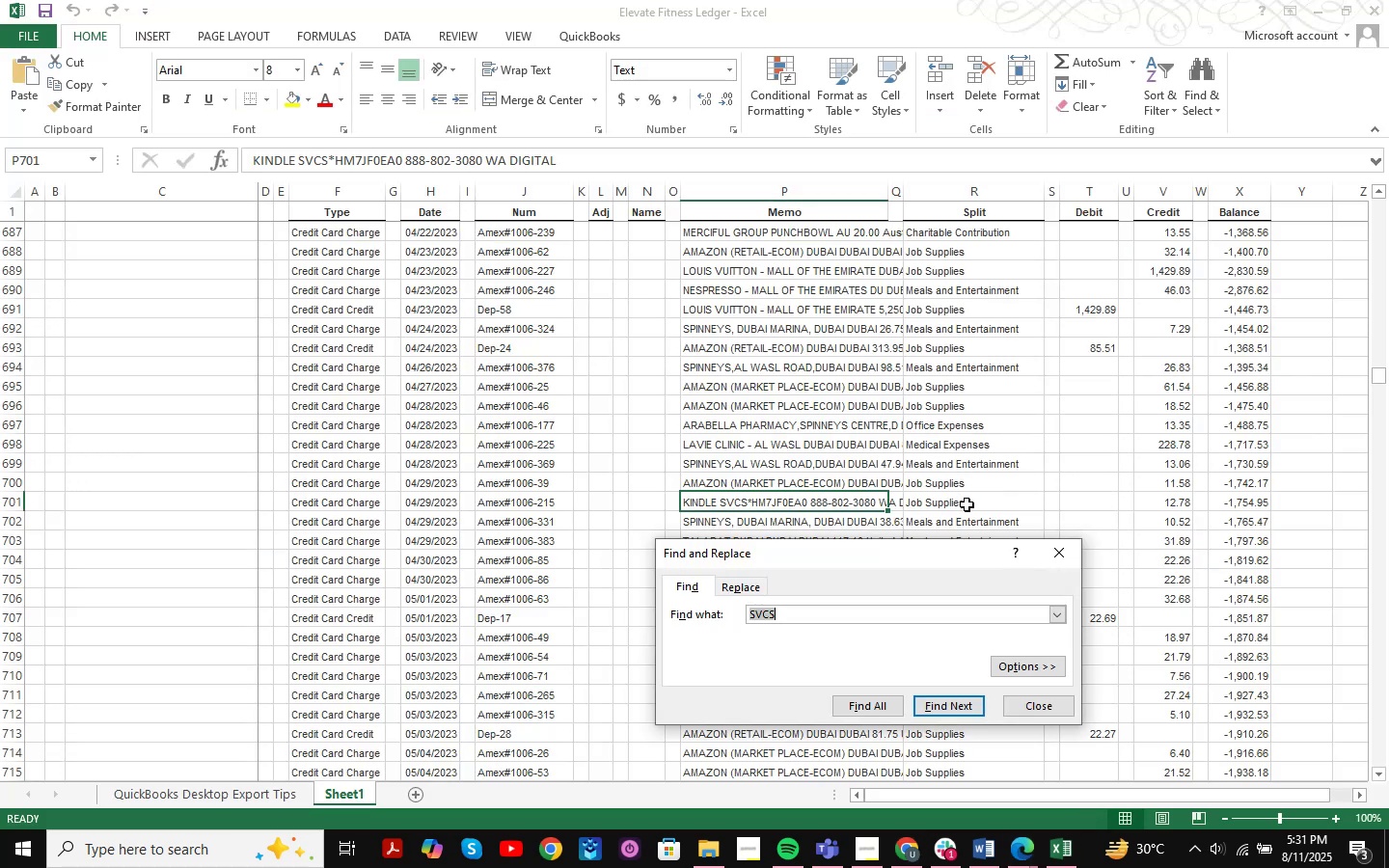 
key(Control+V)
 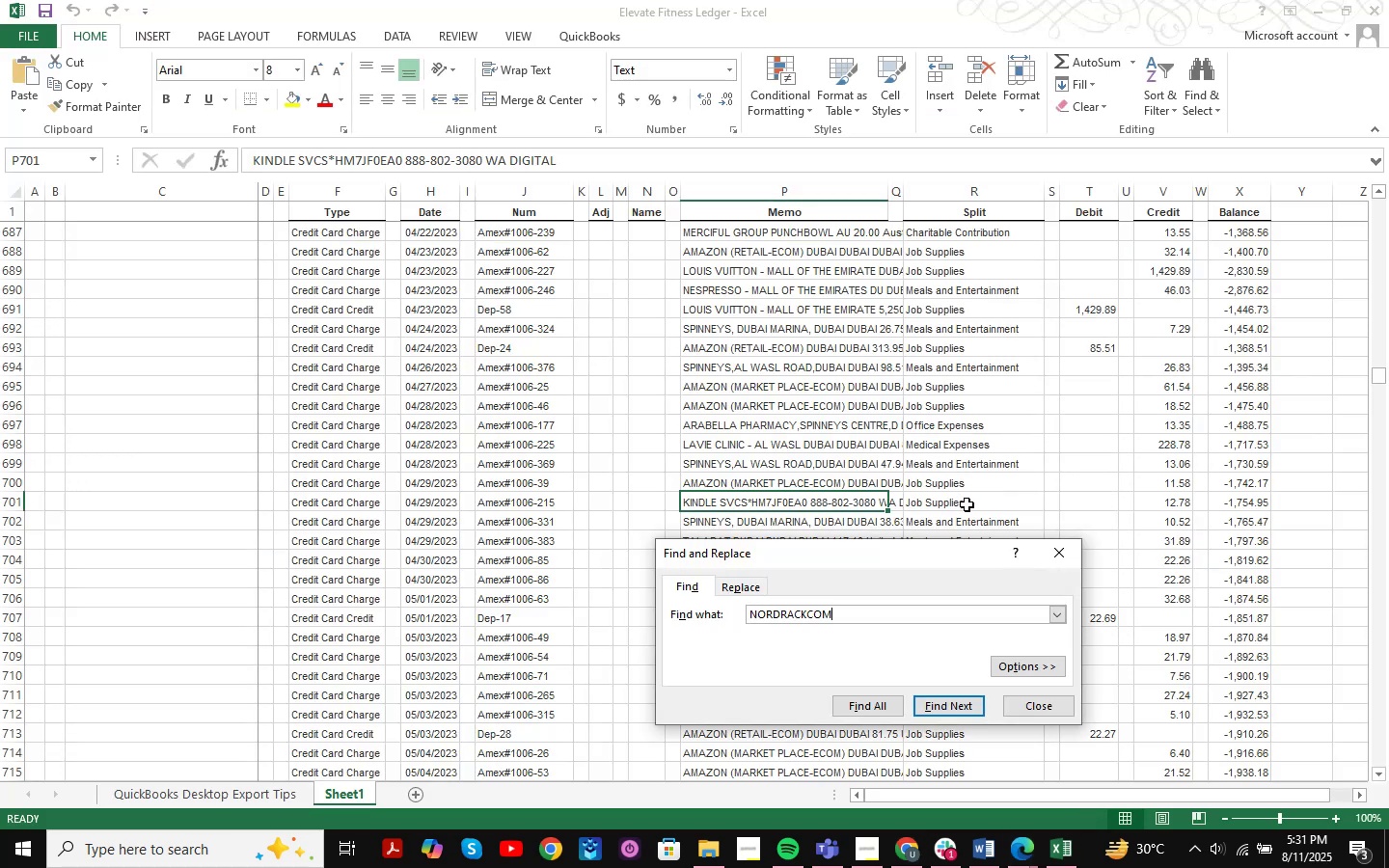 
key(NumpadEnter)
 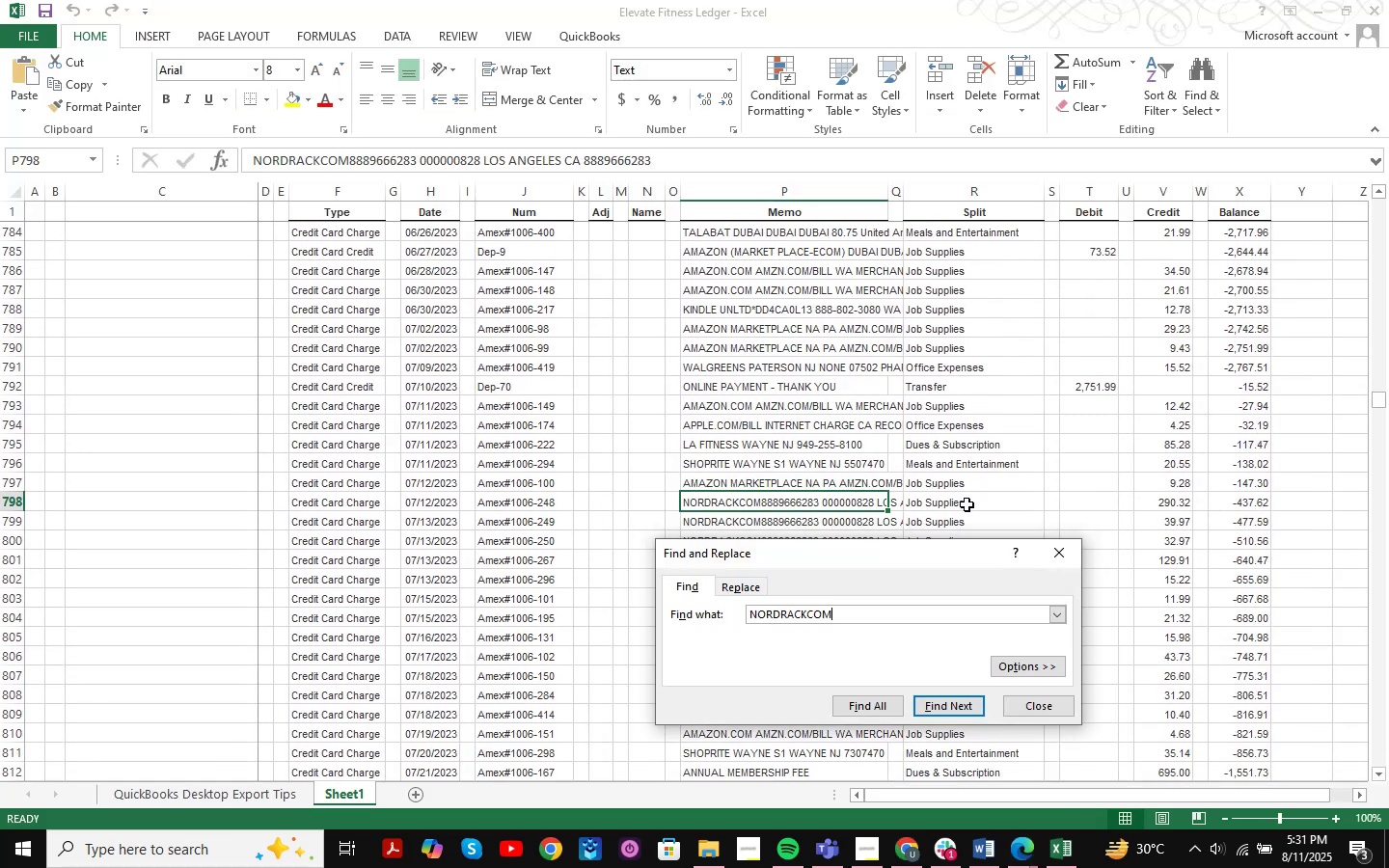 
key(NumpadEnter)
 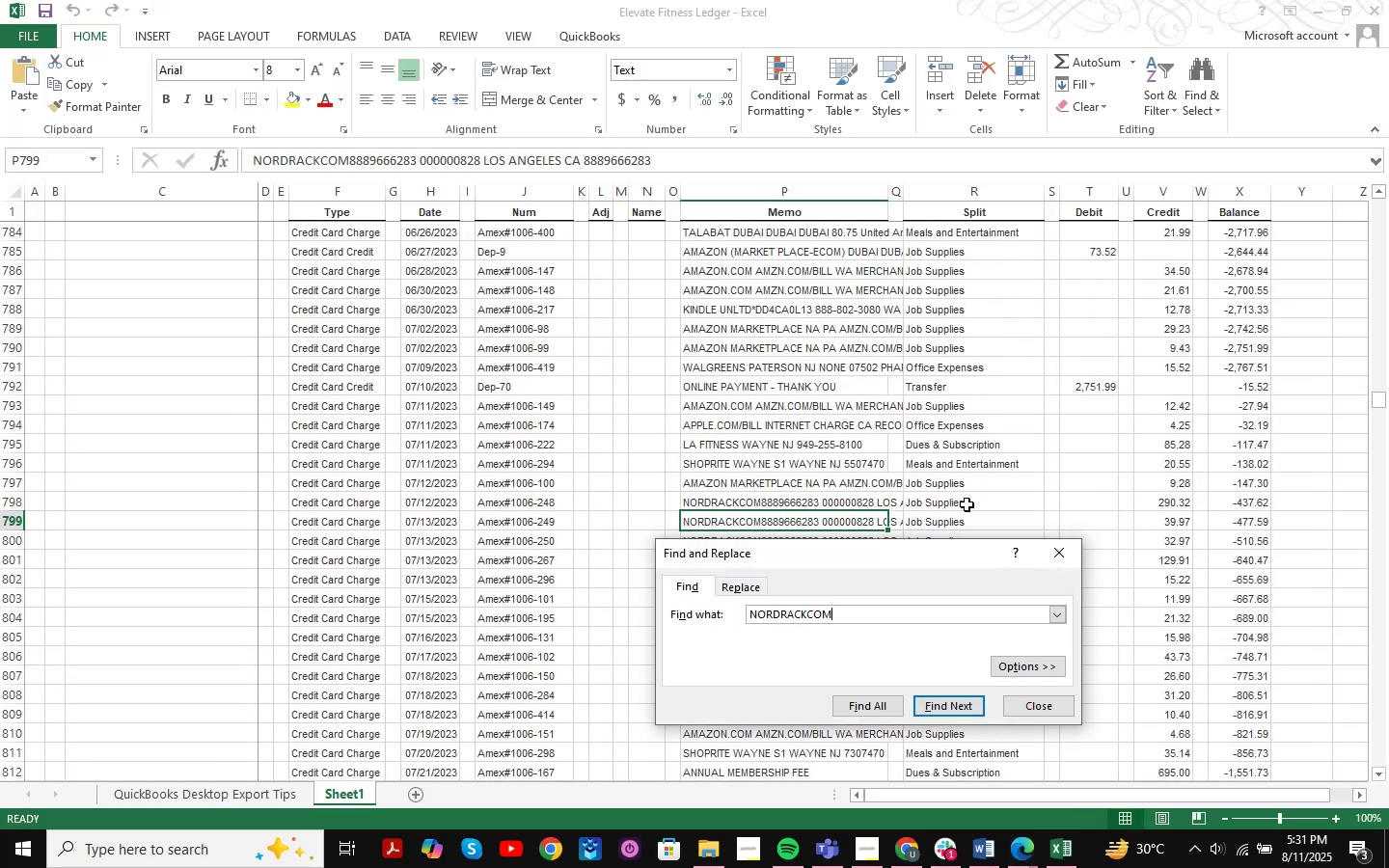 
key(NumpadEnter)
 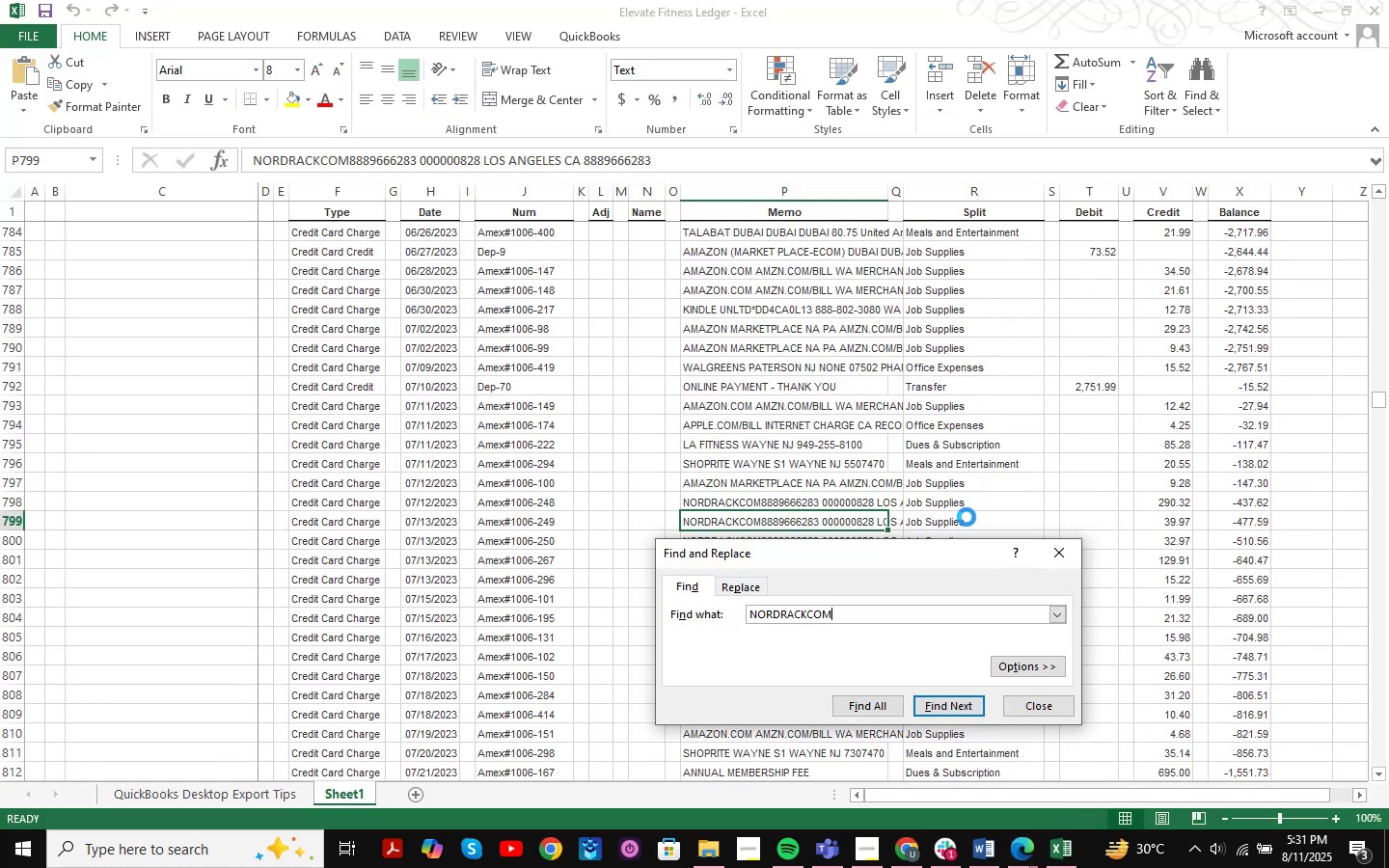 
key(NumpadEnter)
 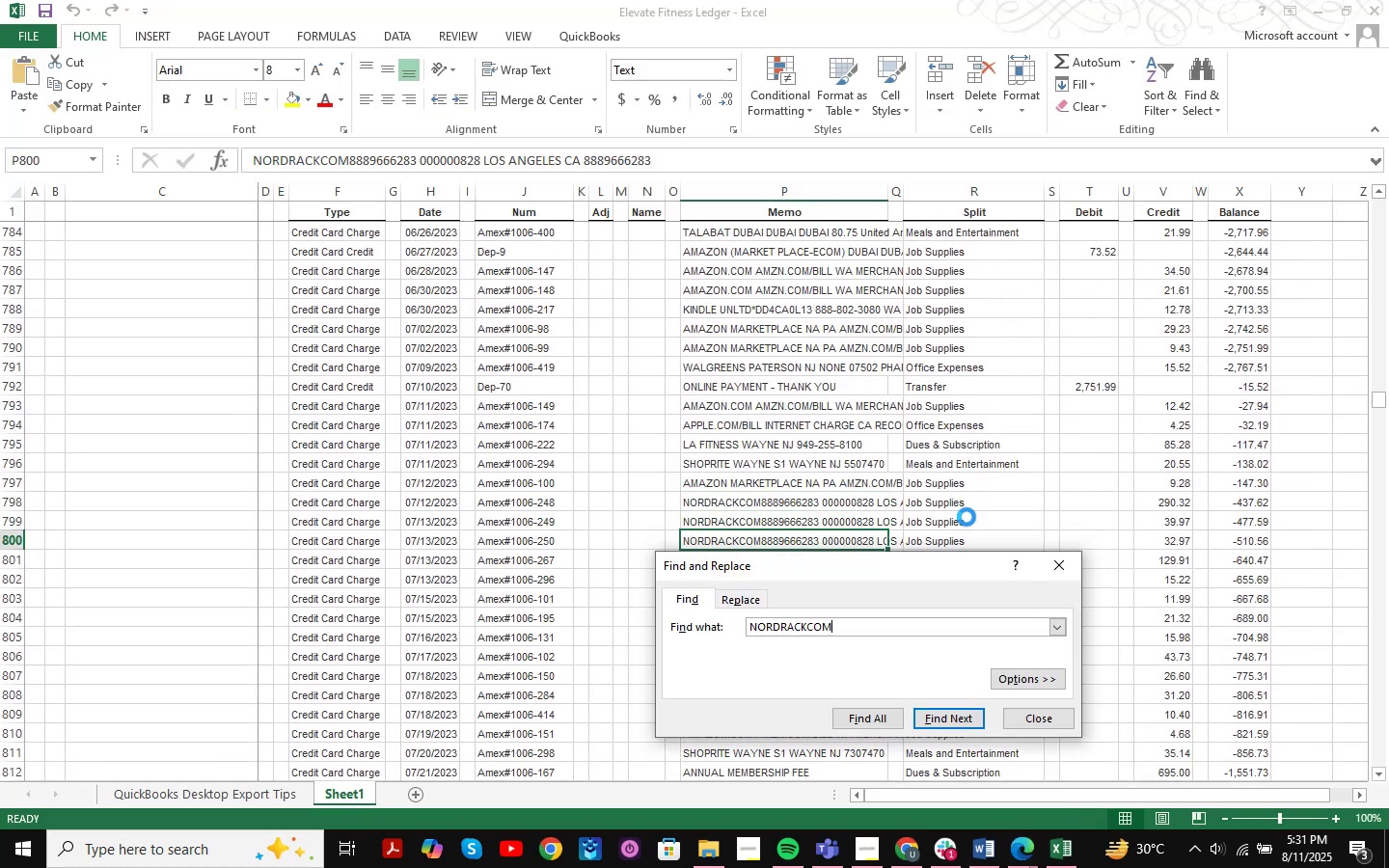 
key(NumpadEnter)
 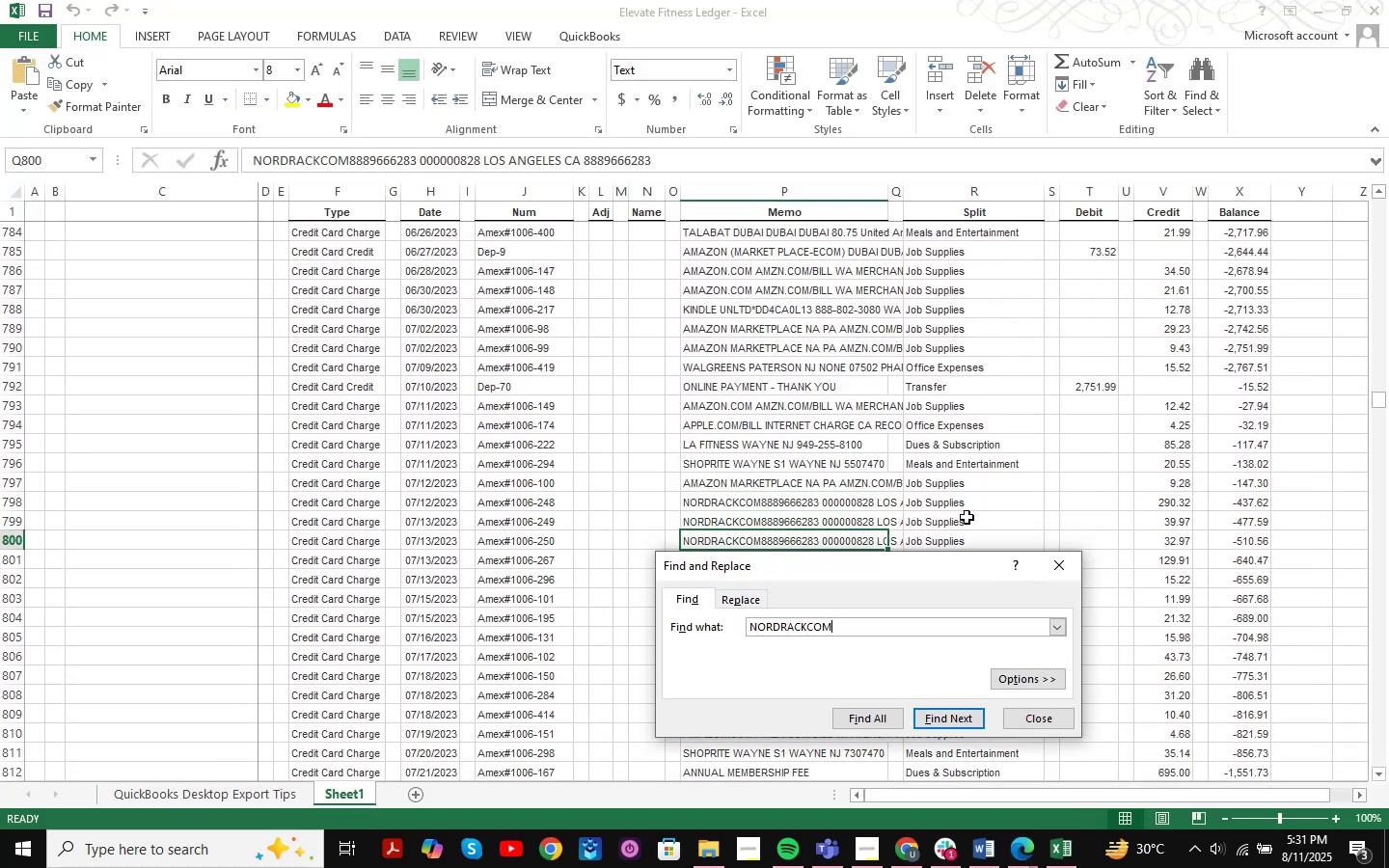 
key(NumpadEnter)
 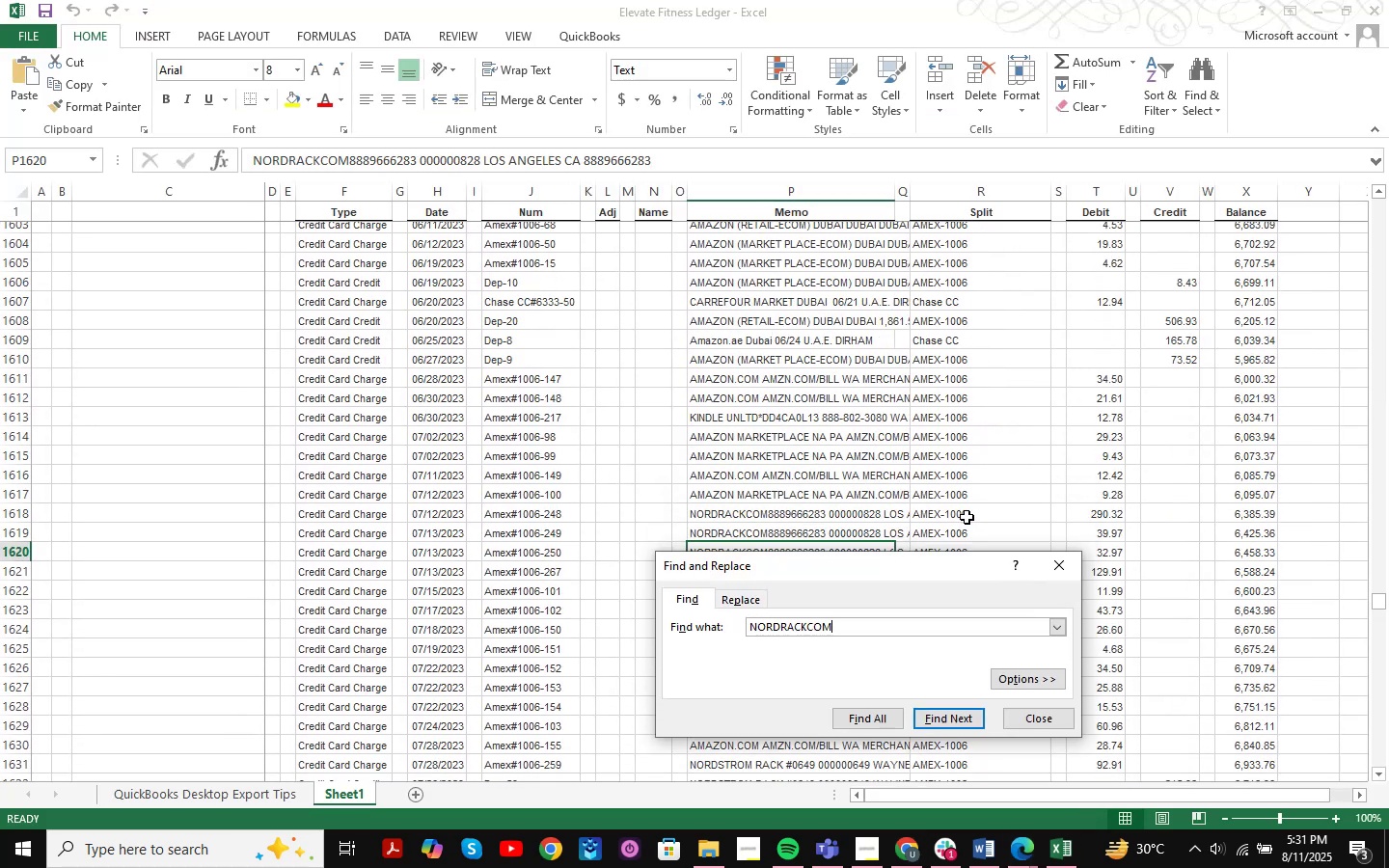 
key(NumpadEnter)
 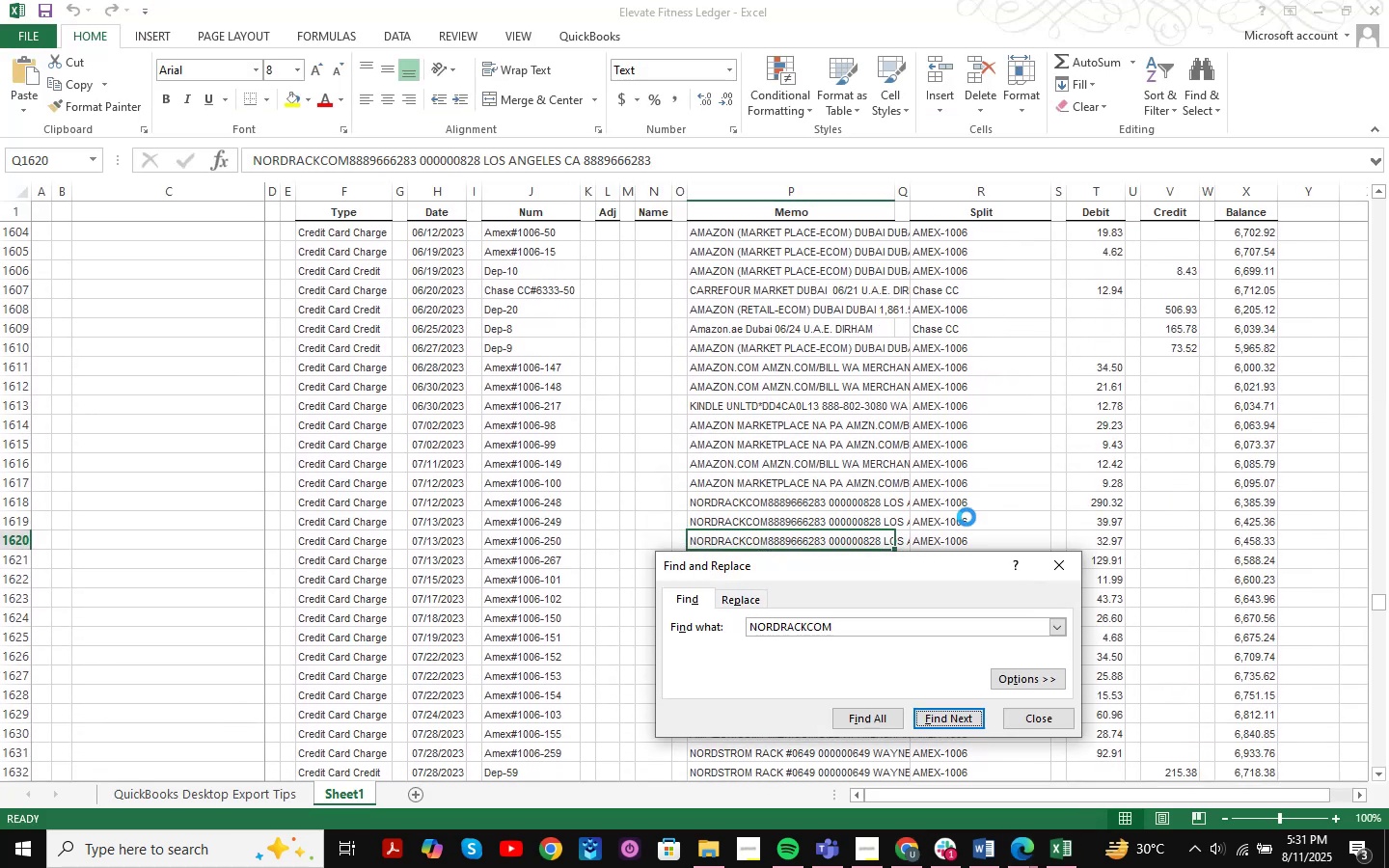 
key(NumpadEnter)
 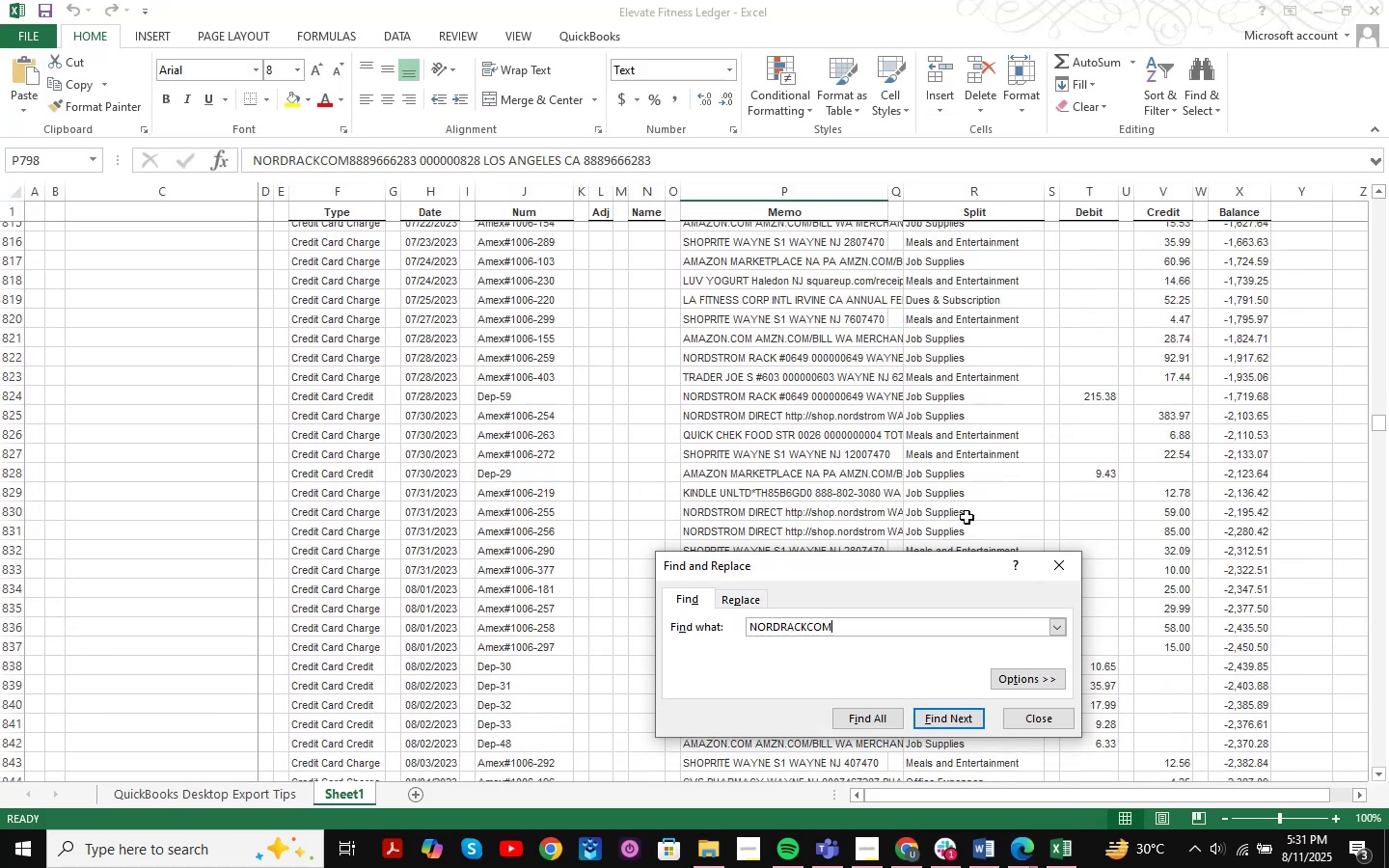 
key(NumpadEnter)
 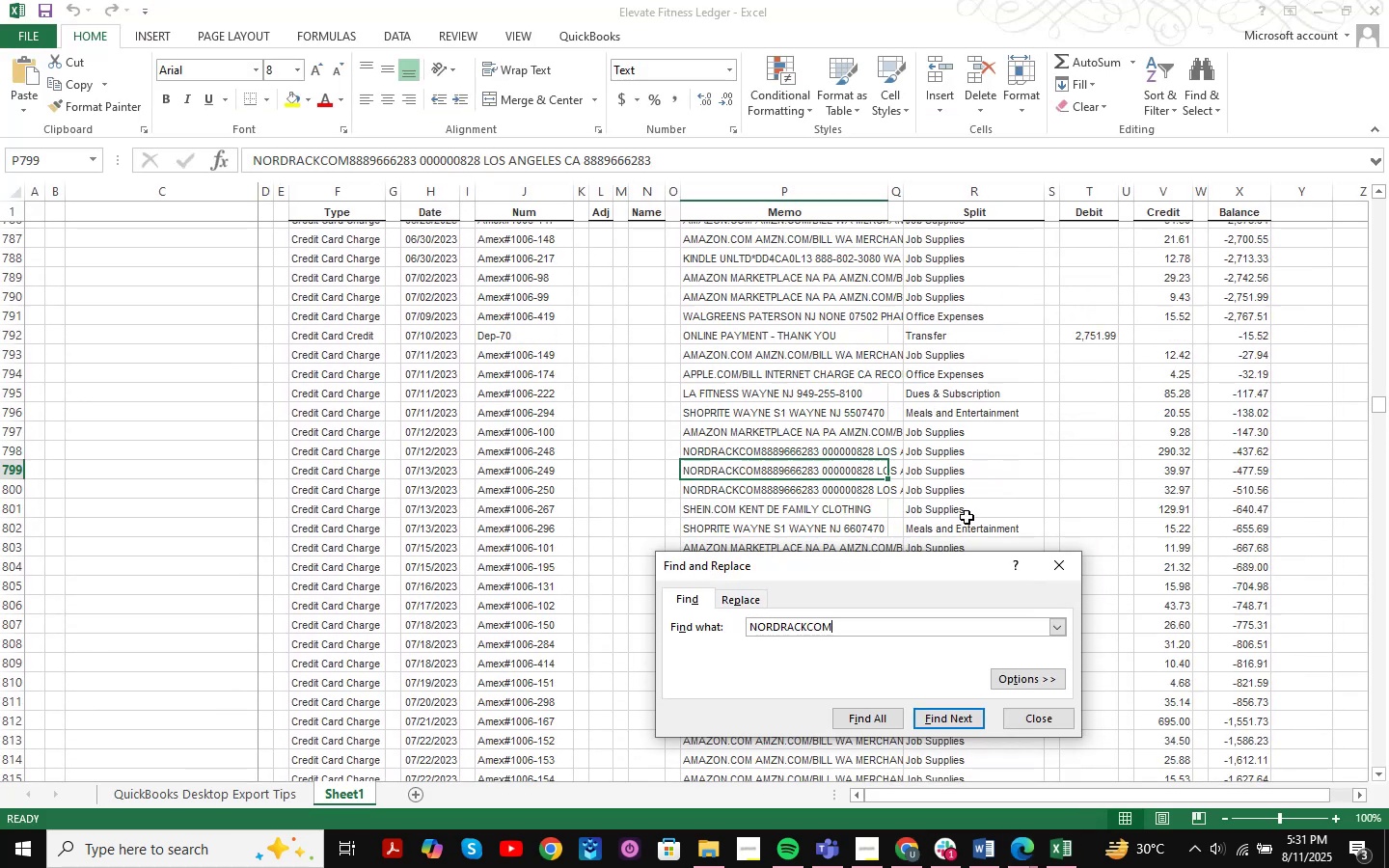 
key(NumpadEnter)
 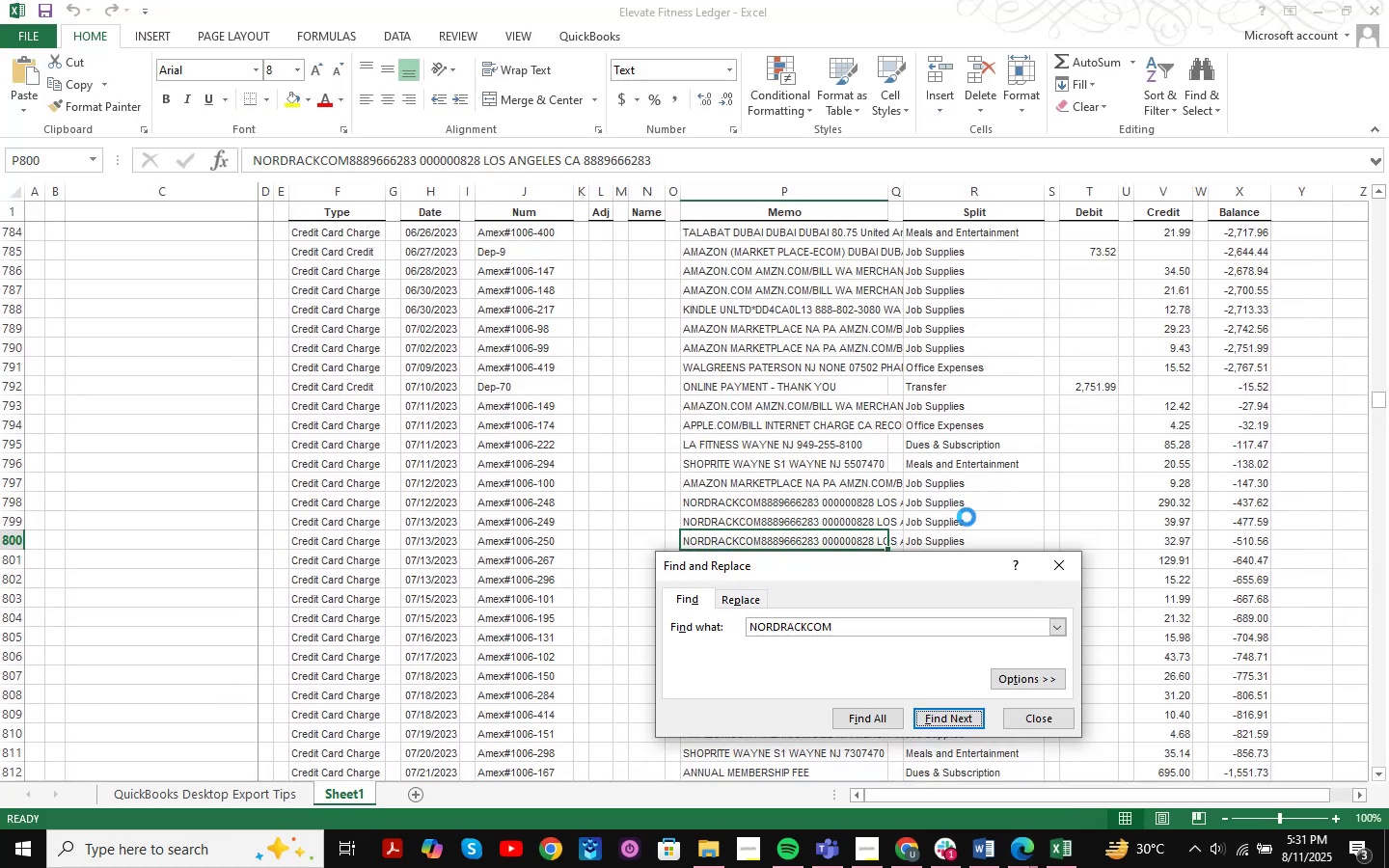 
key(NumpadEnter)
 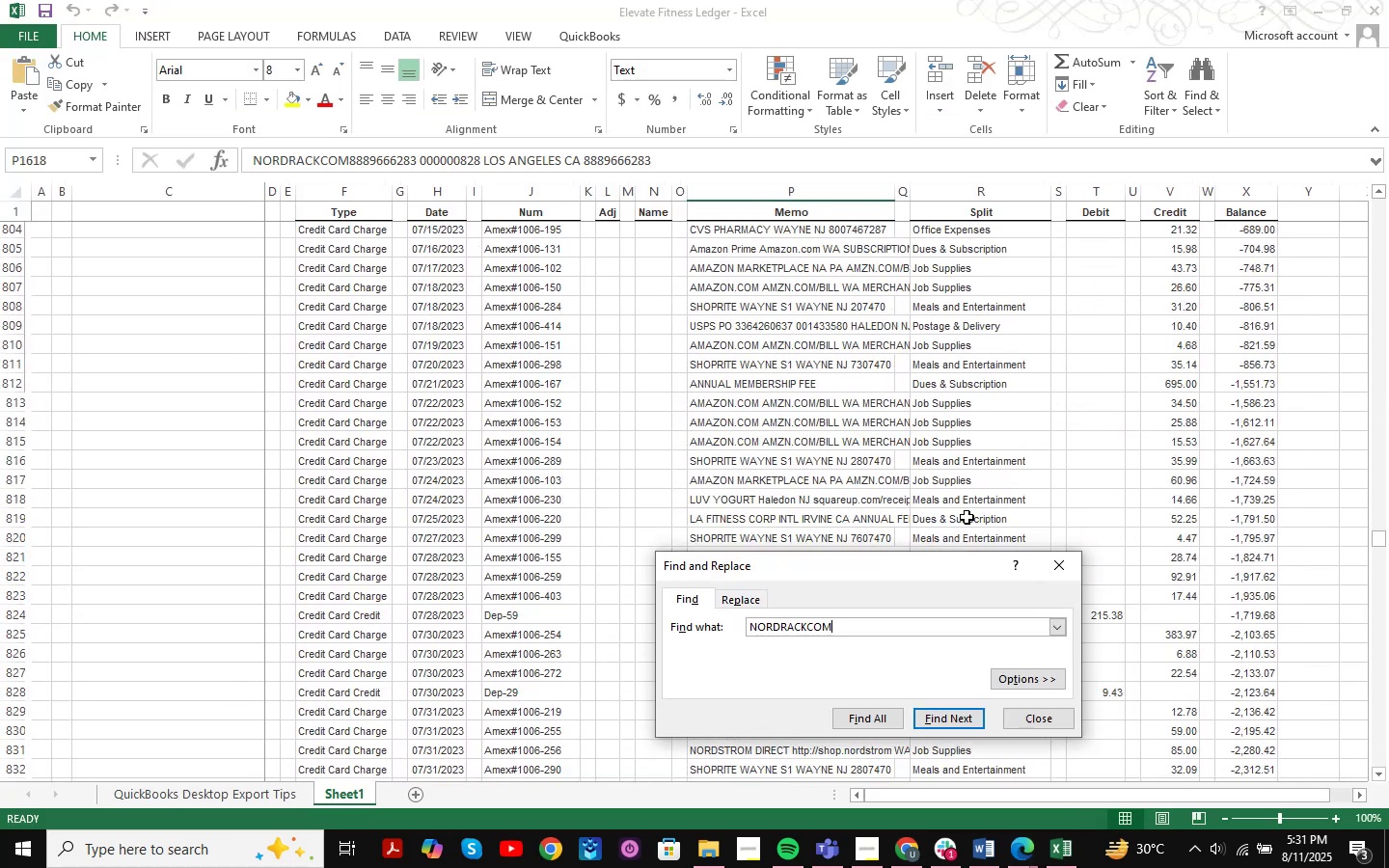 
key(NumpadEnter)
 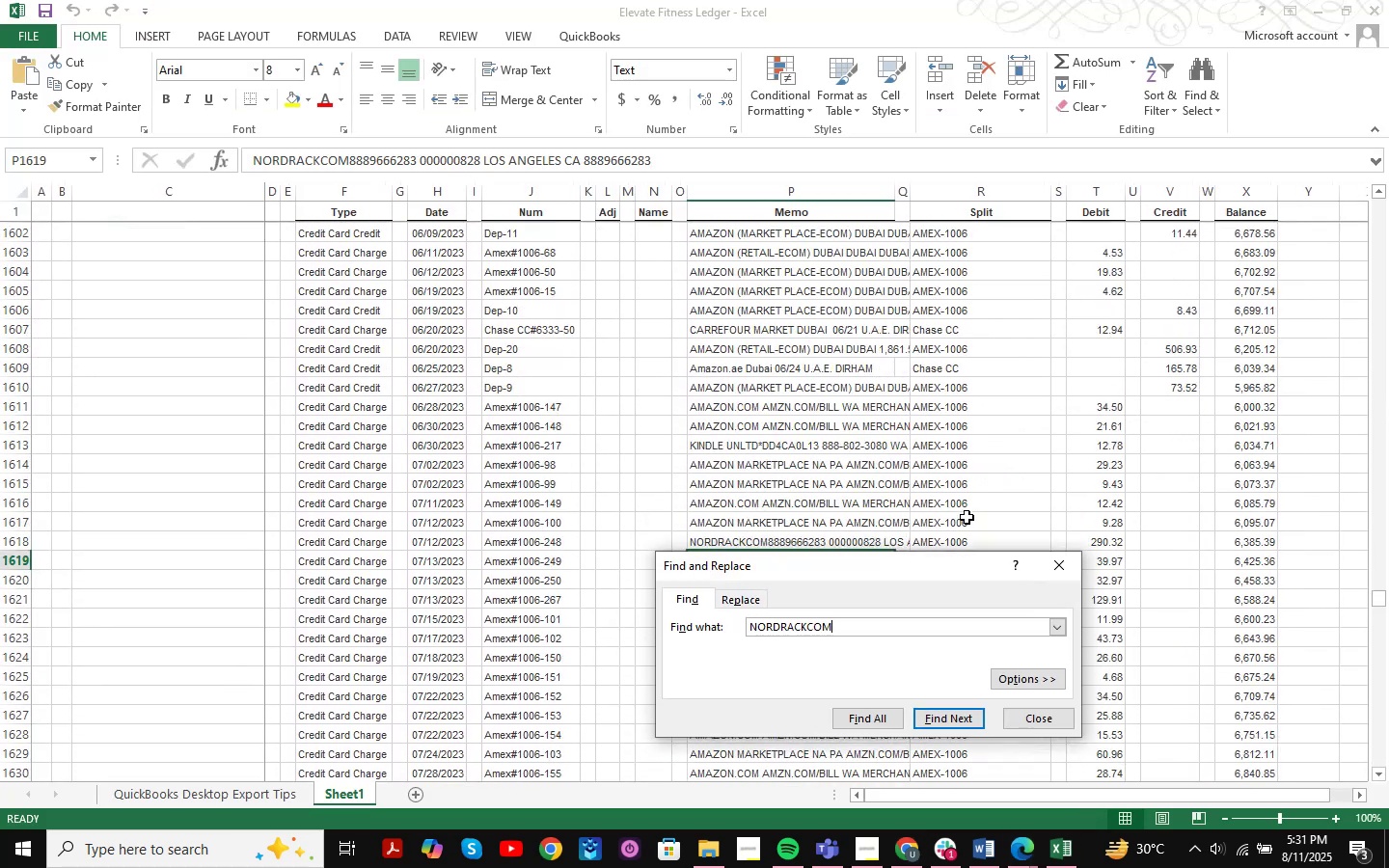 
key(NumpadEnter)
 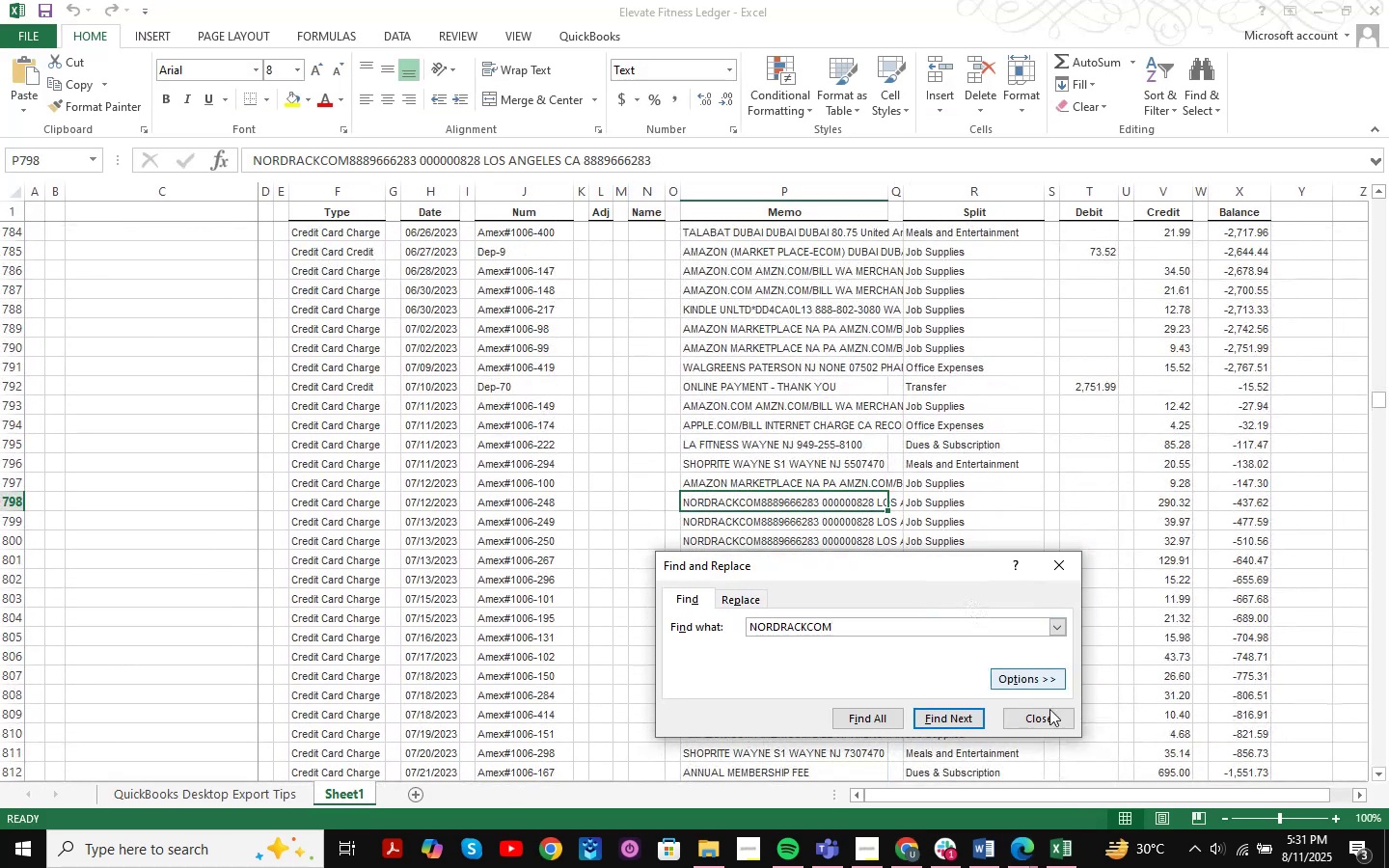 
left_click([1066, 719])
 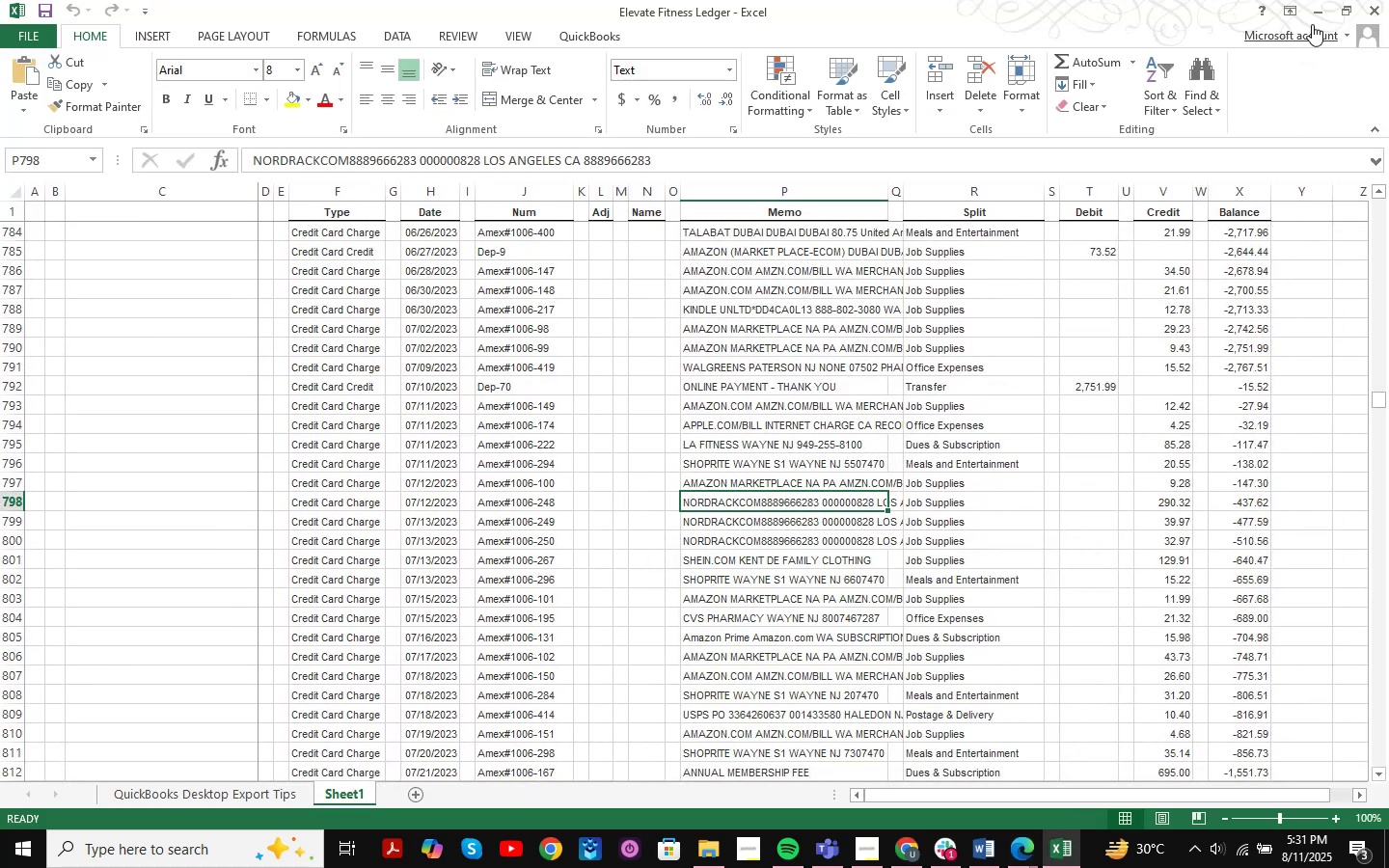 
left_click([1320, 9])
 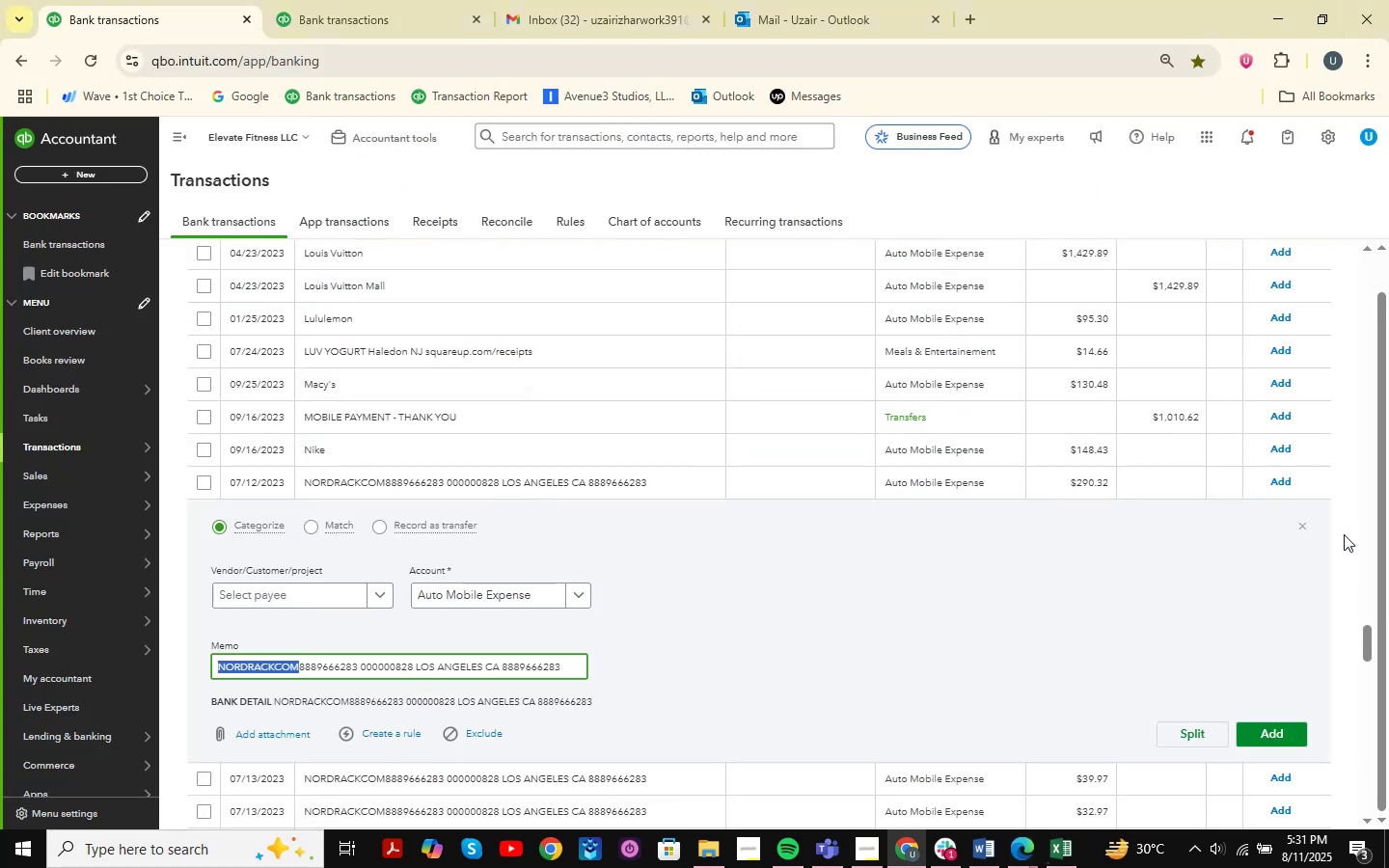 
left_click([1304, 529])
 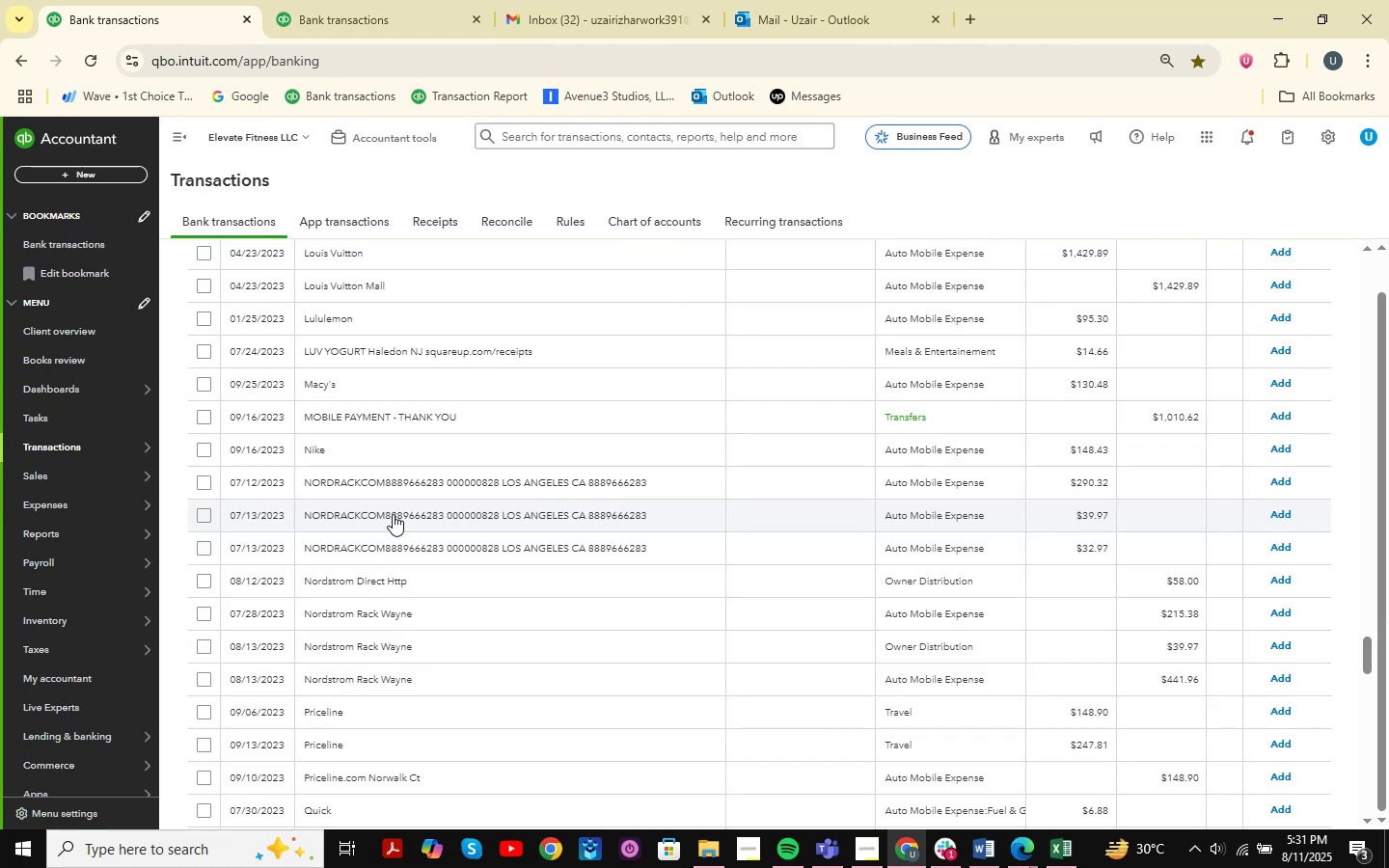 
left_click([202, 475])
 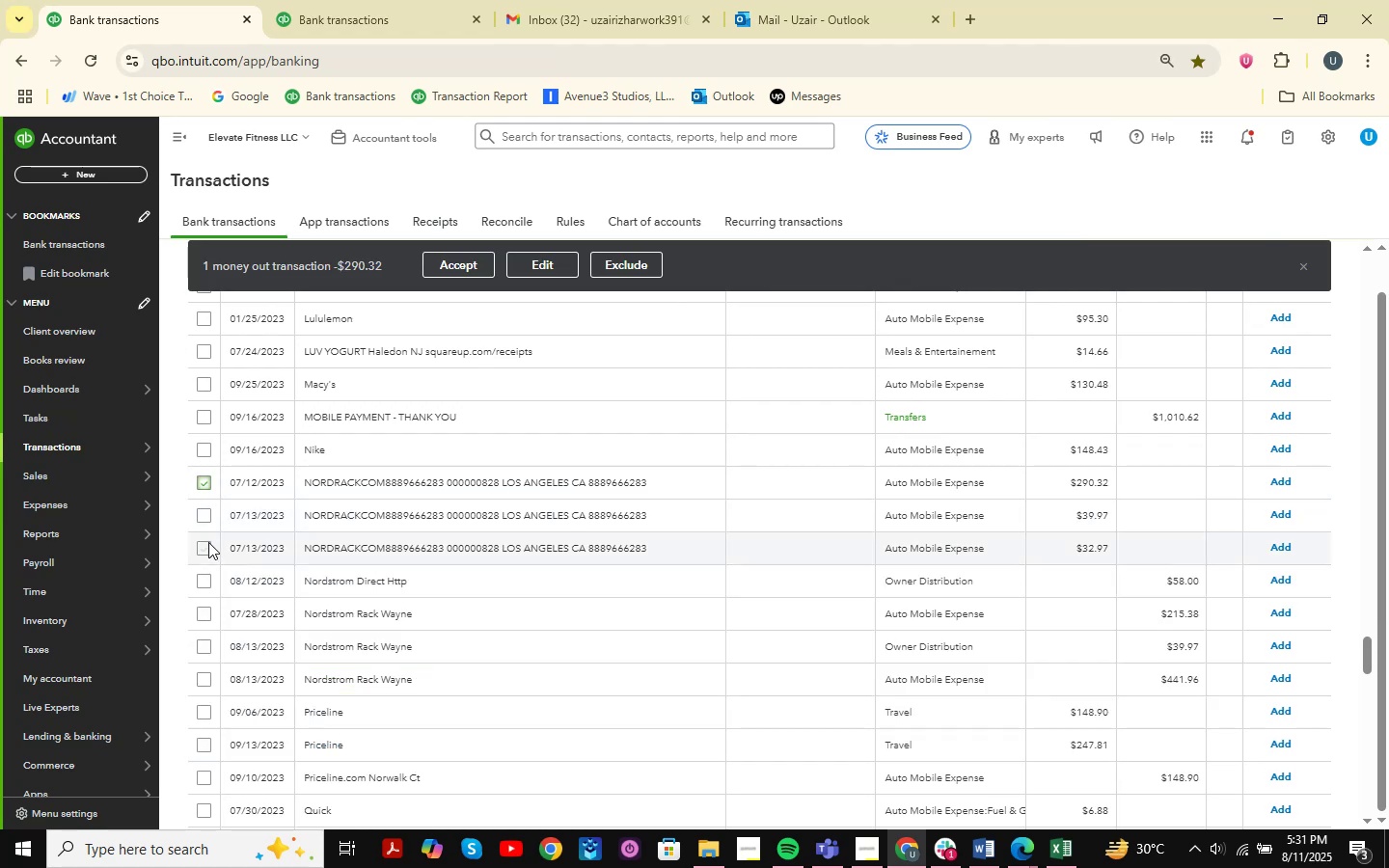 
left_click([199, 517])
 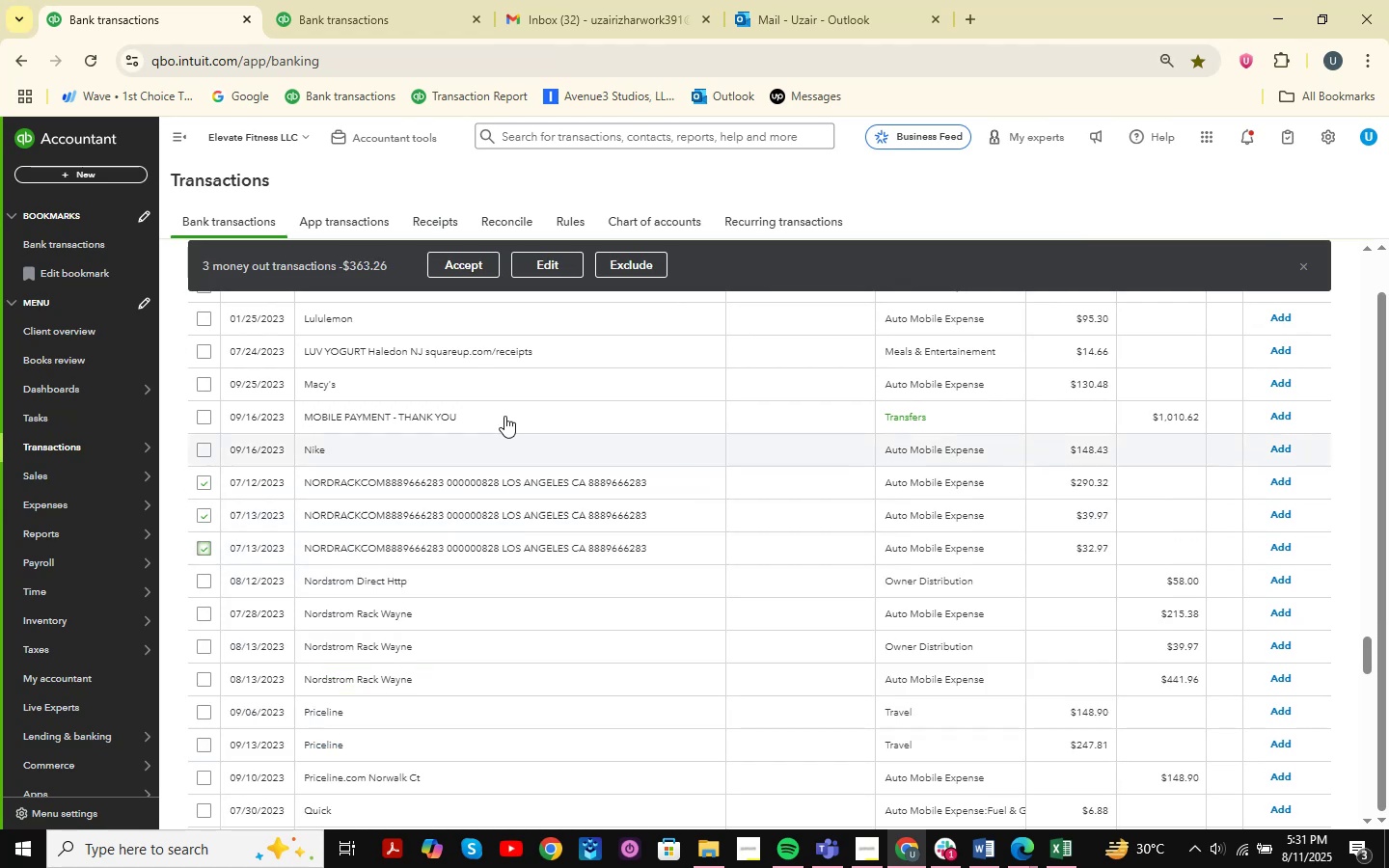 
left_click([533, 277])
 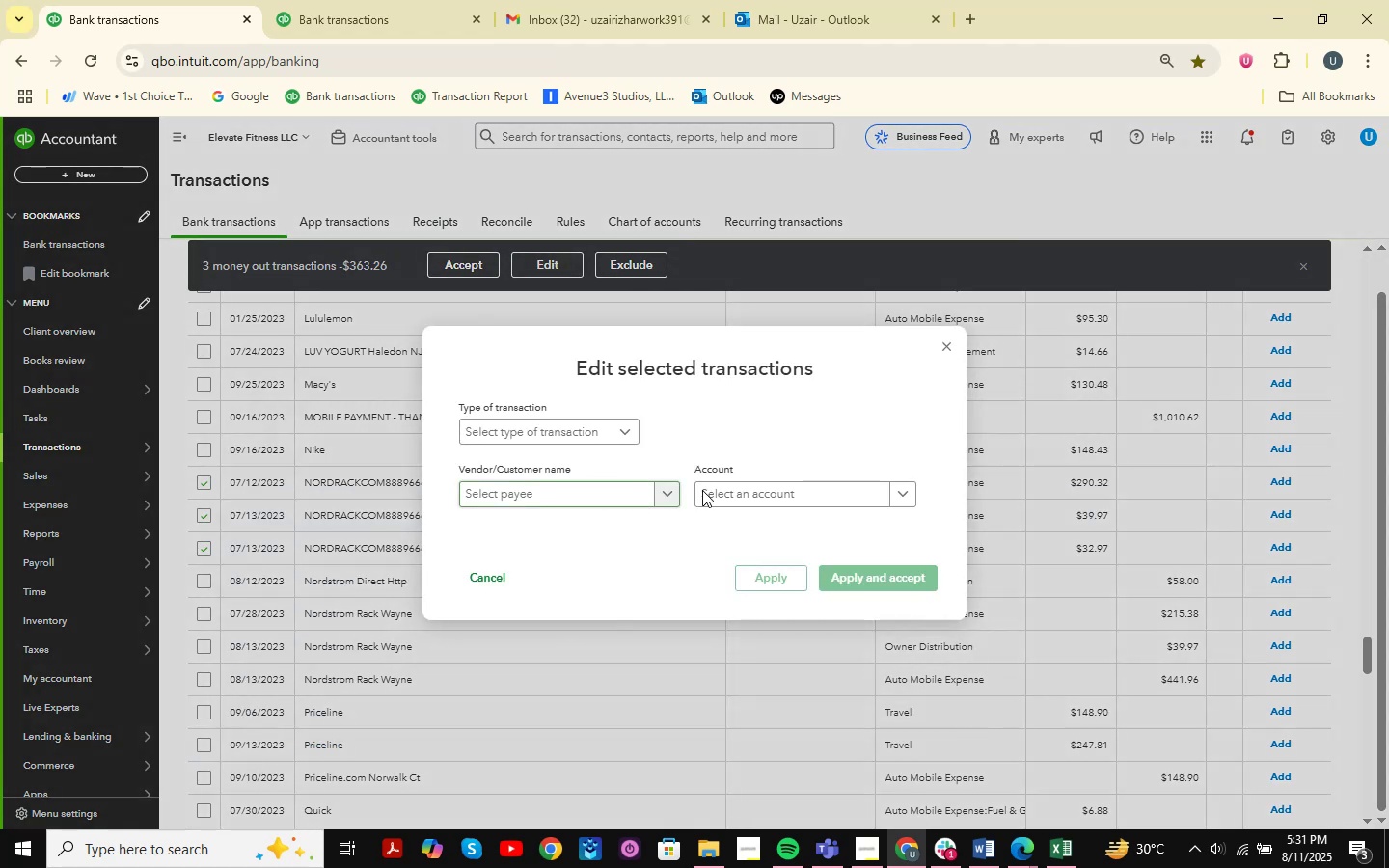 
left_click([593, 440])
 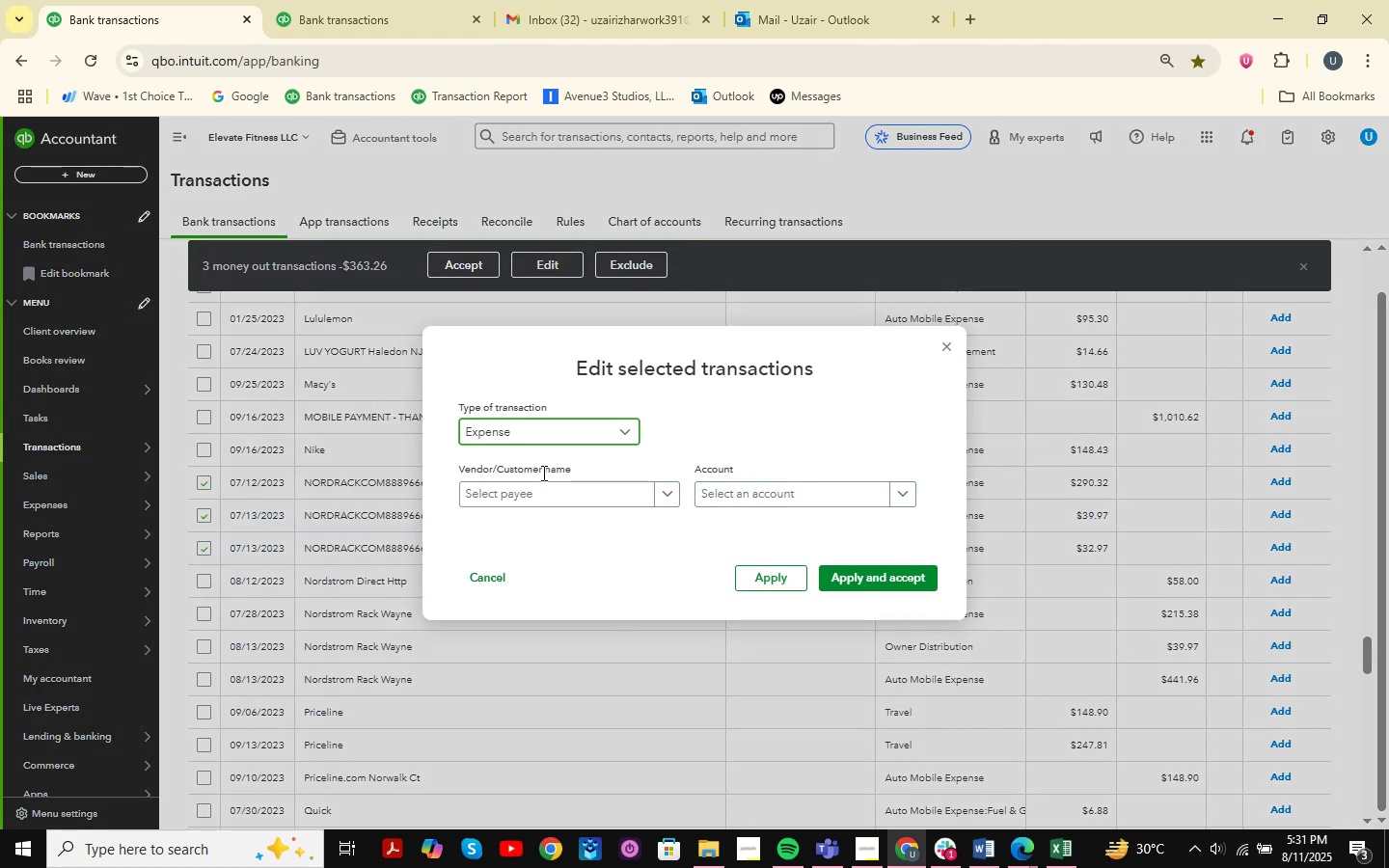 
left_click([542, 489])
 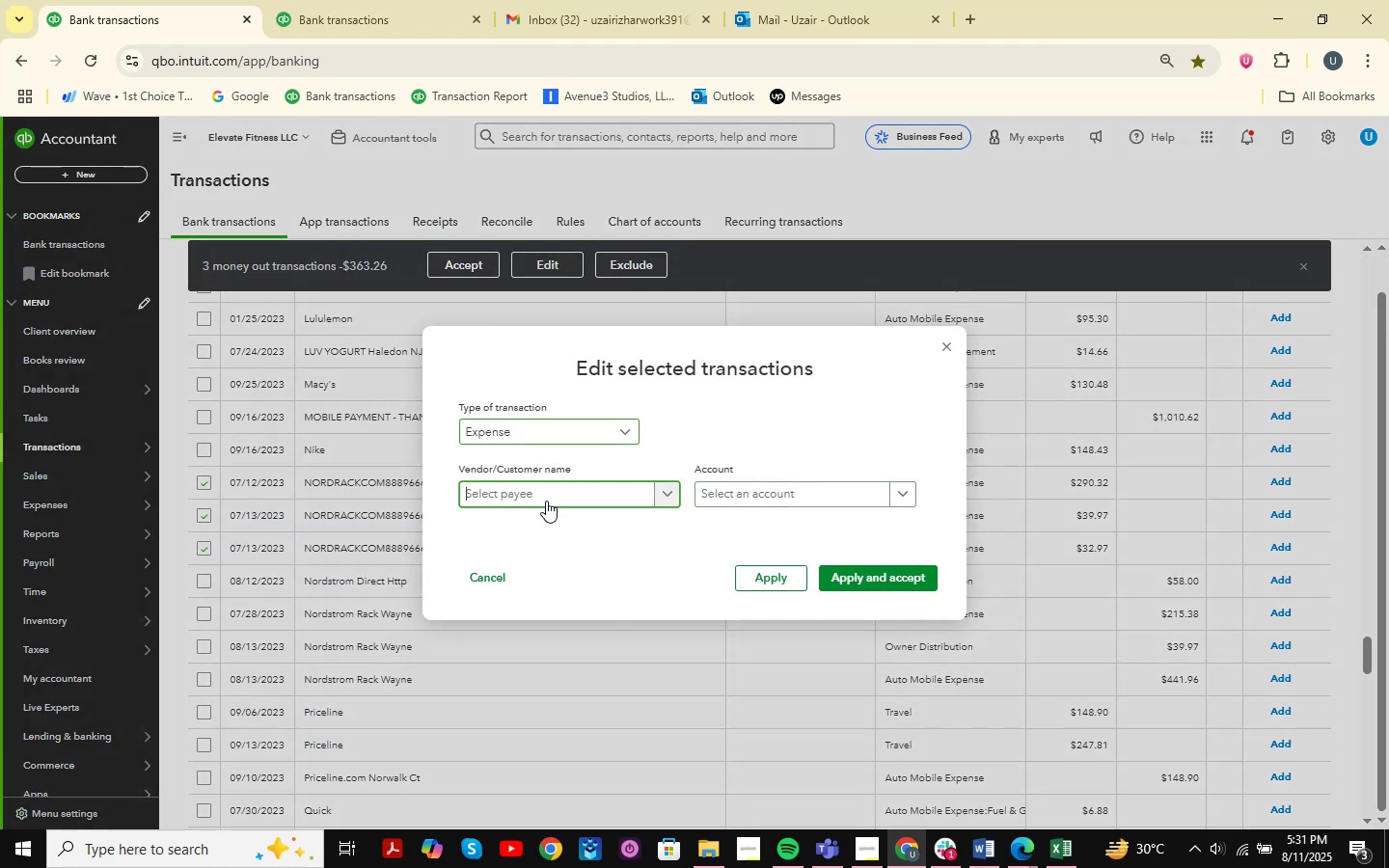 
type(nORD )
key(Backspace)
key(Backspace)
key(Backspace)
key(Backspace)
key(Backspace)
key(Backspace)
type(Nord Rack )
 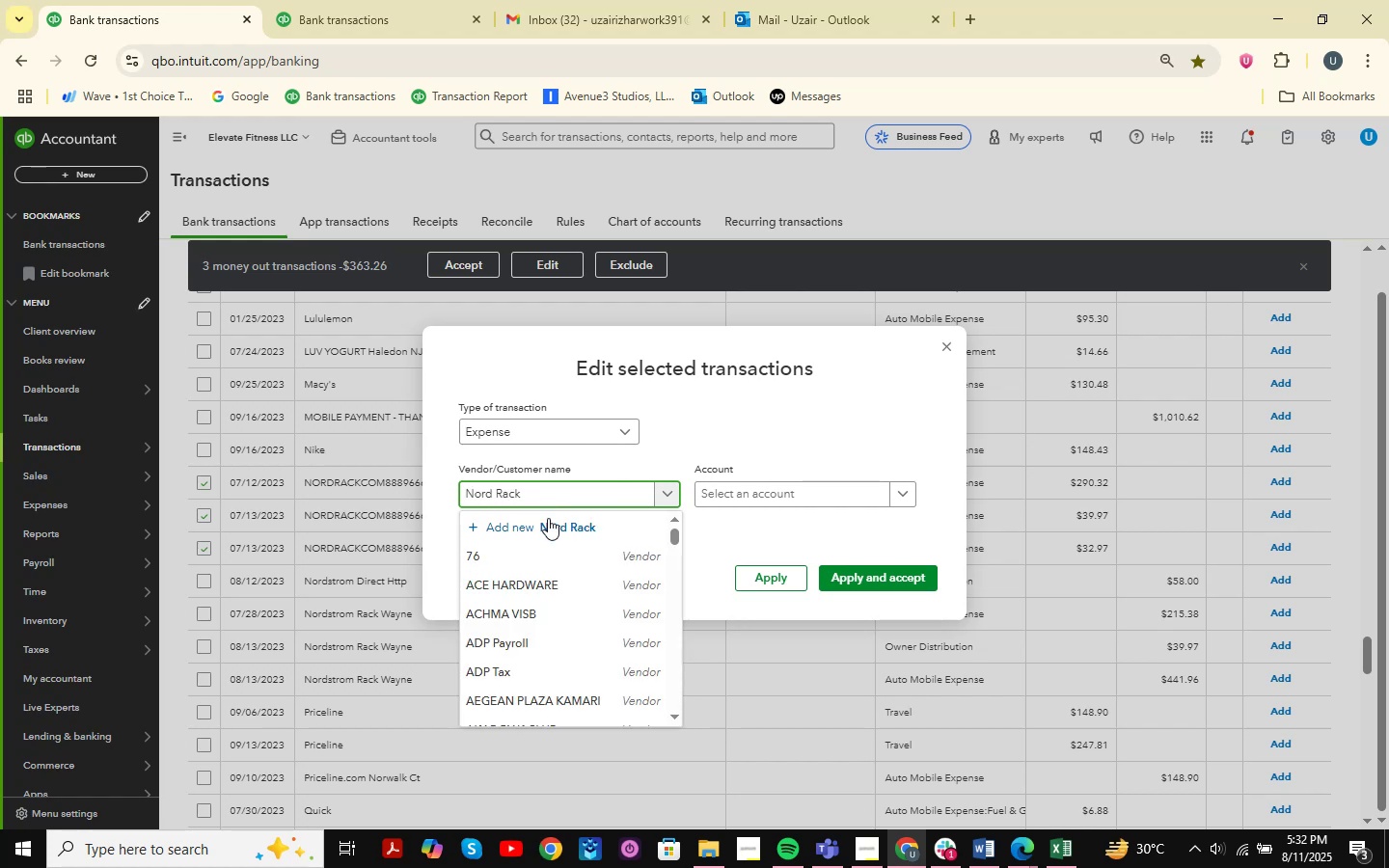 
left_click([549, 527])
 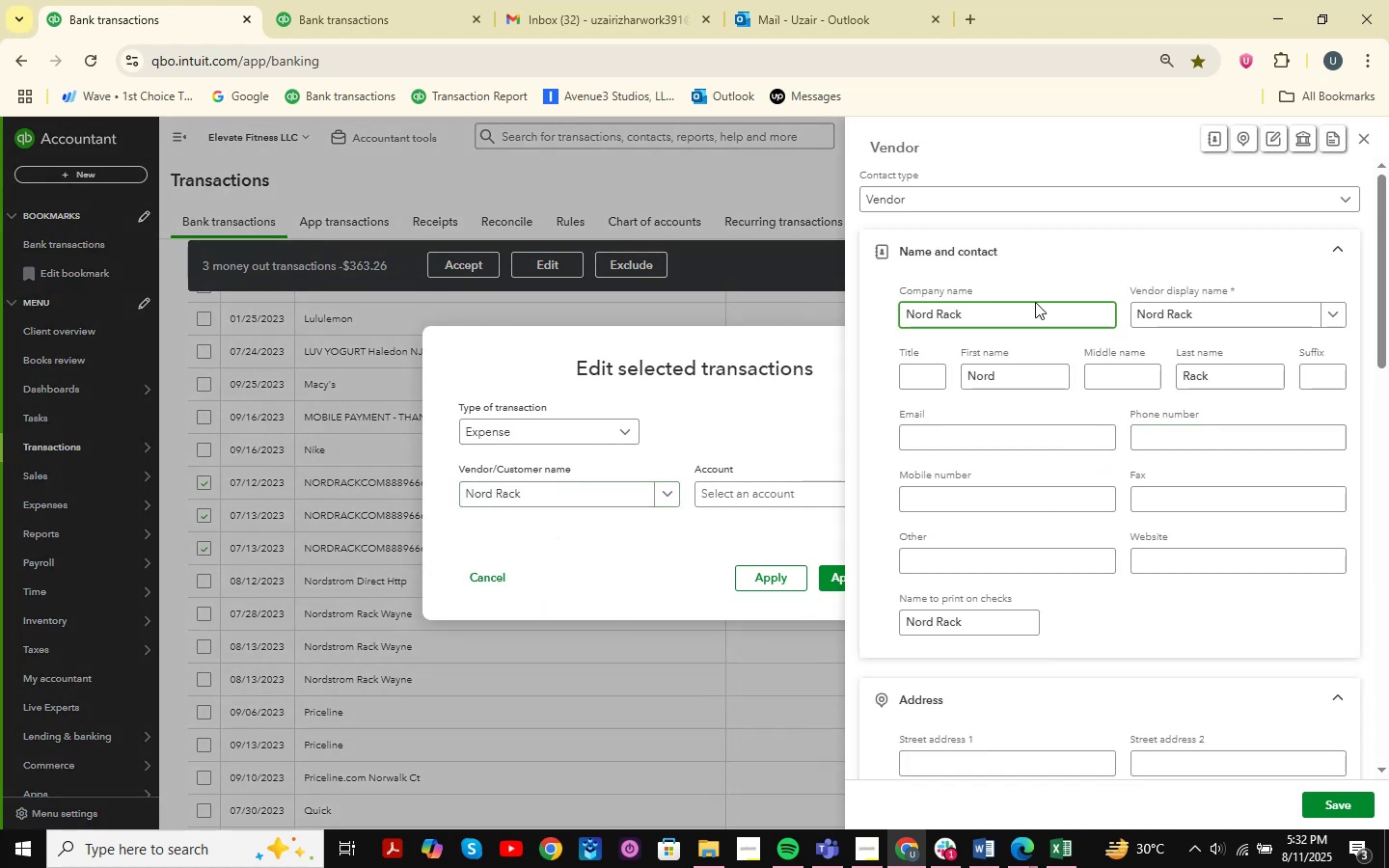 
left_click([1349, 813])
 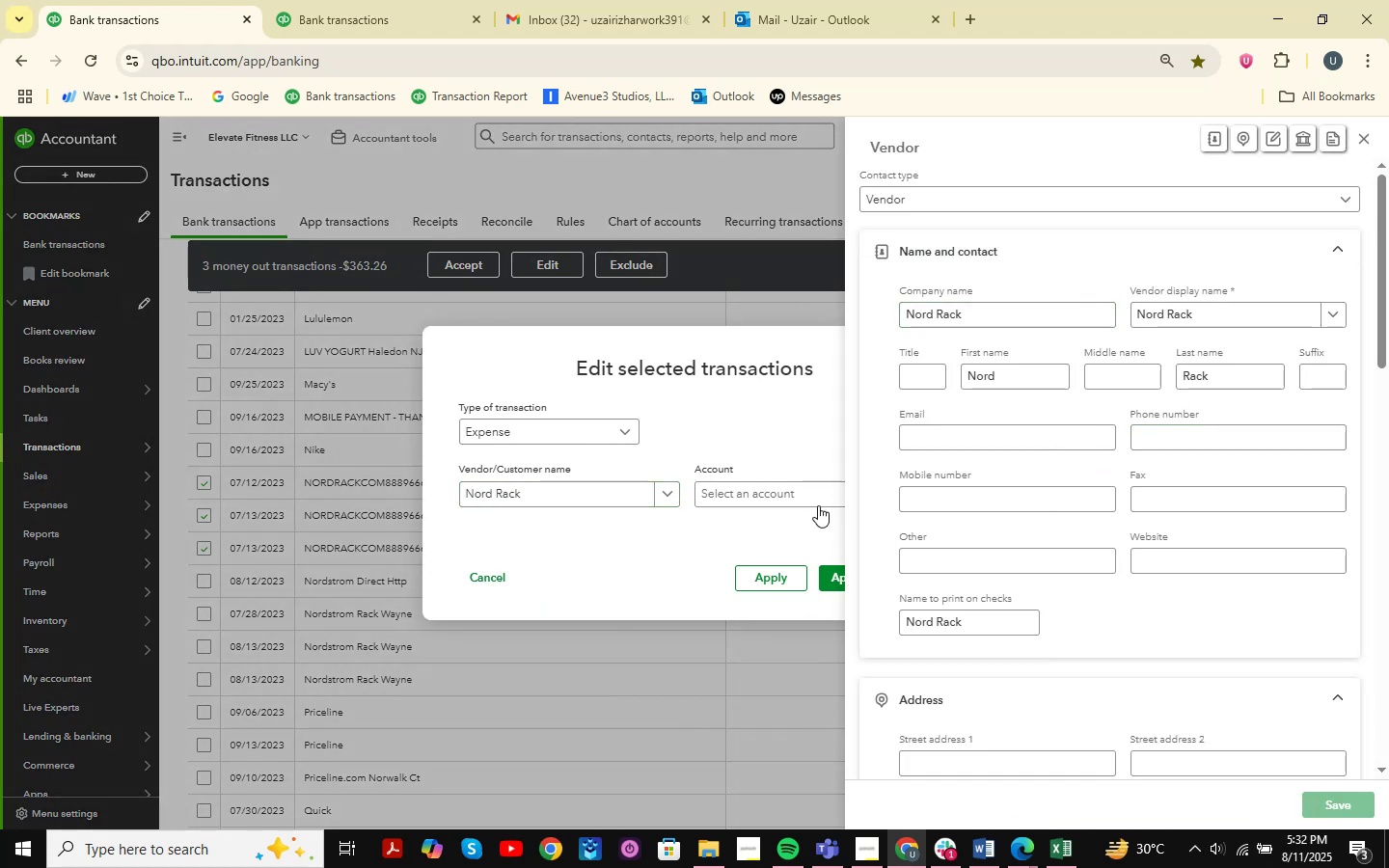 
left_click([757, 485])
 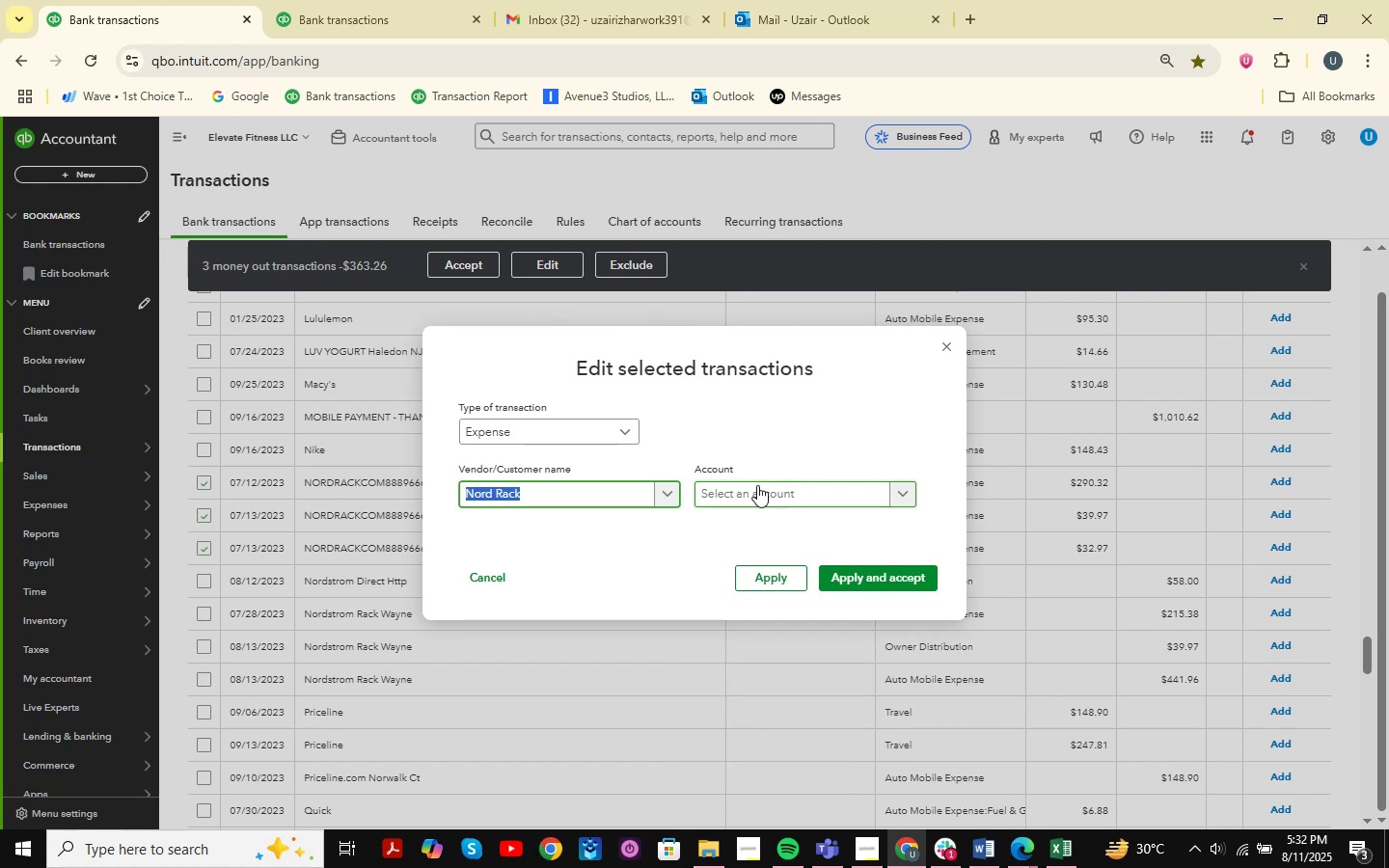 
type(job )
key(Backspace)
key(Backspace)
key(Backspace)
key(Backspace)
key(Backspace)
 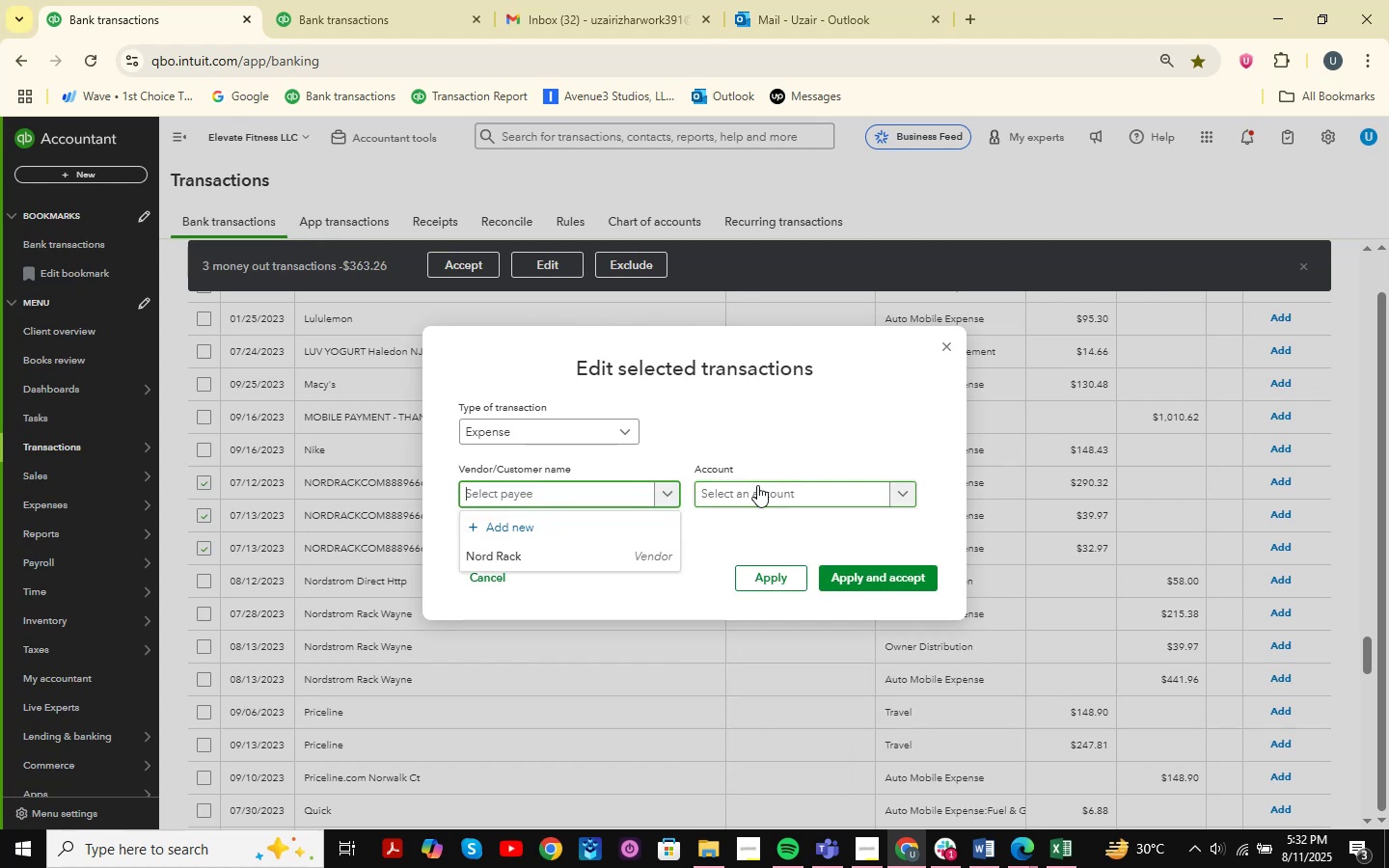 
key(ArrowDown)
 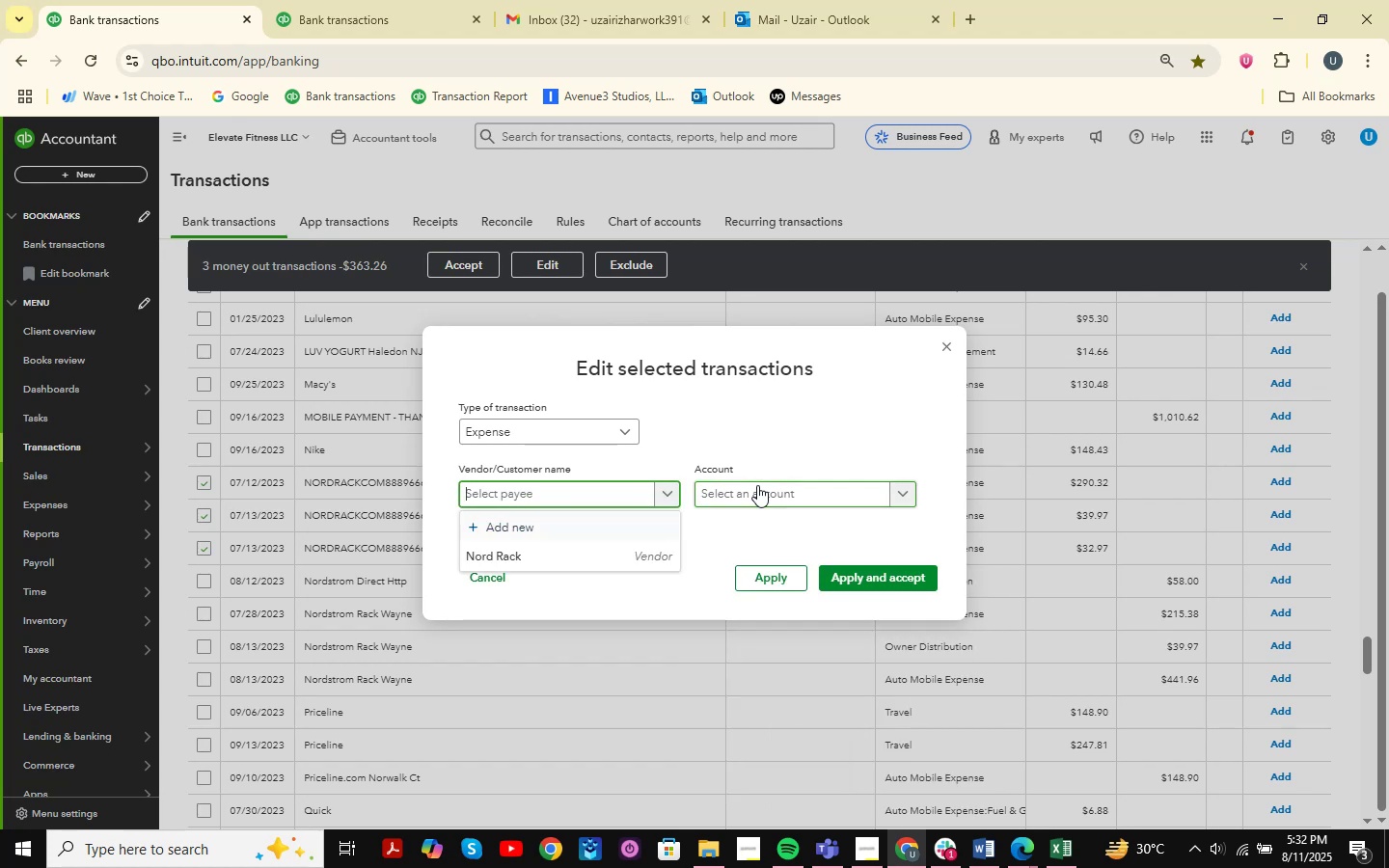 
key(ArrowDown)
 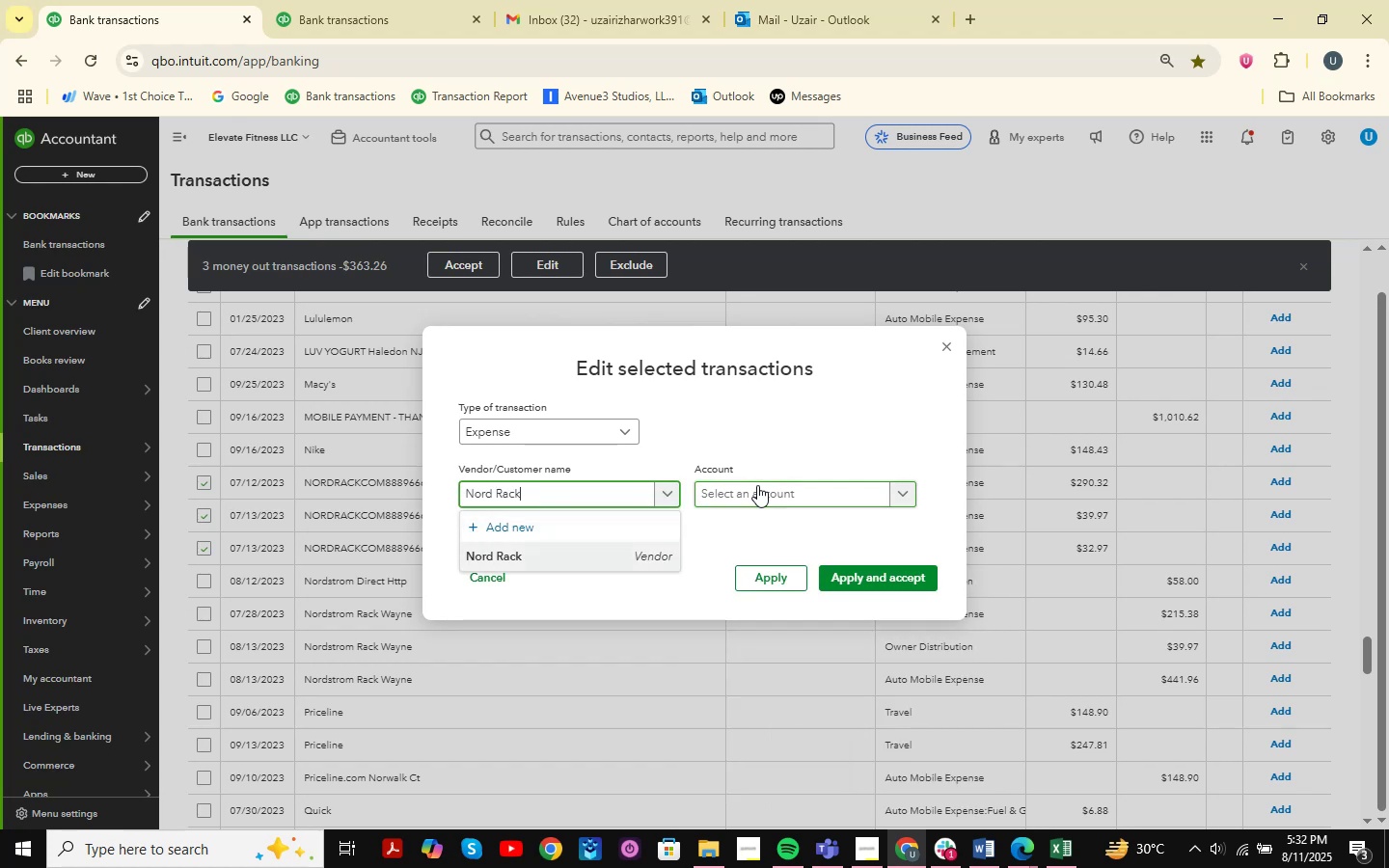 
key(Enter)
 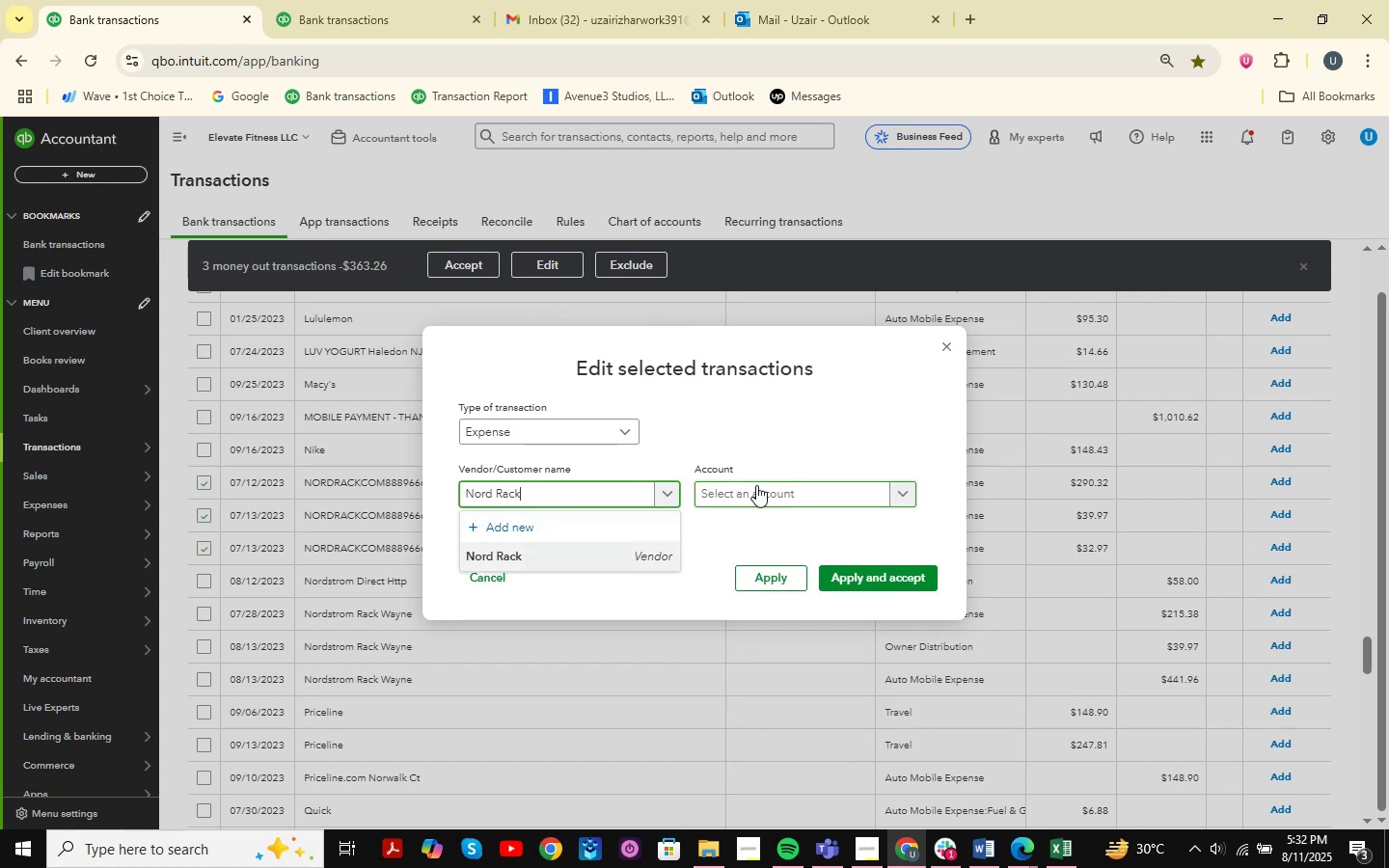 
left_click([756, 485])
 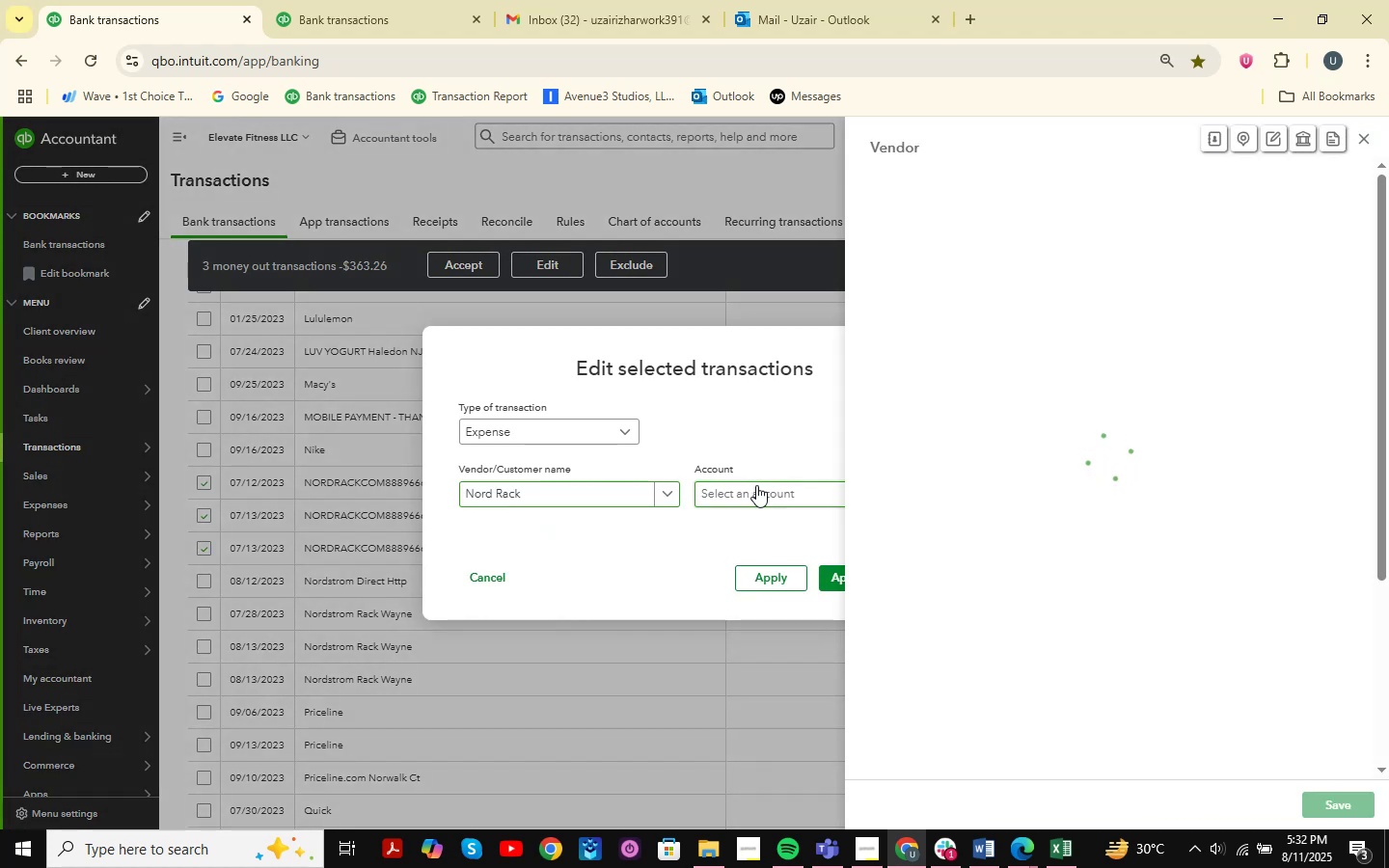 
double_click([756, 485])
 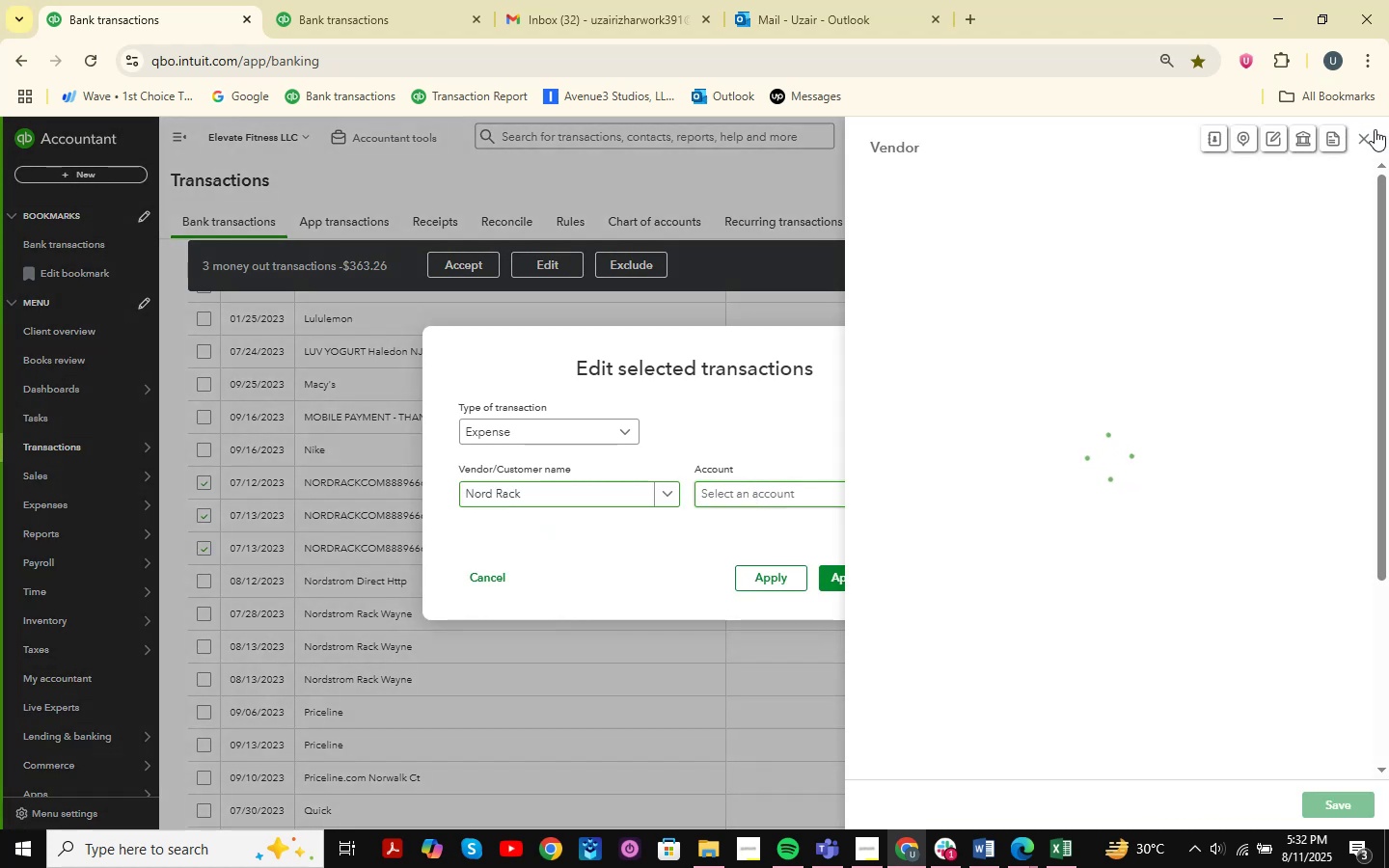 
left_click([1370, 137])
 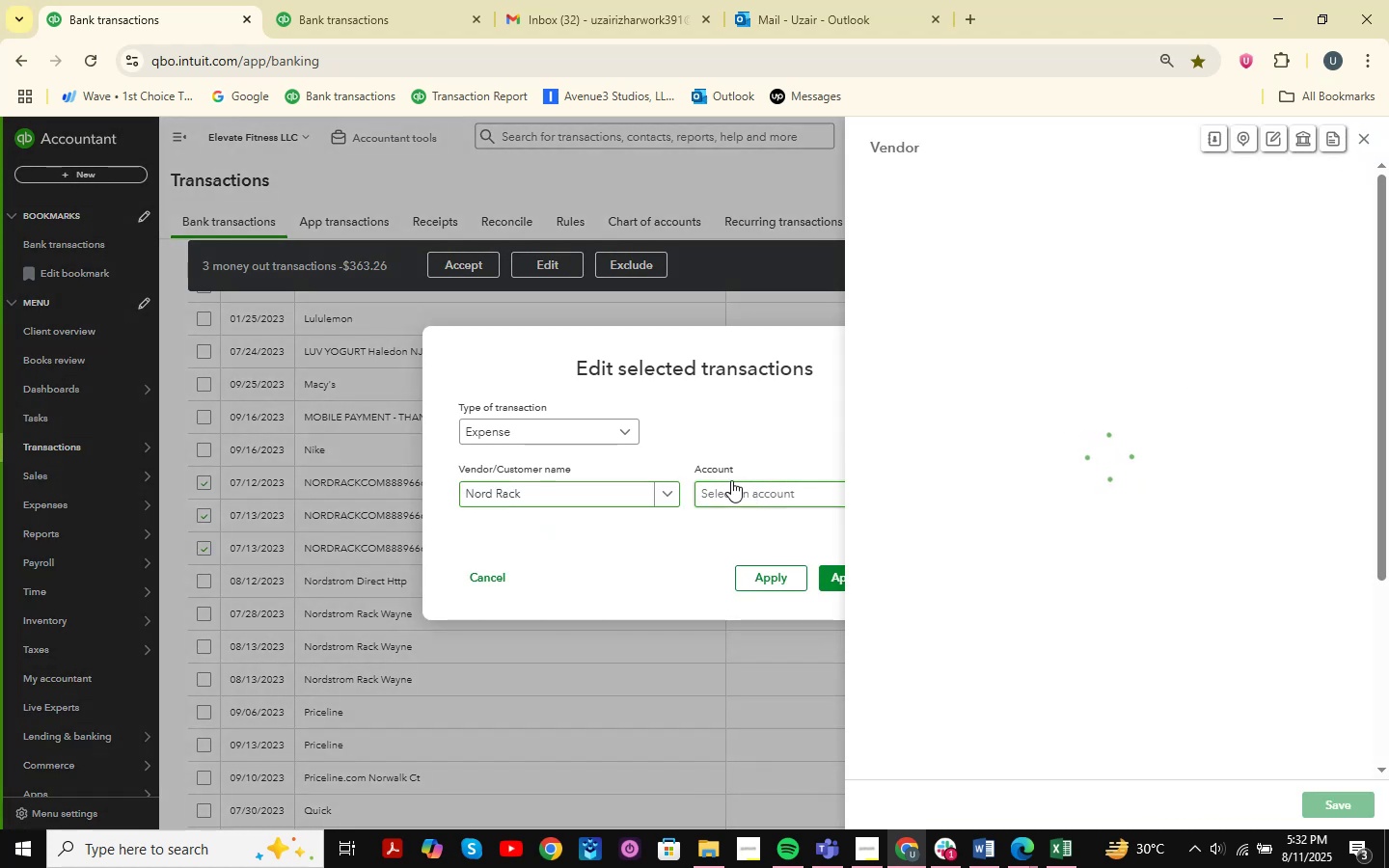 
left_click([749, 494])
 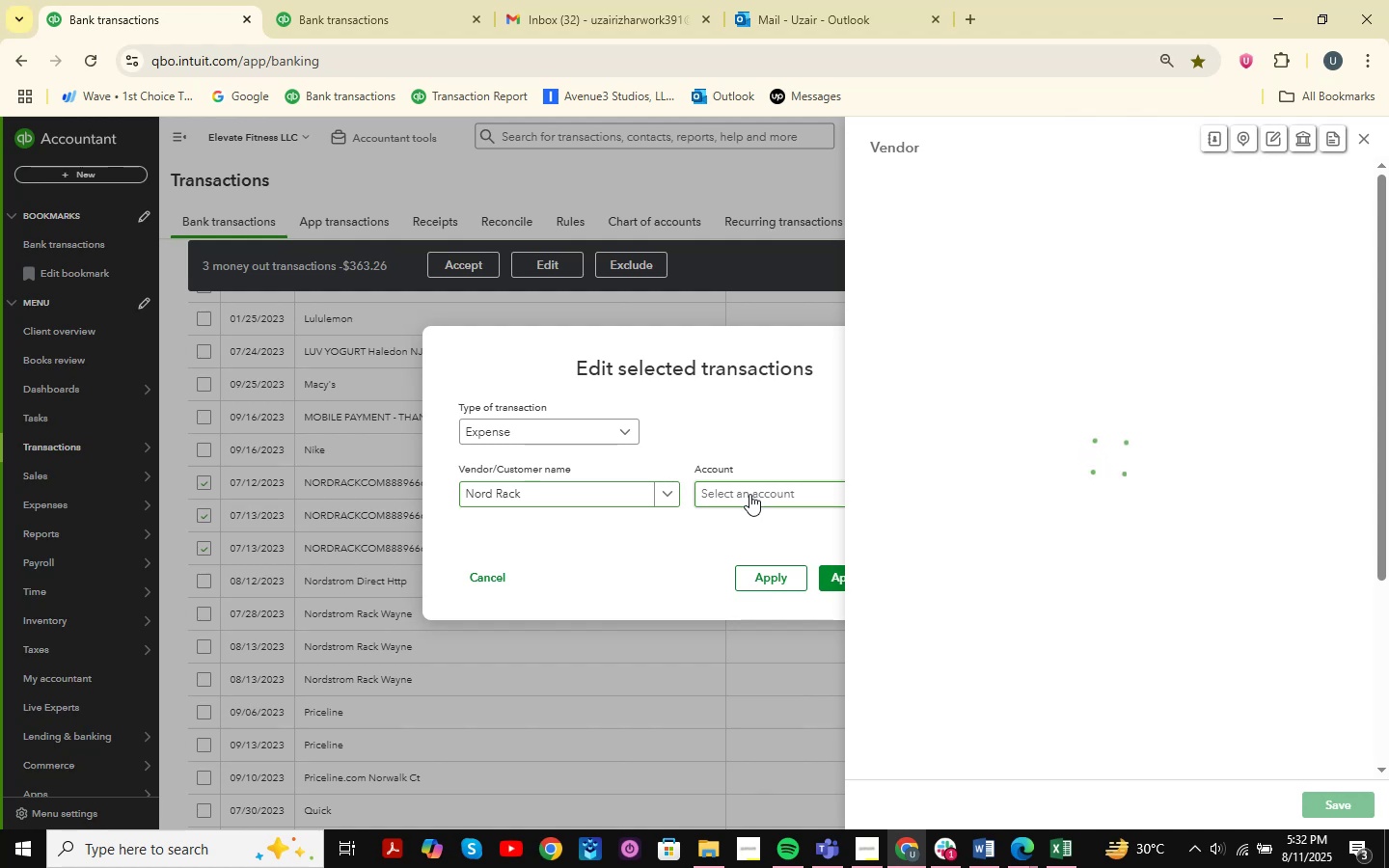 
double_click([749, 494])
 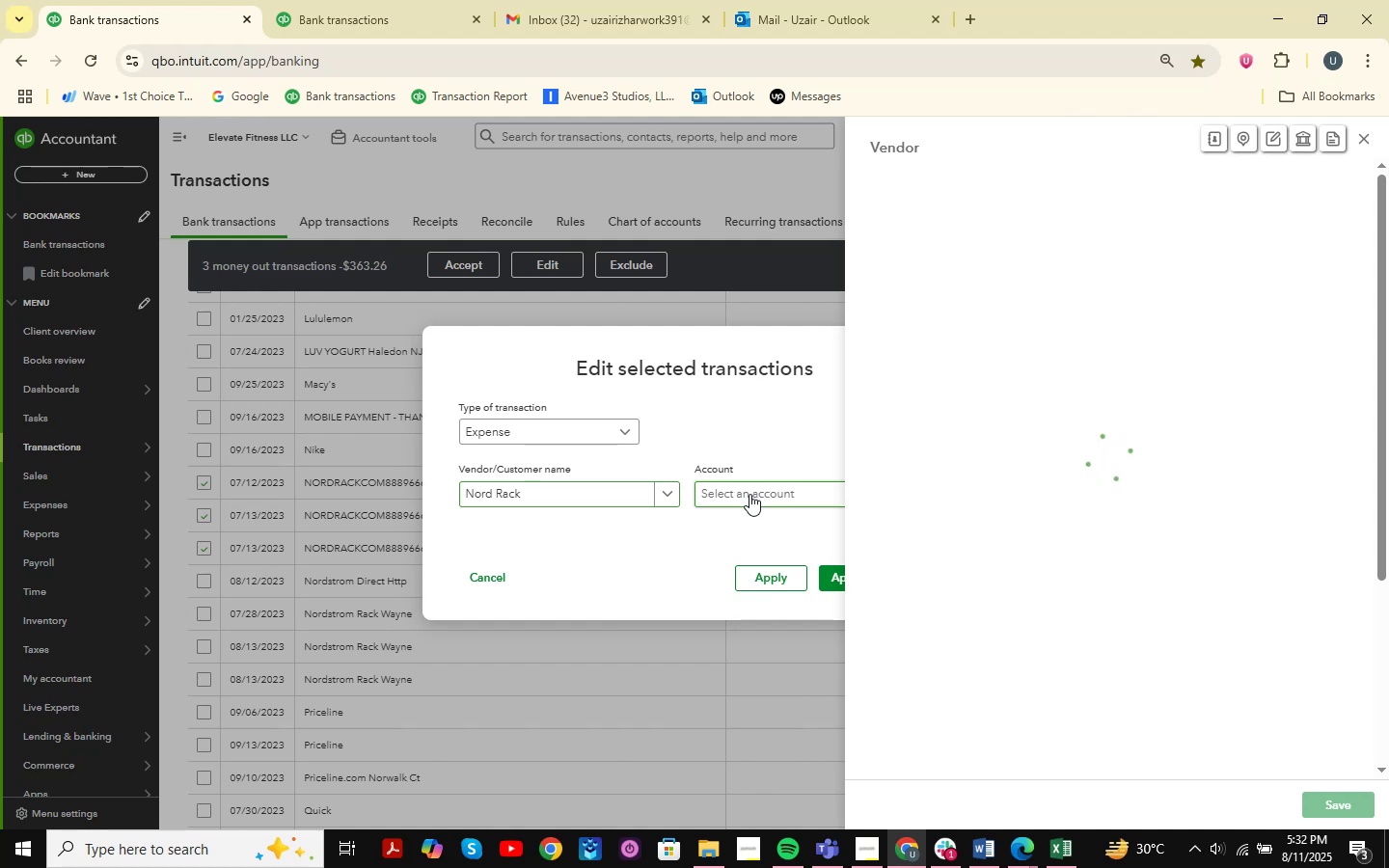 
triple_click([749, 494])
 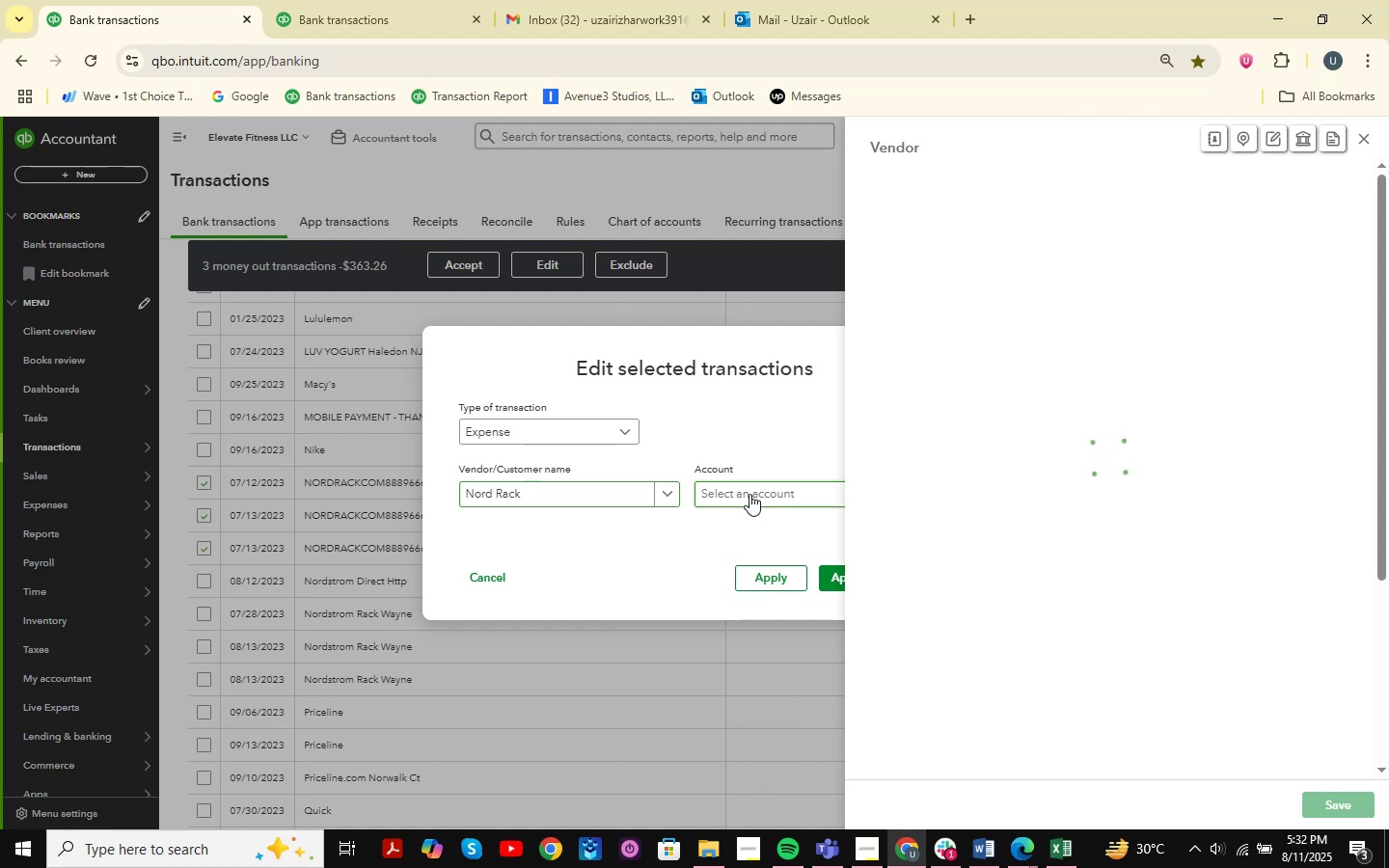 
triple_click([749, 494])
 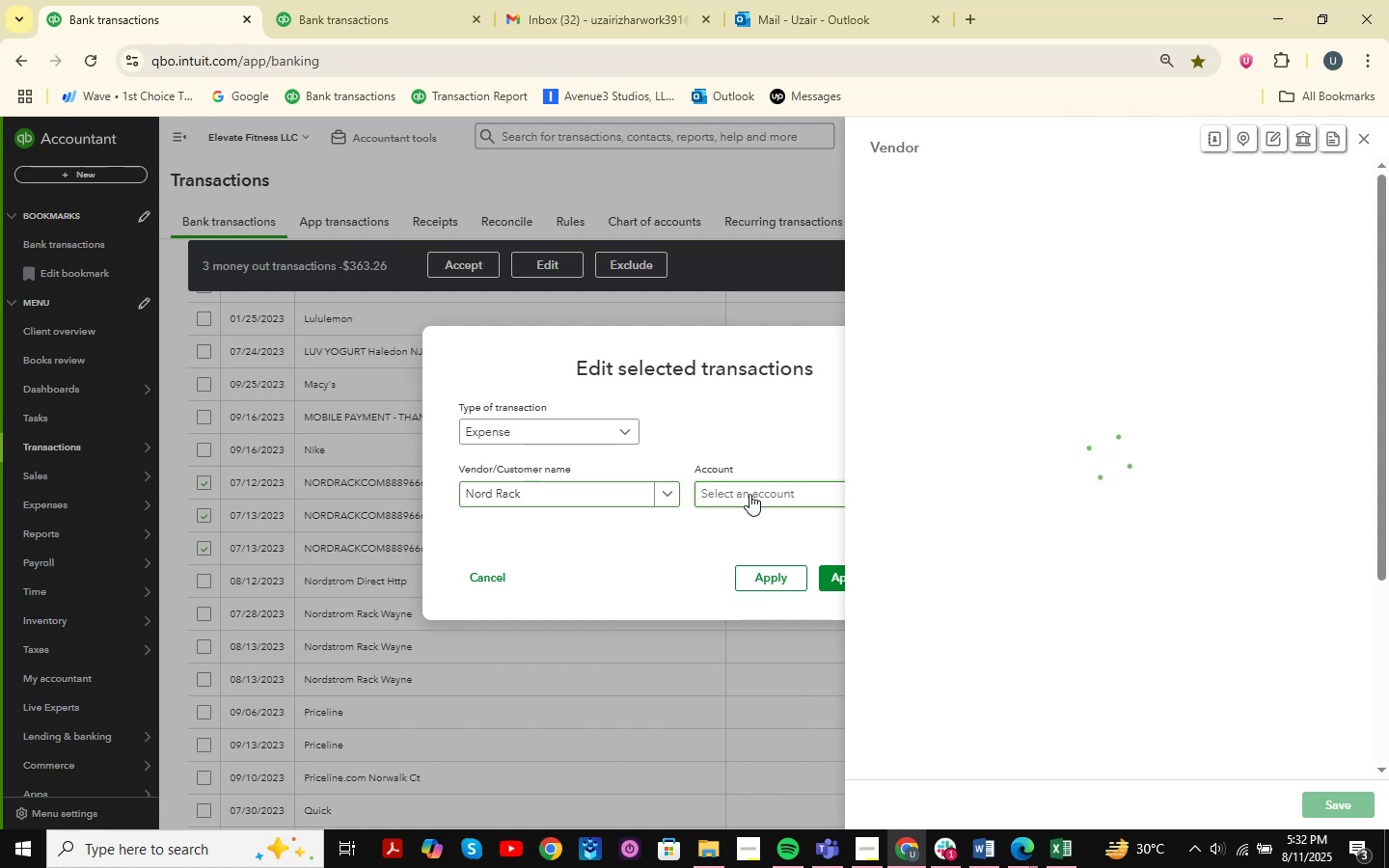 
triple_click([749, 494])
 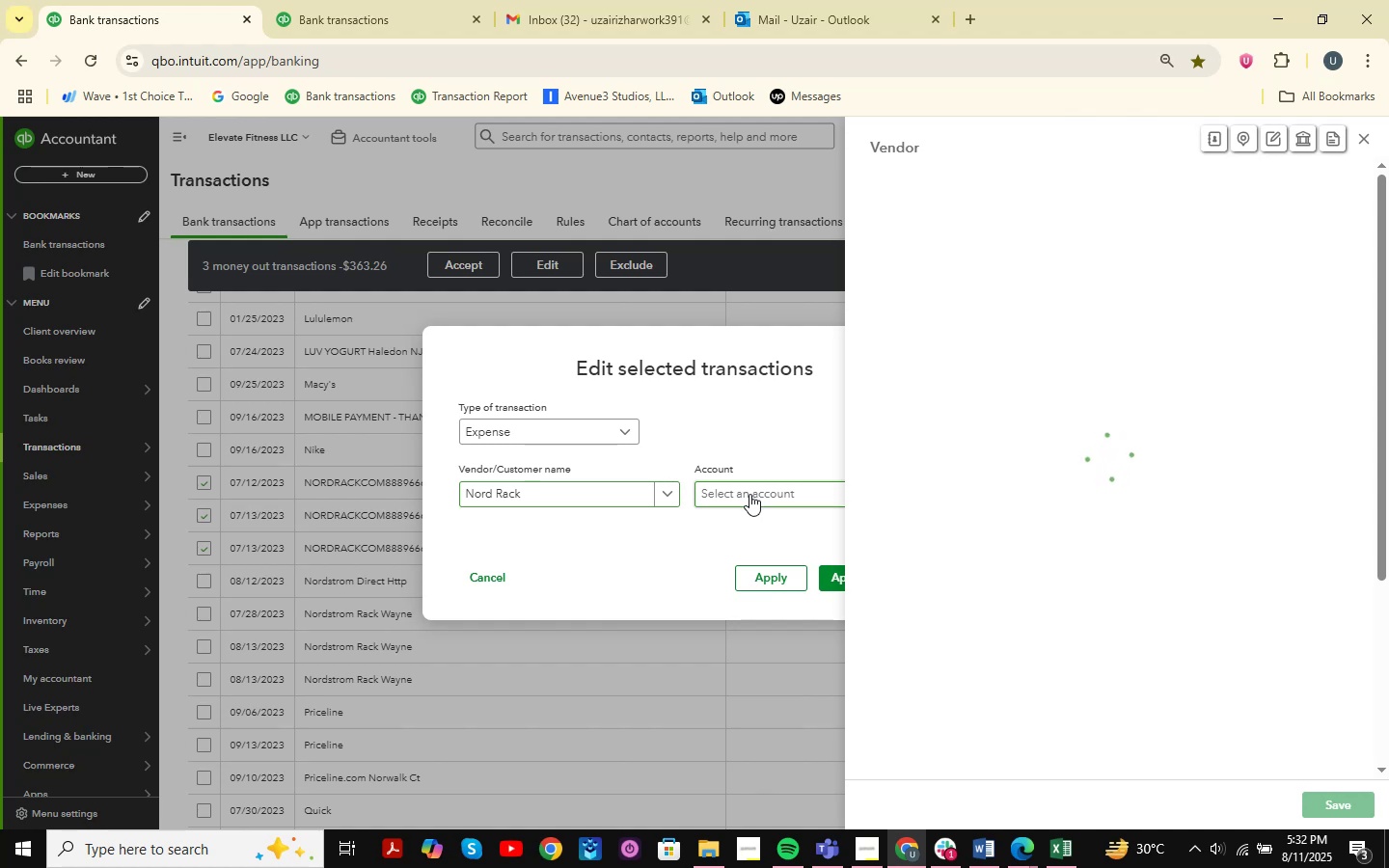 
triple_click([749, 494])
 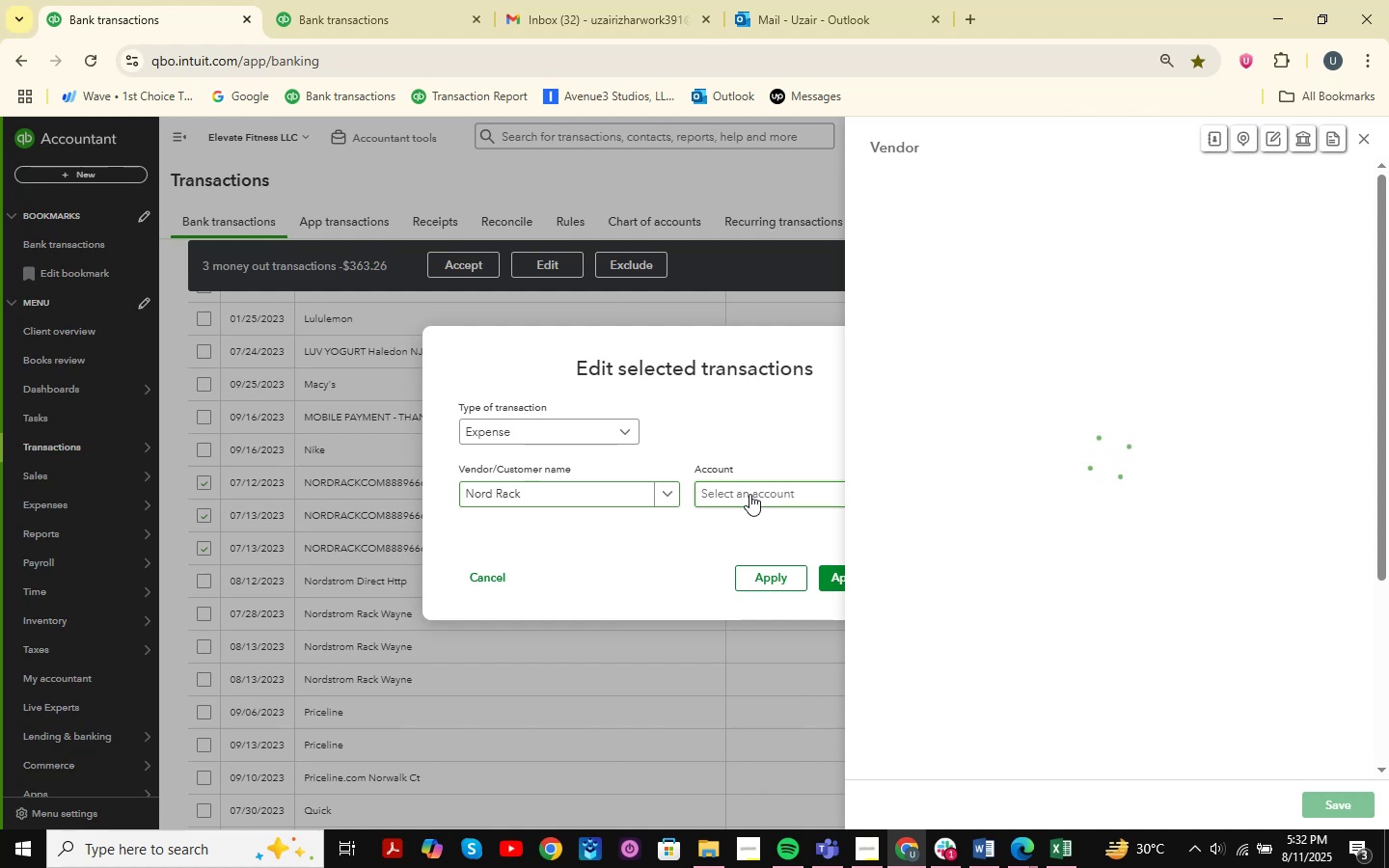 
triple_click([749, 494])
 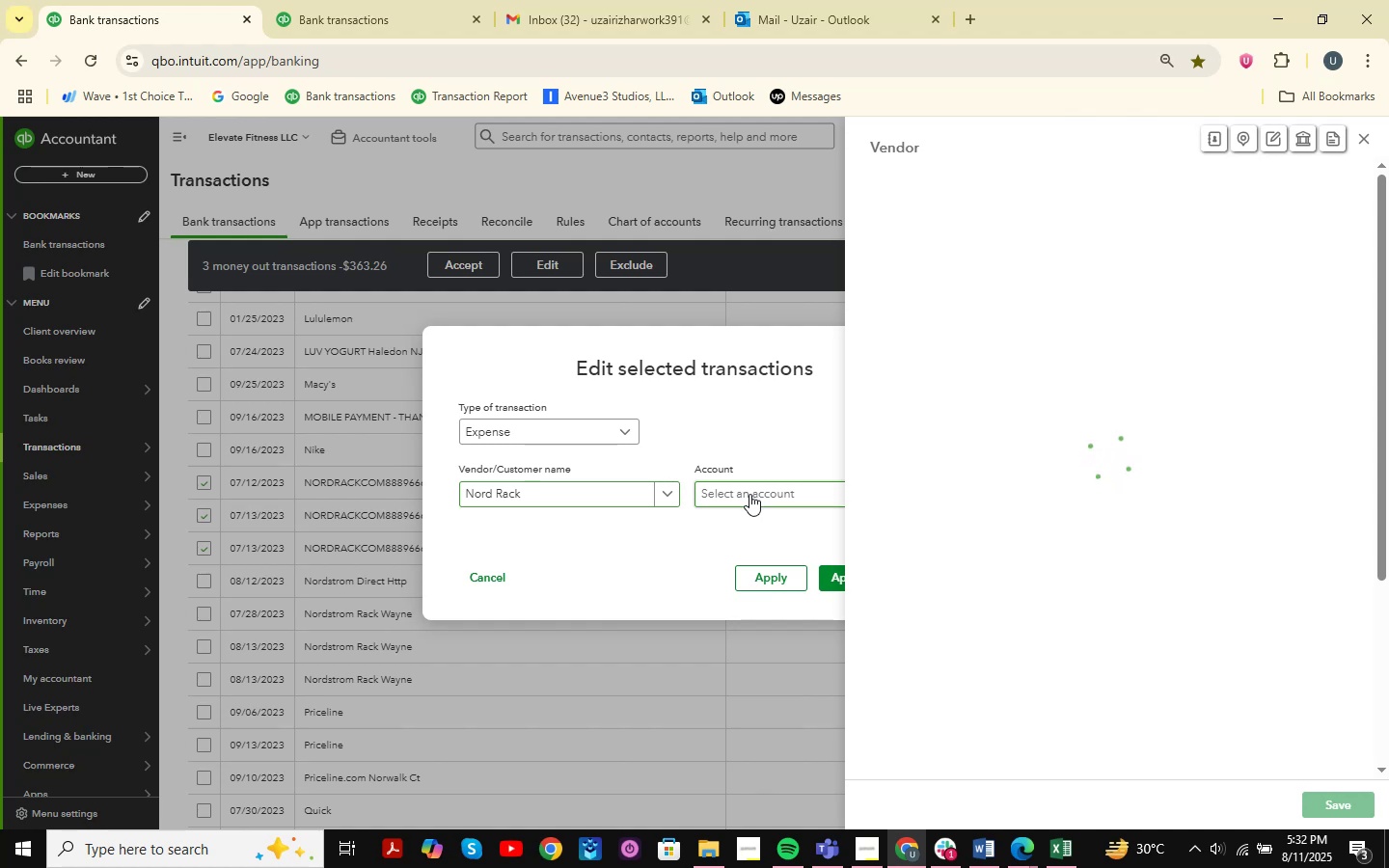 
triple_click([749, 494])
 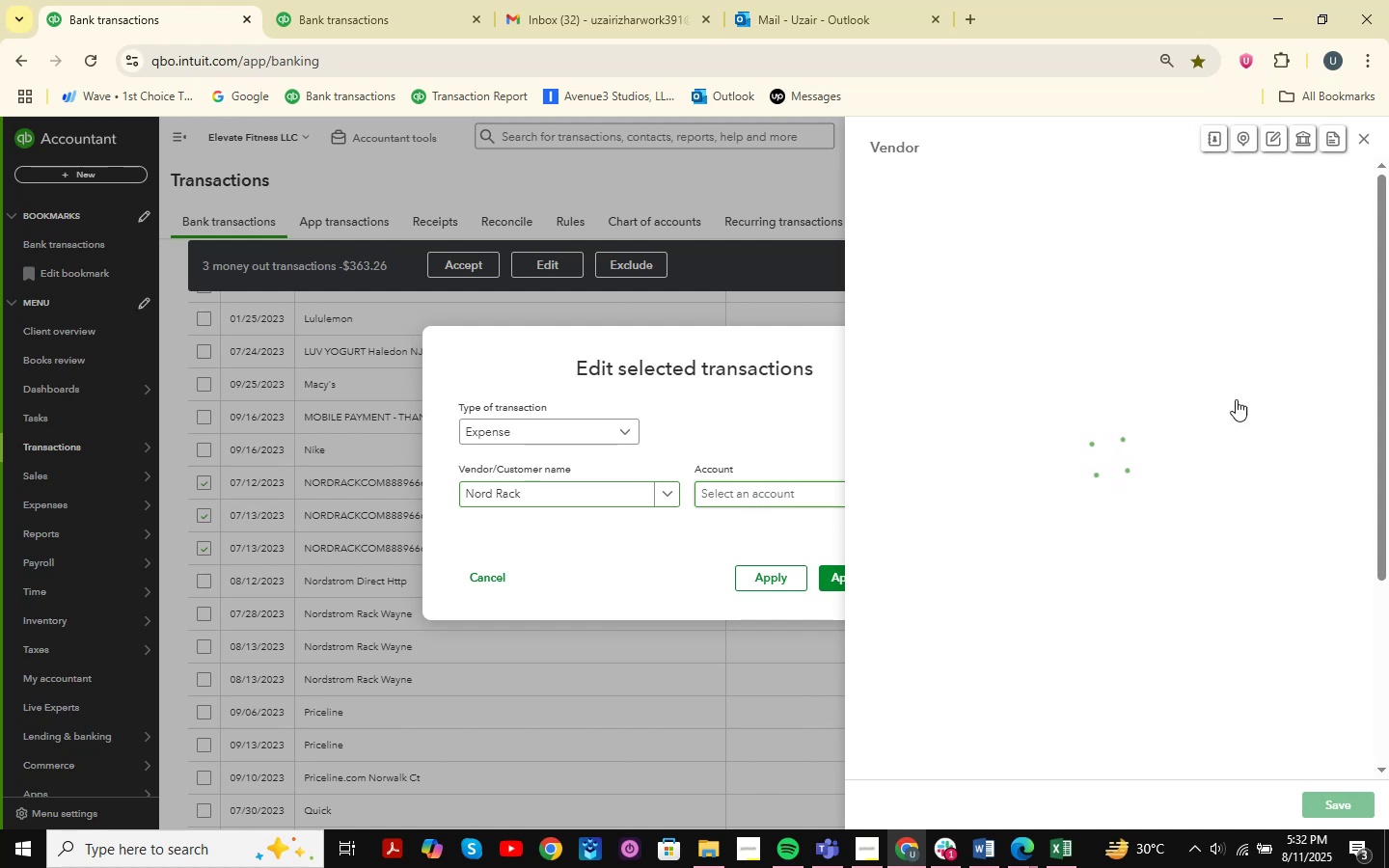 
mouse_move([1341, 161])
 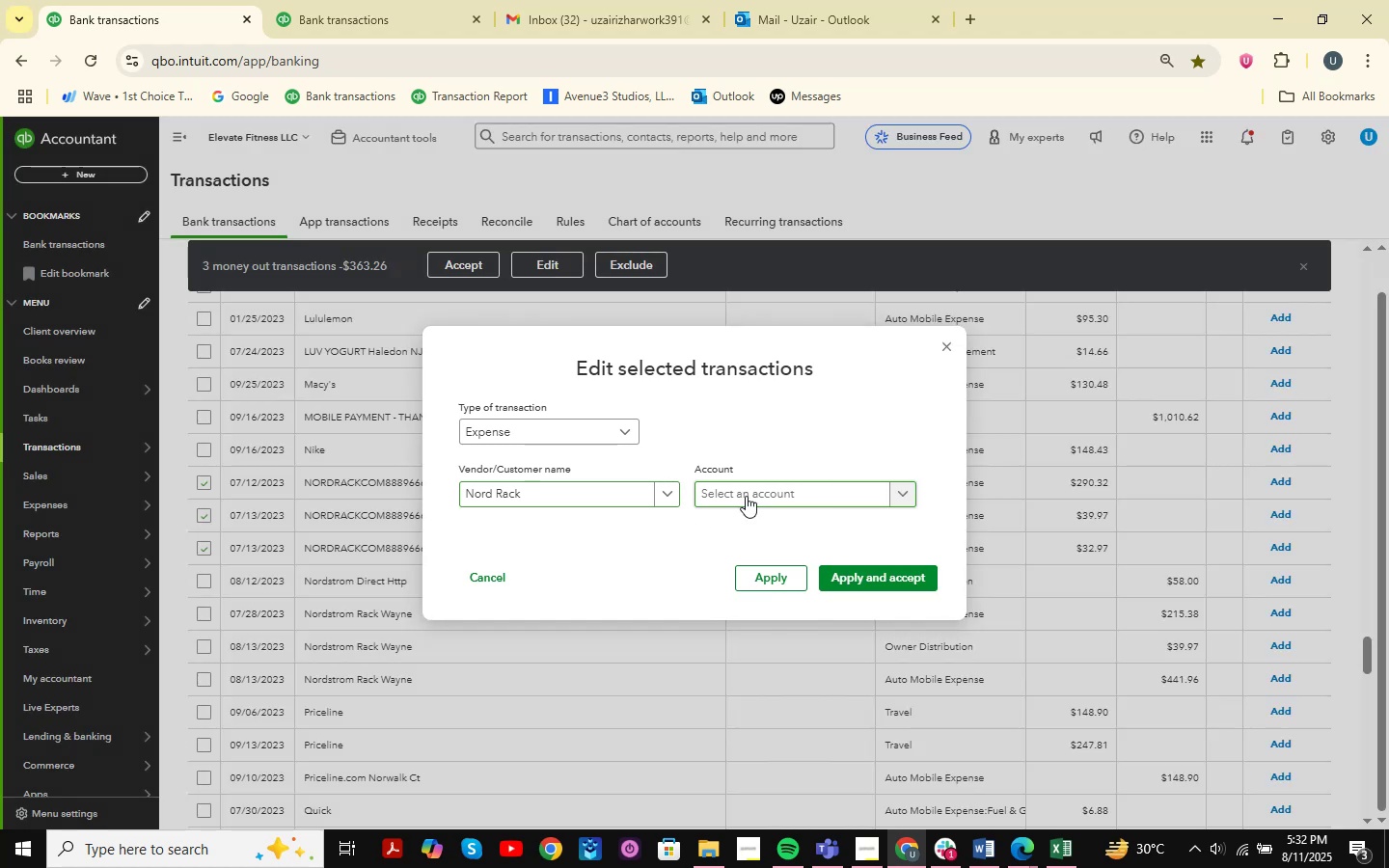 
left_click([751, 492])
 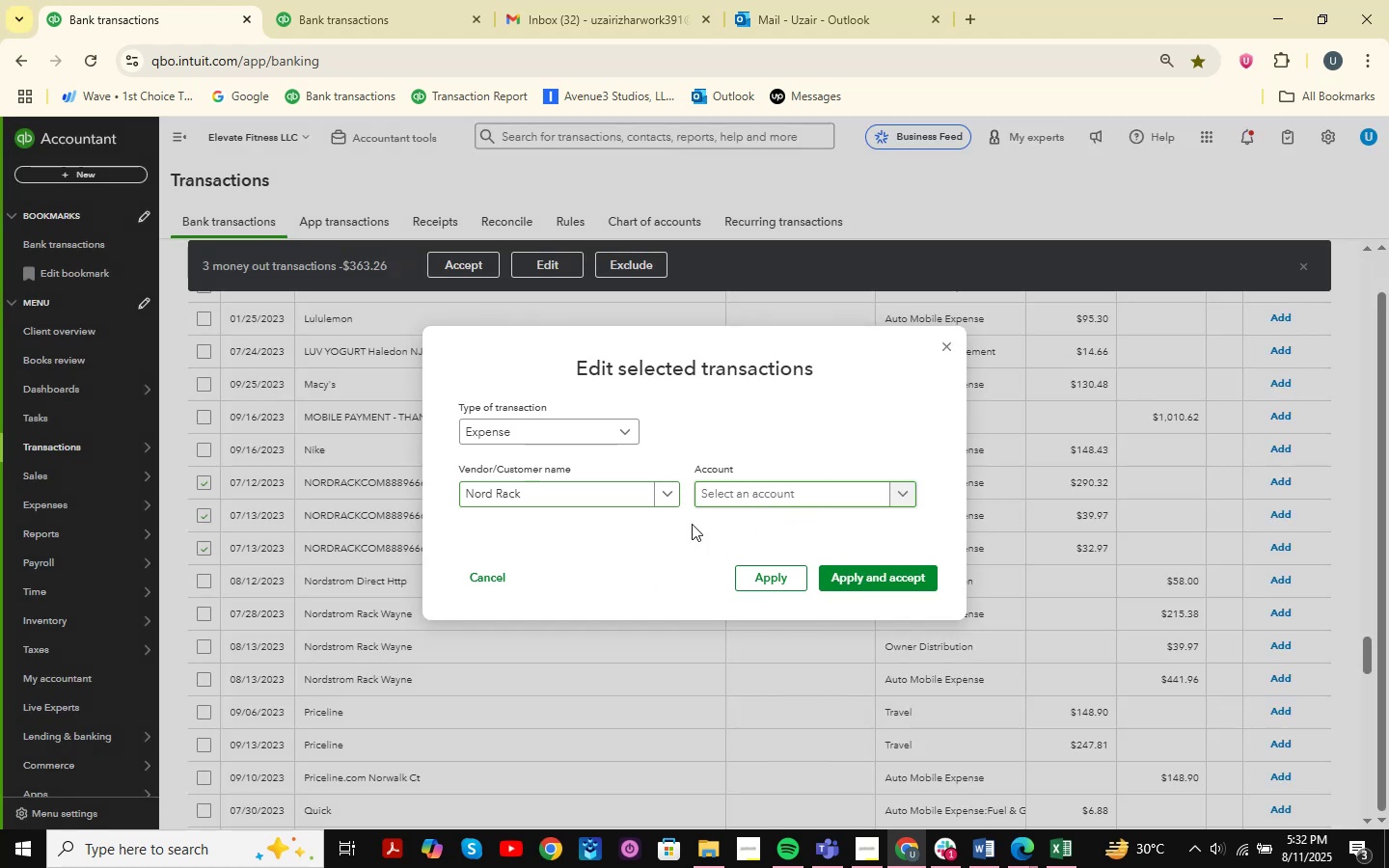 
double_click([745, 485])
 